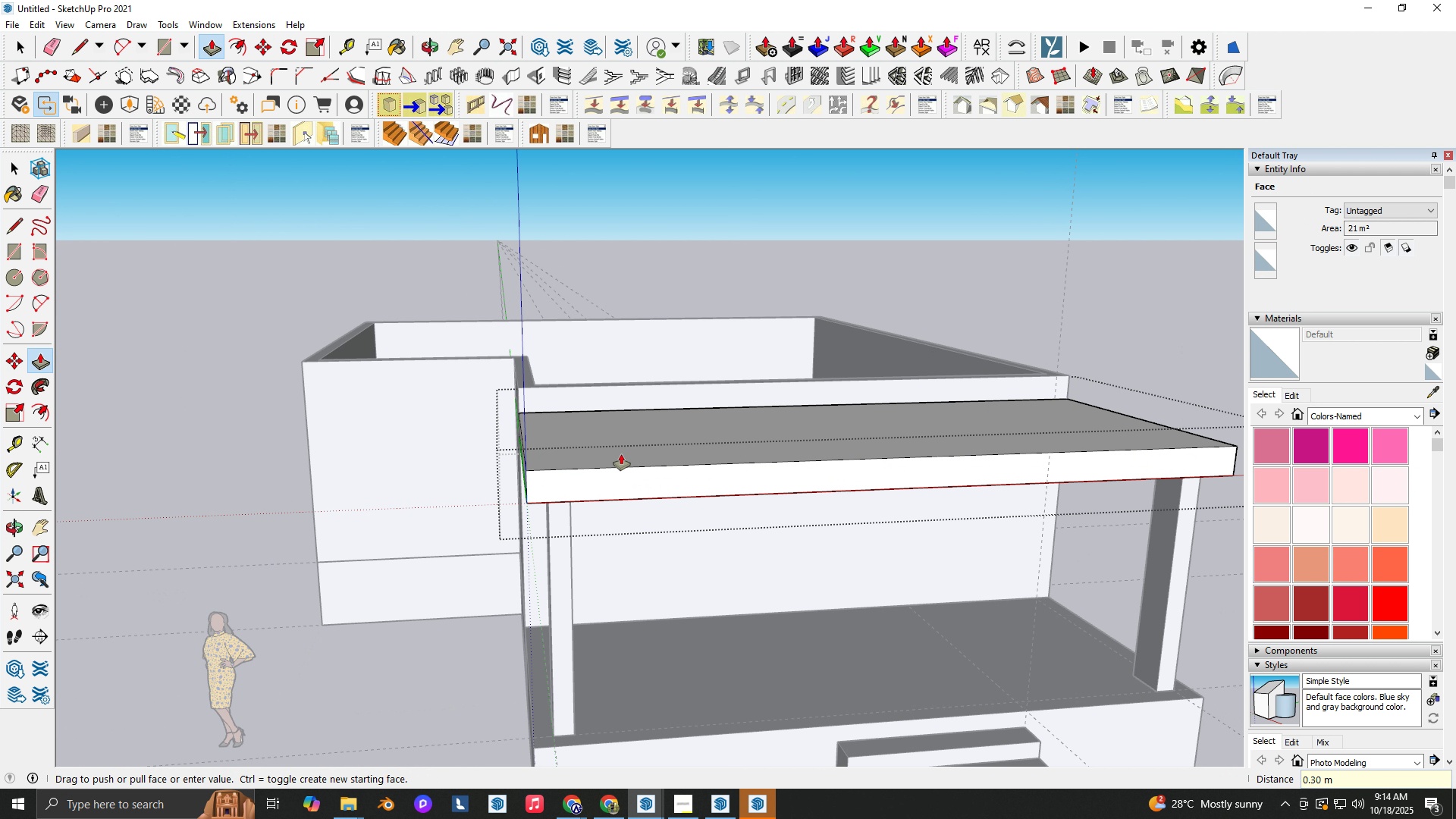 
key(Space)
 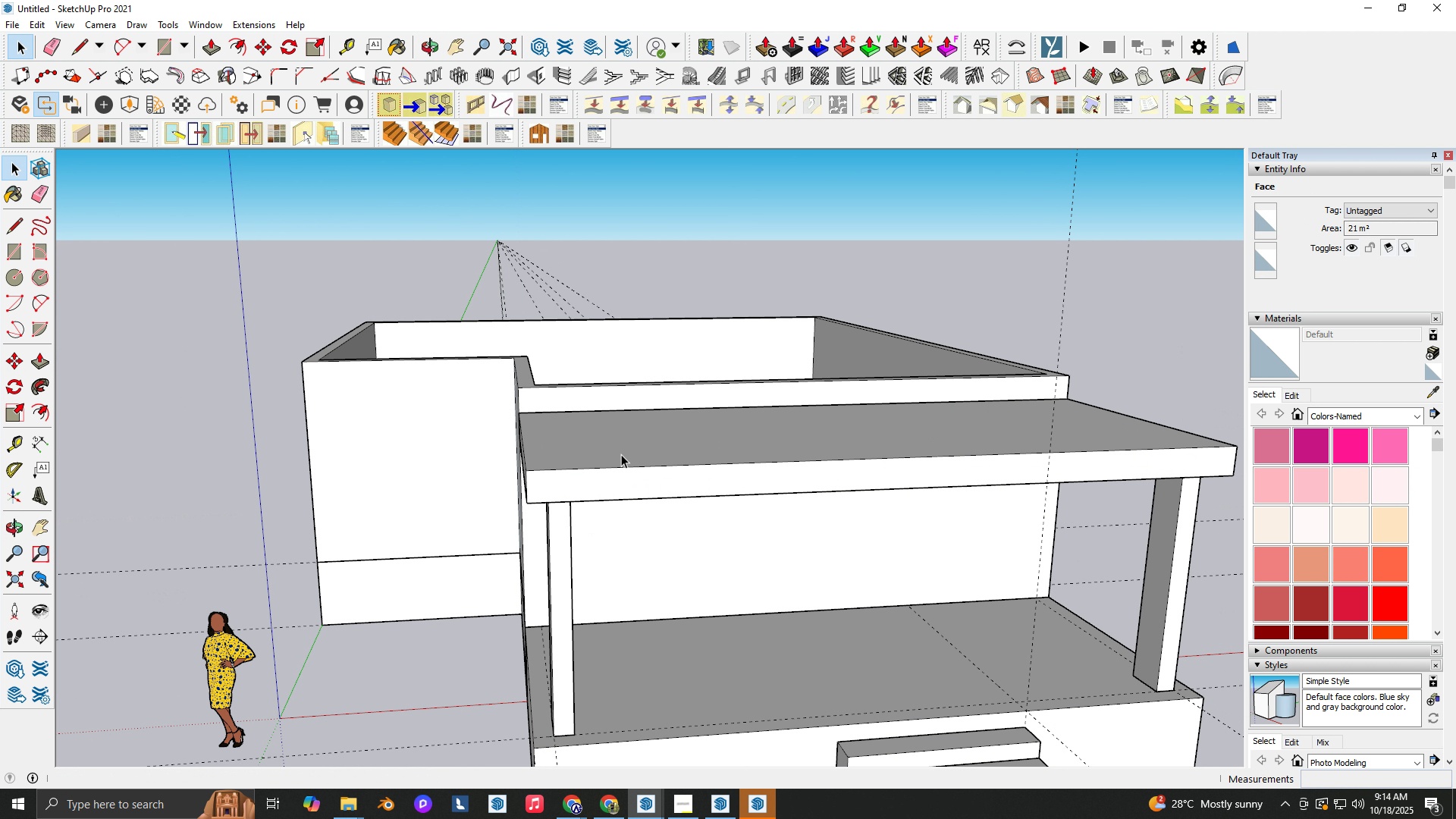 
key(Escape)
 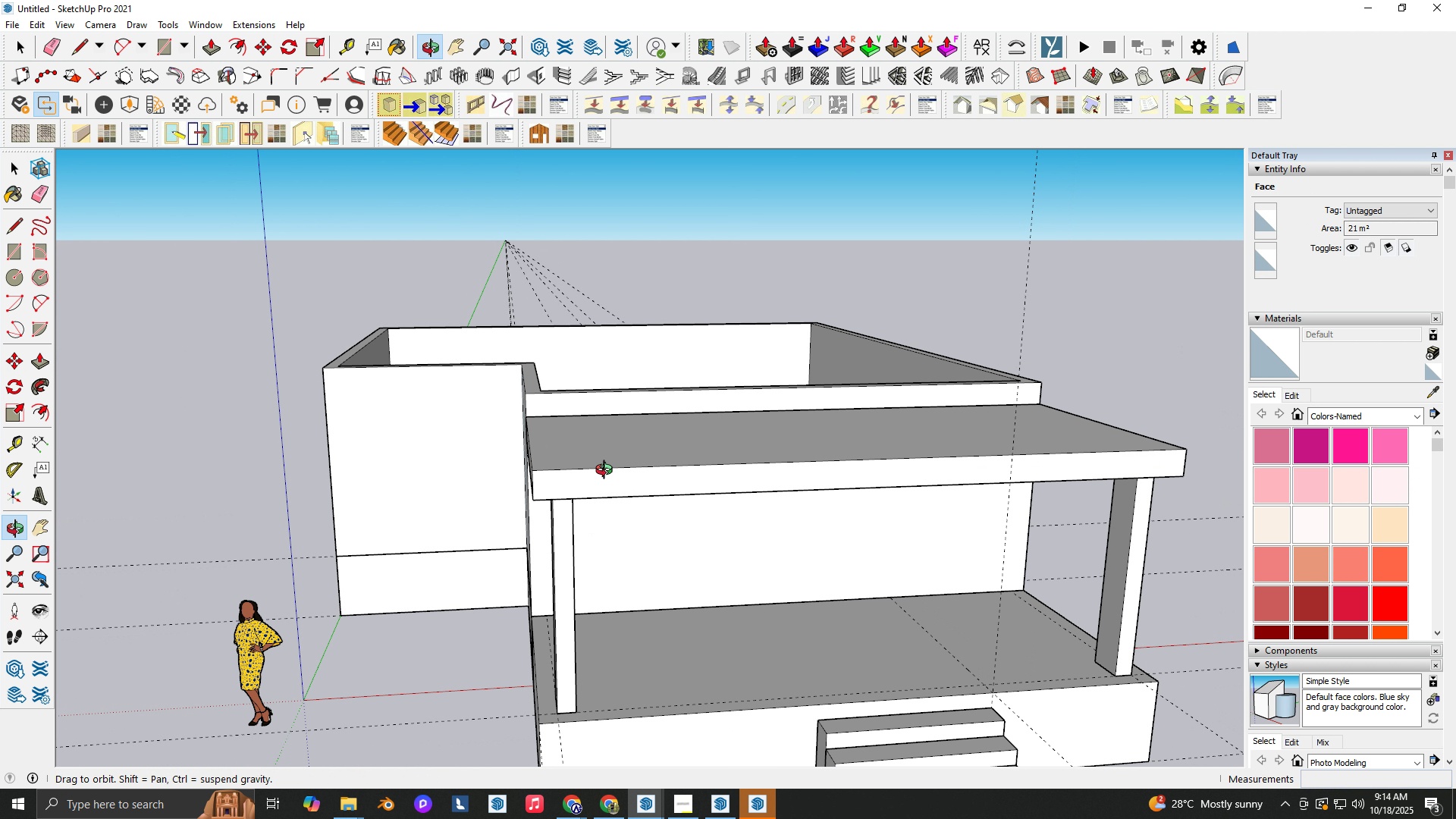 
scroll: coordinate [551, 477], scroll_direction: up, amount: 2.0
 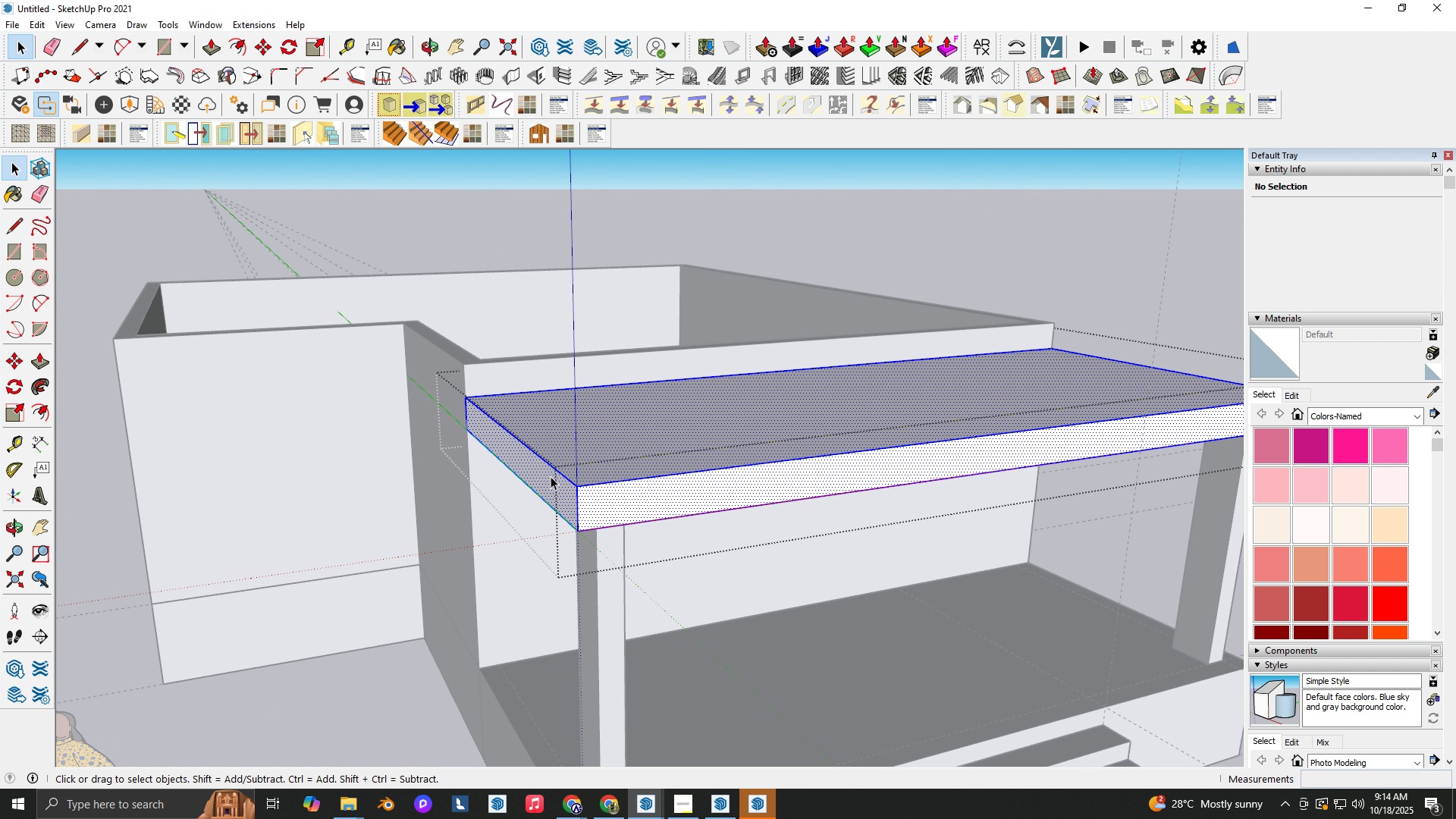 
key(Space)
 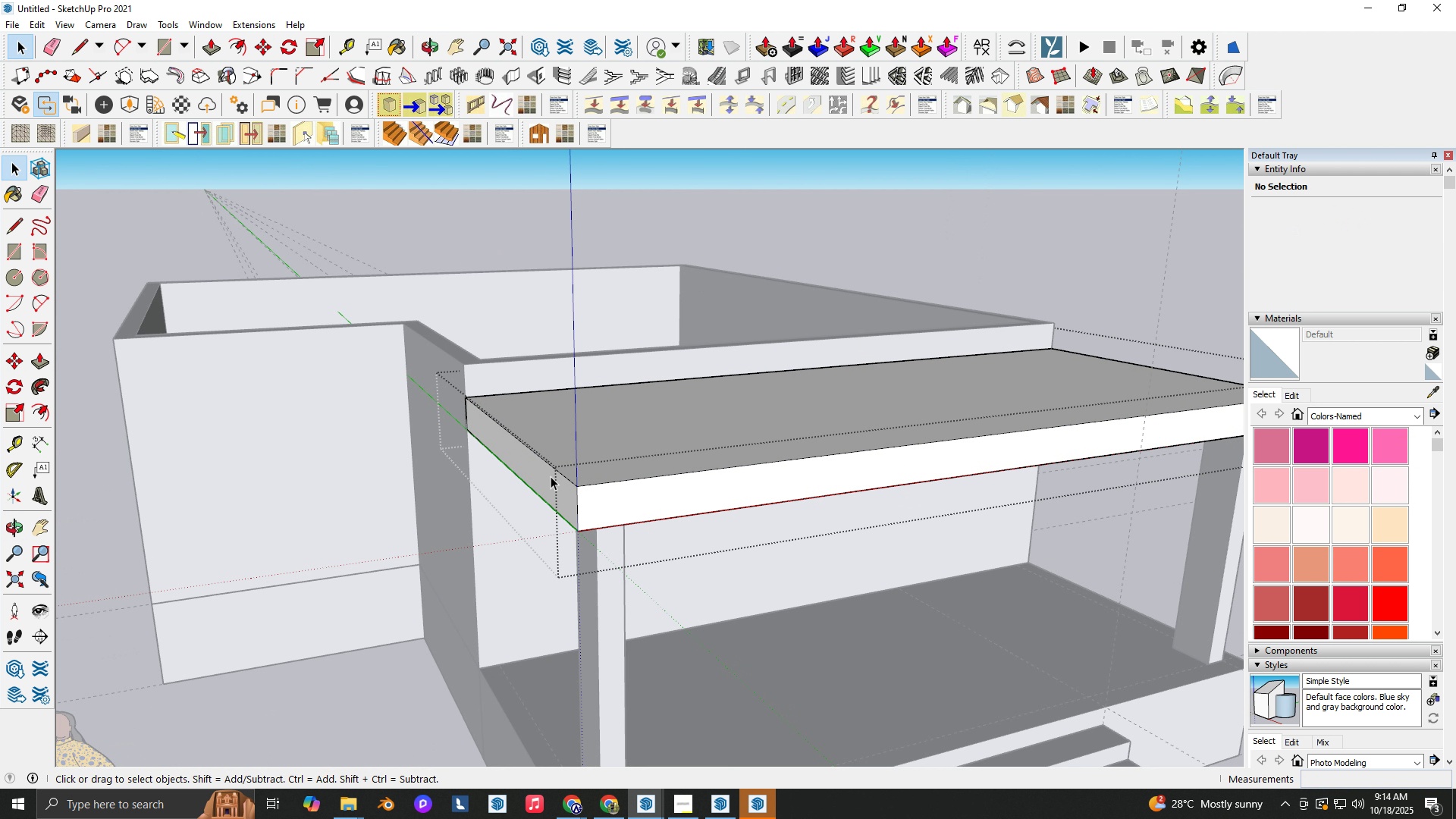 
double_click([551, 476])
 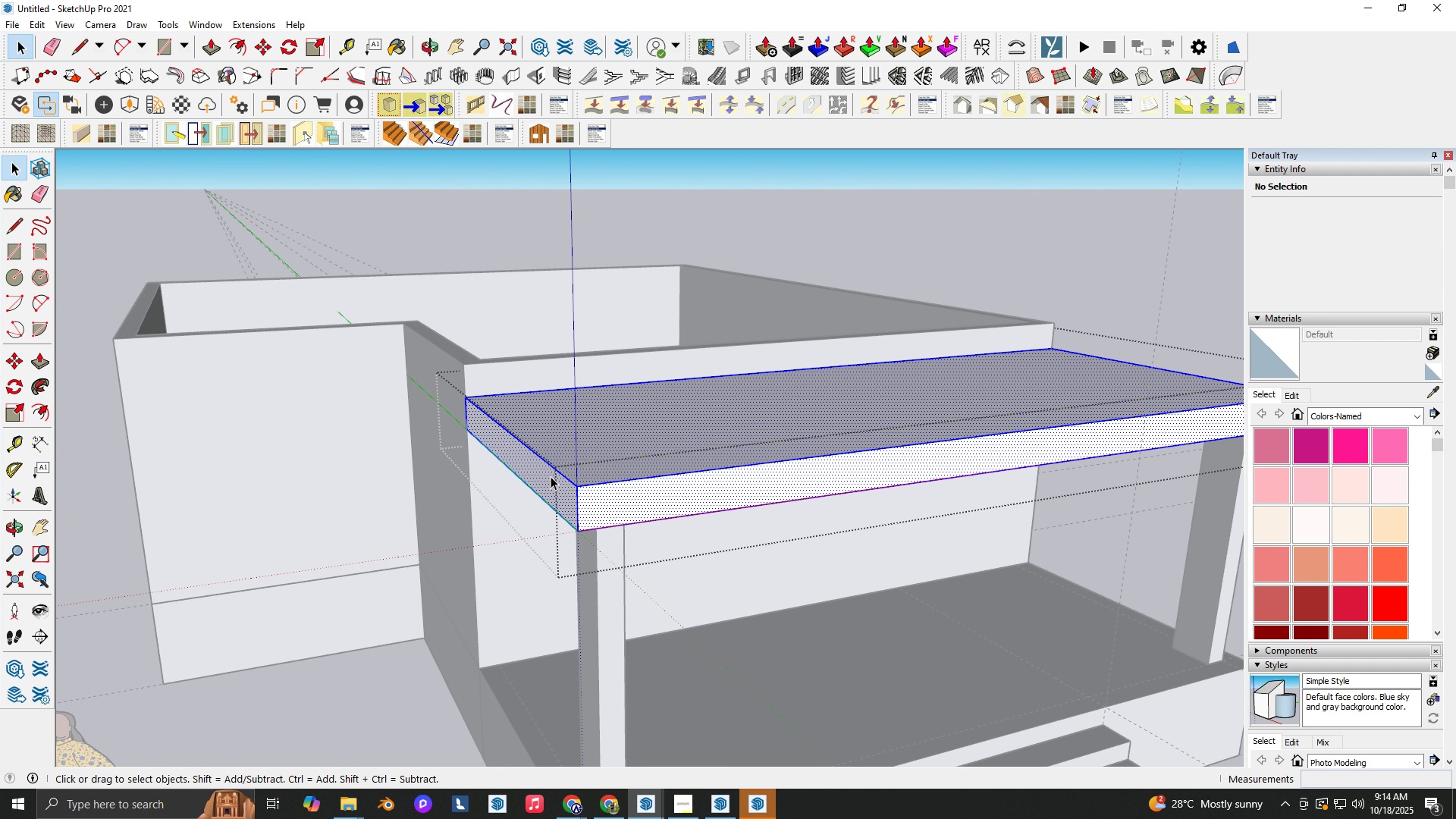 
triple_click([551, 476])
 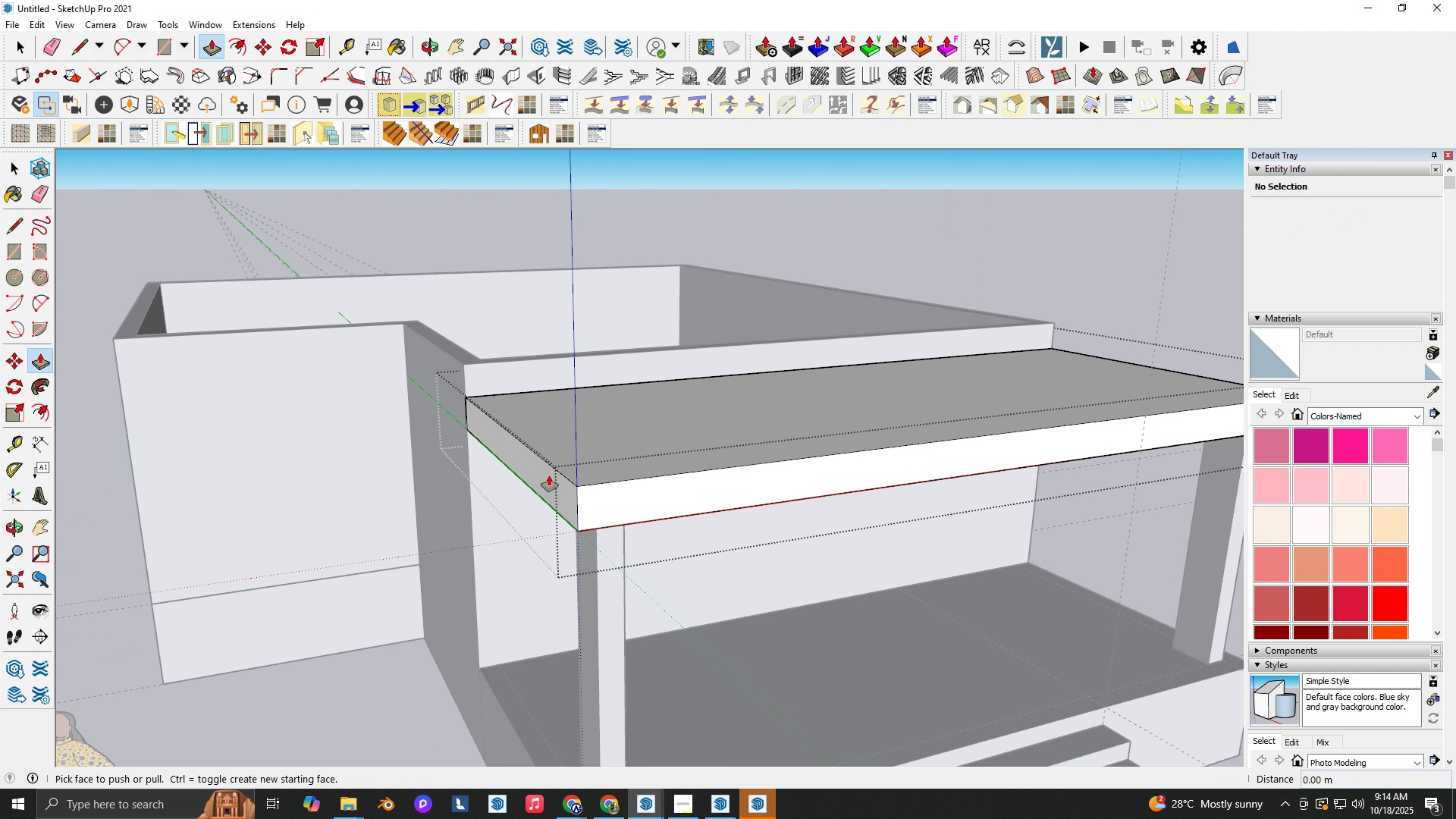 
key(P)
 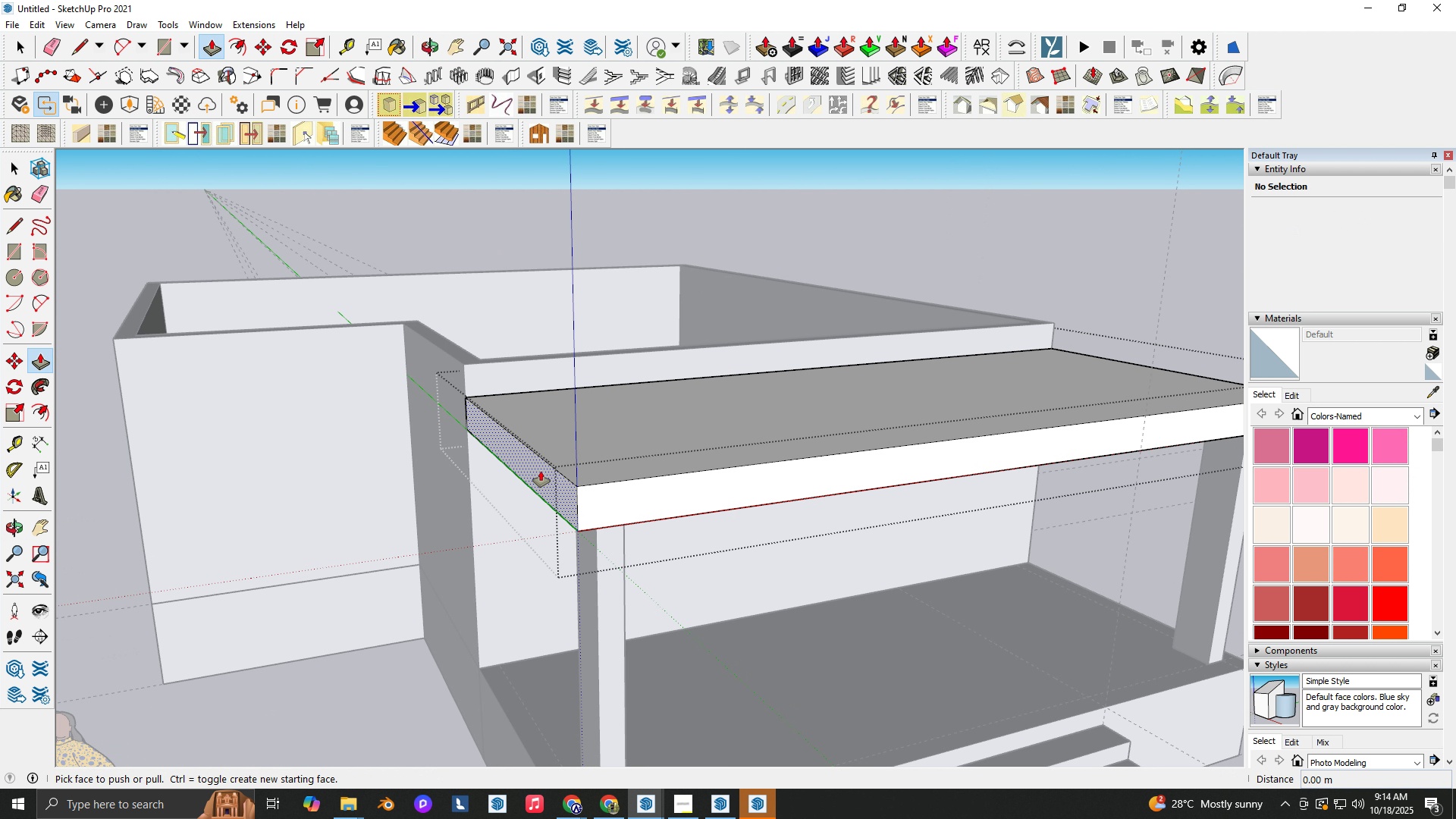 
key(BracketLeft)
 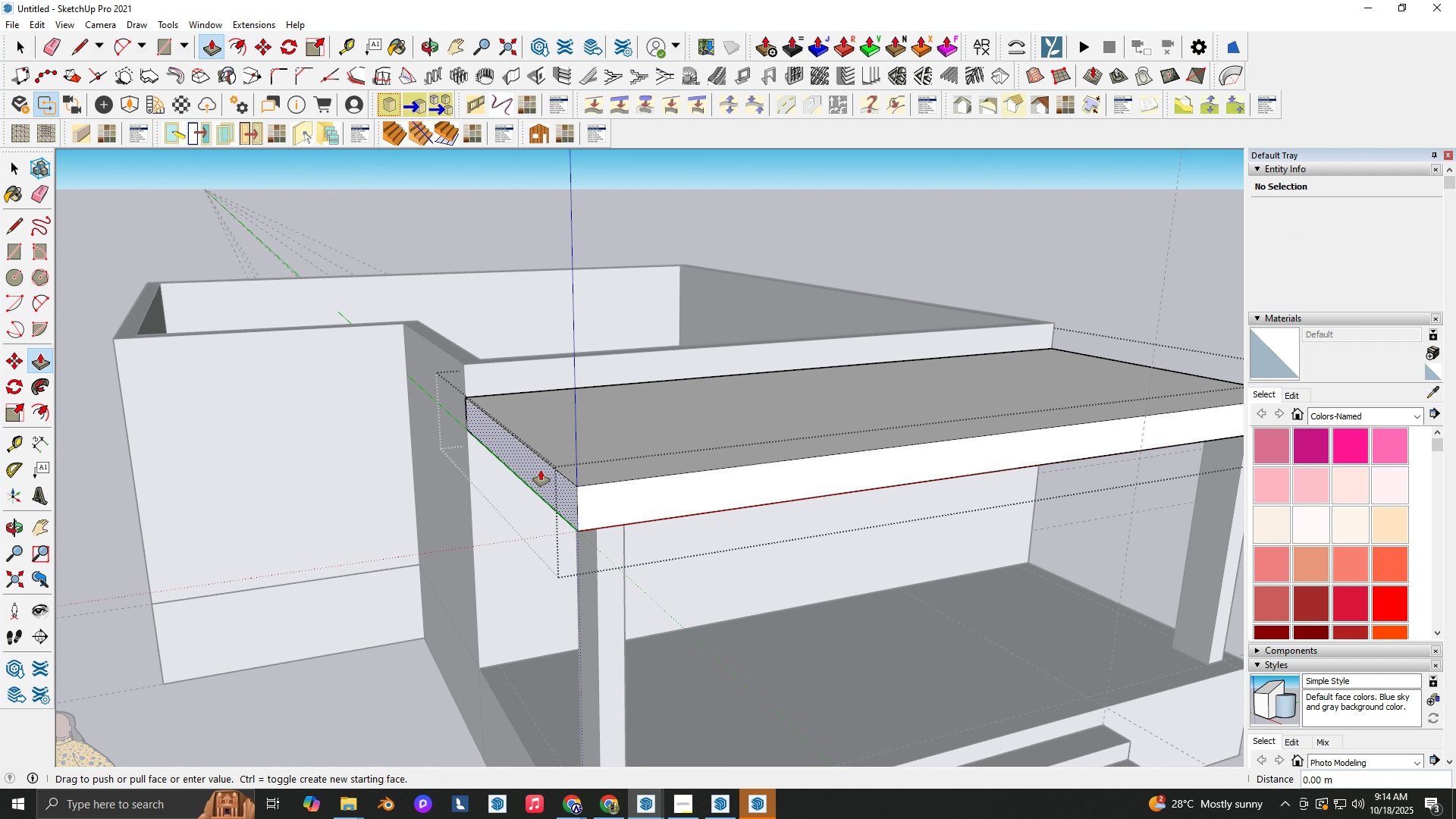 
left_click([541, 470])
 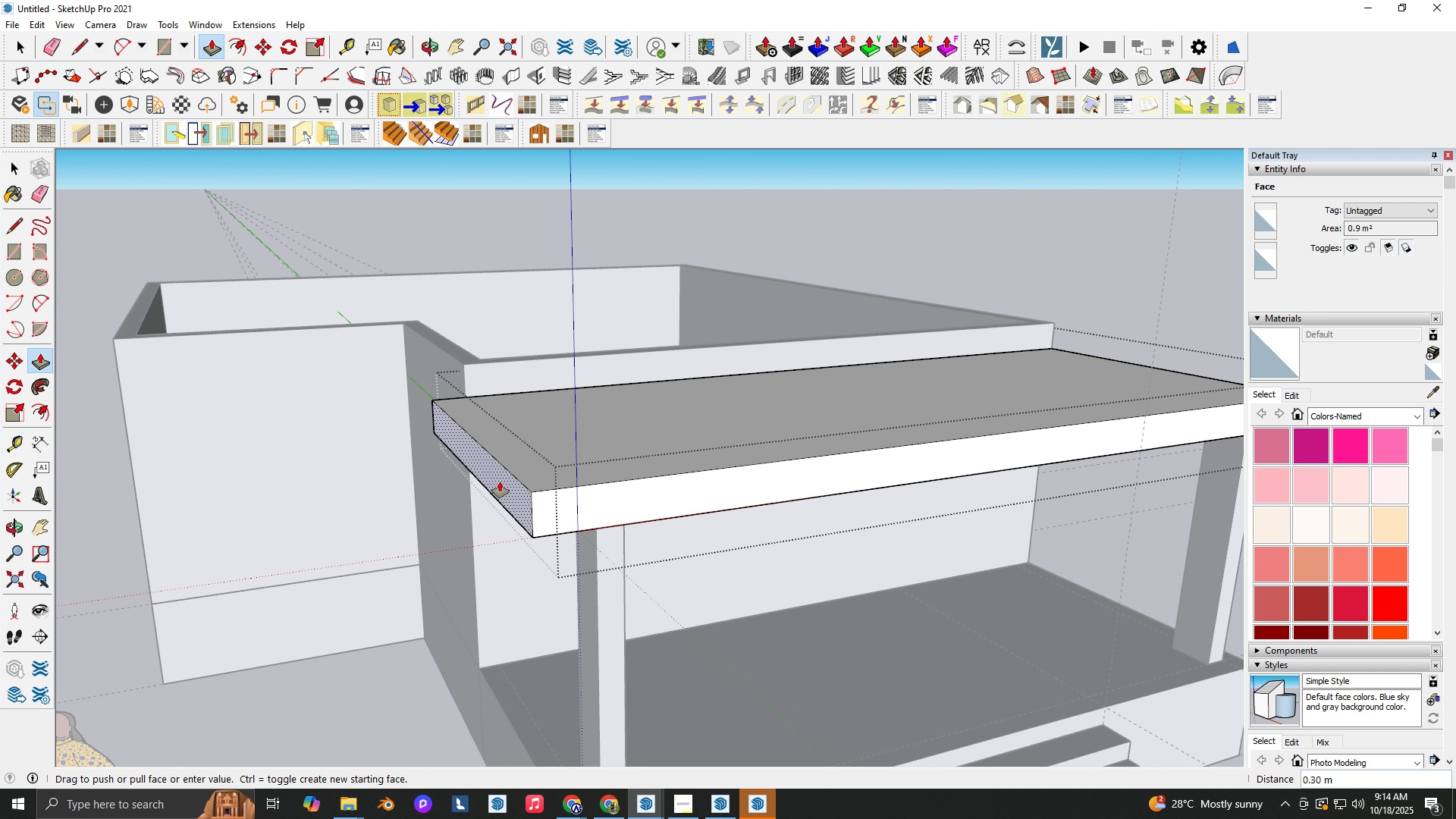 
key(Numpad1)
 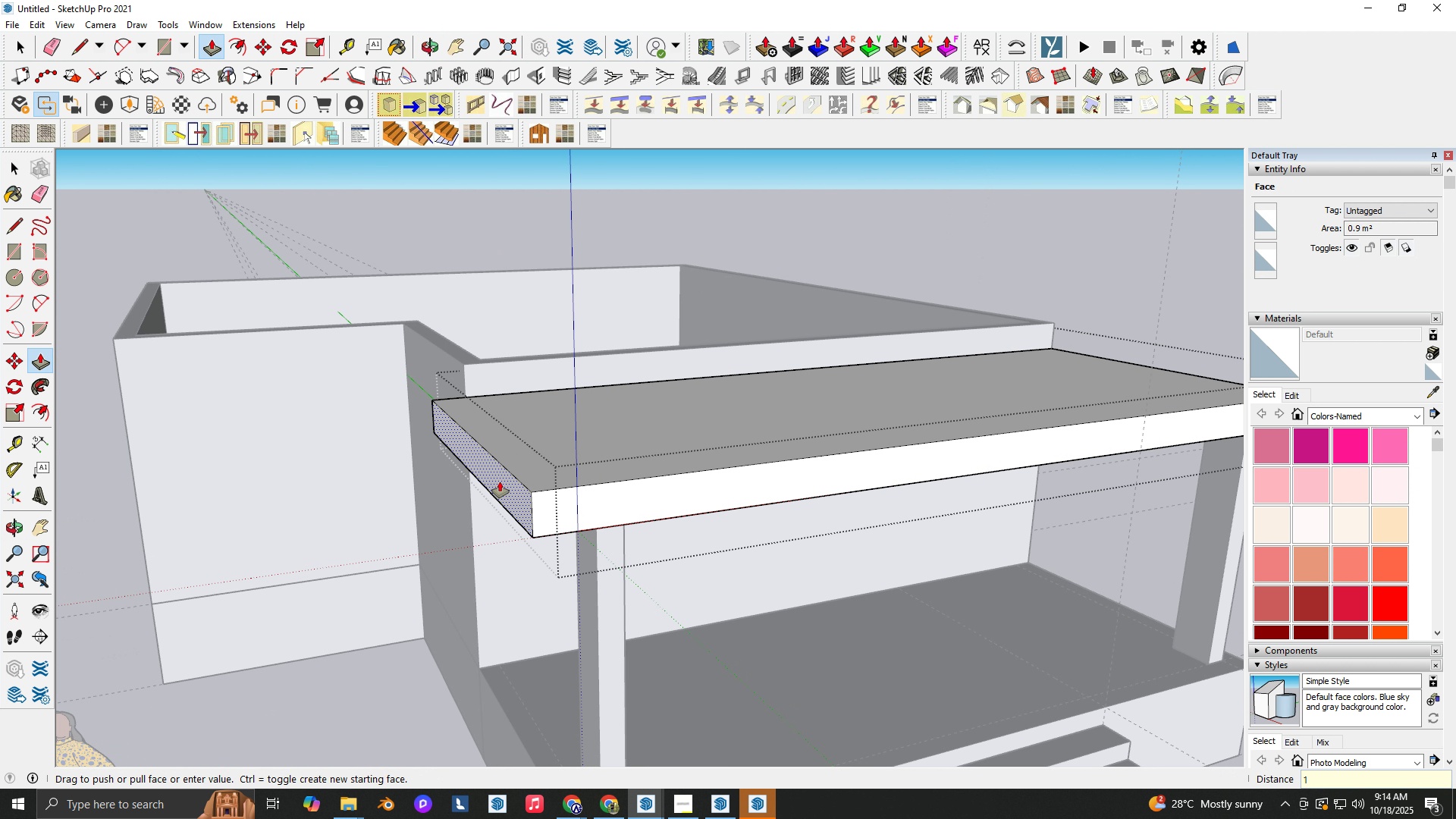 
key(NumpadEnter)
 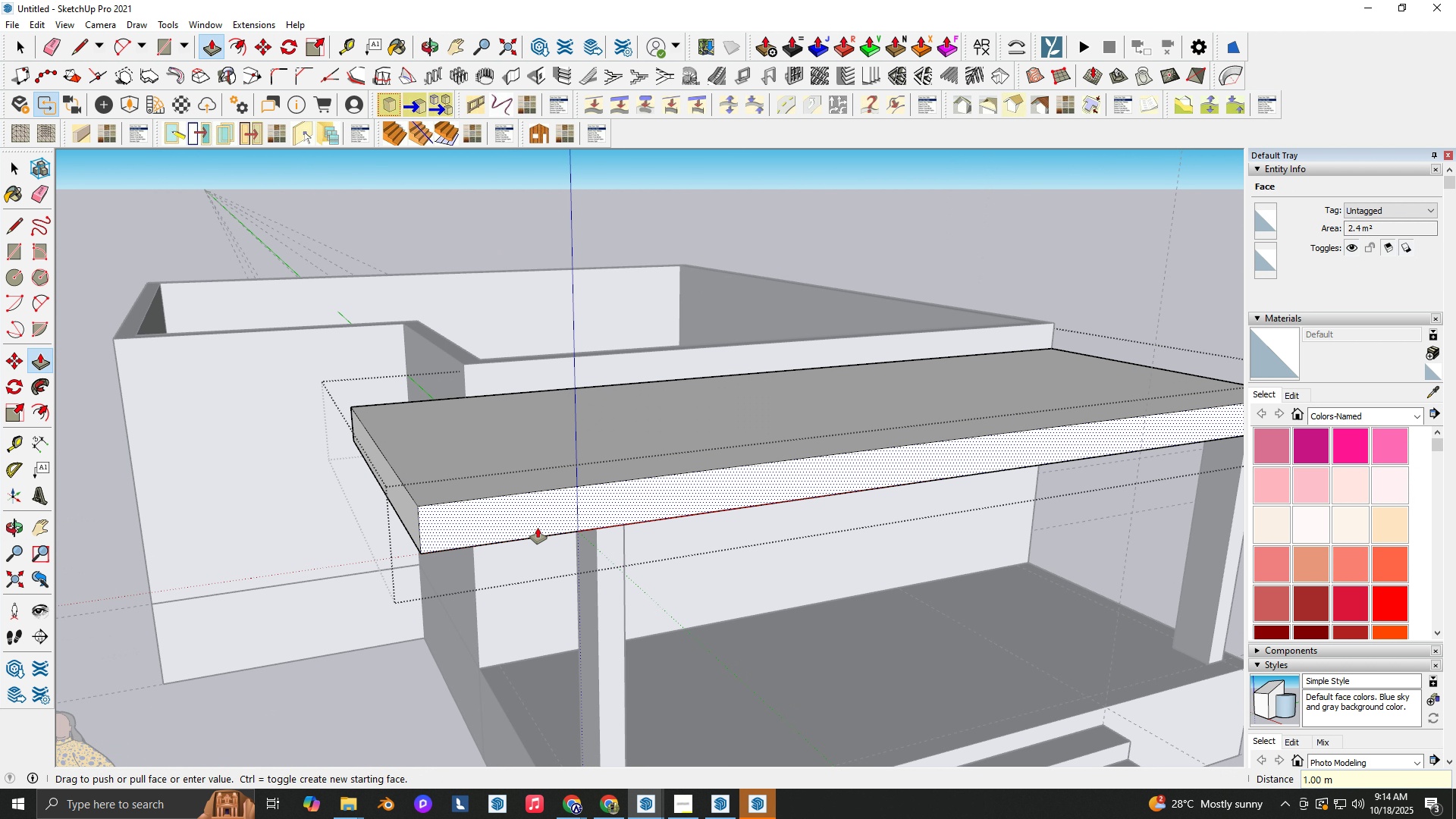 
key(Control+ControlLeft)
 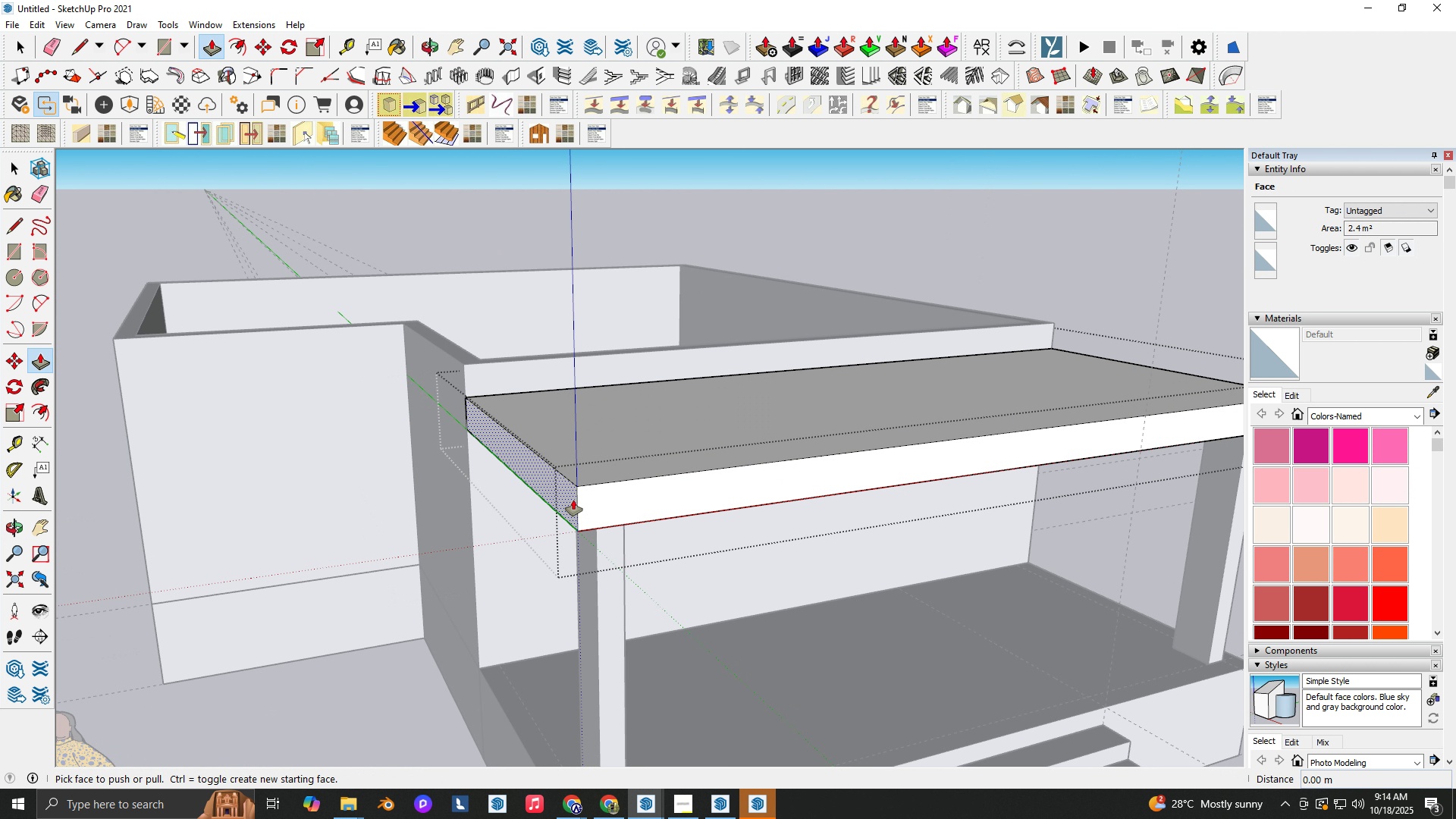 
key(Control+Z)
 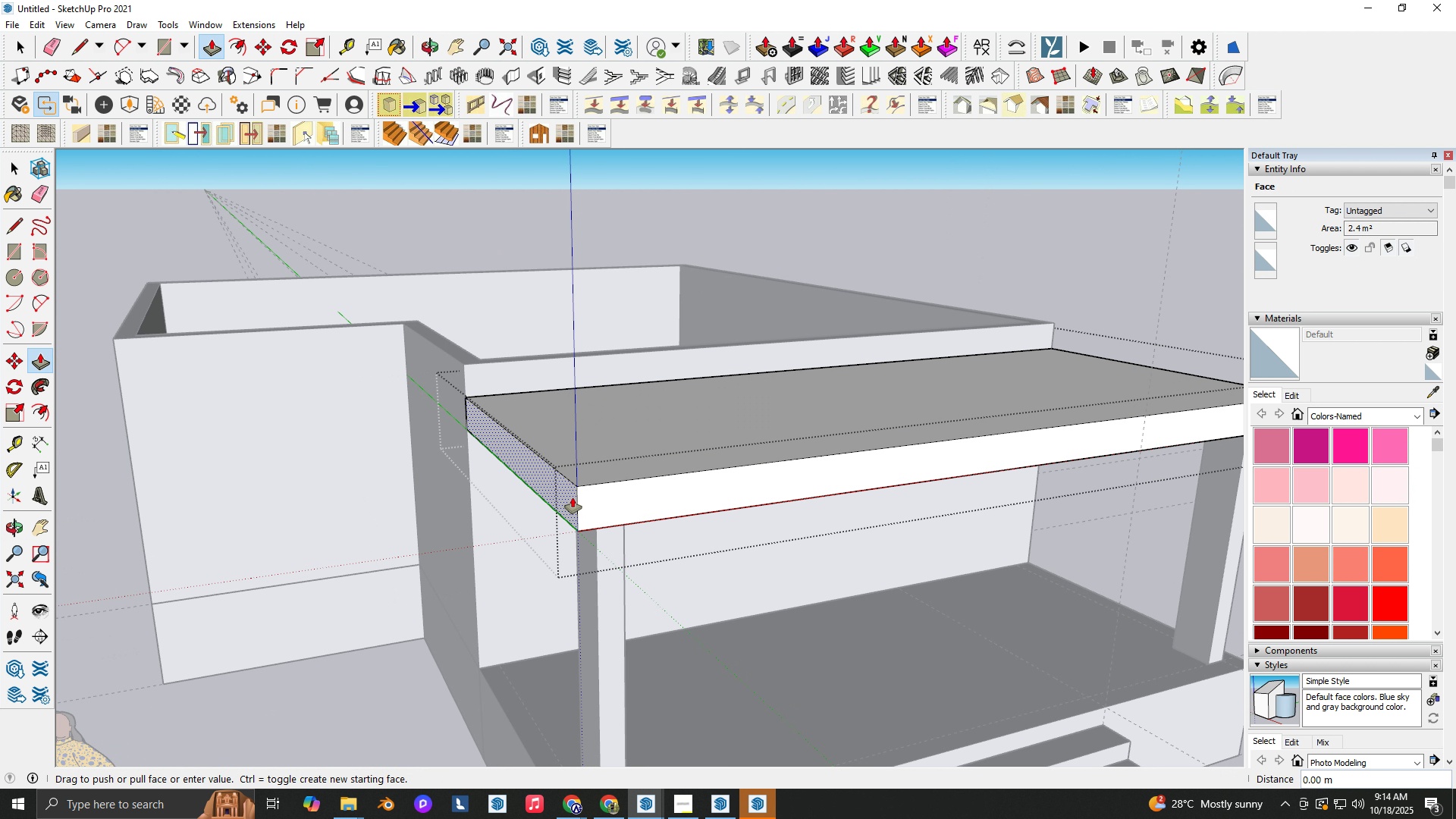 
left_click([573, 497])
 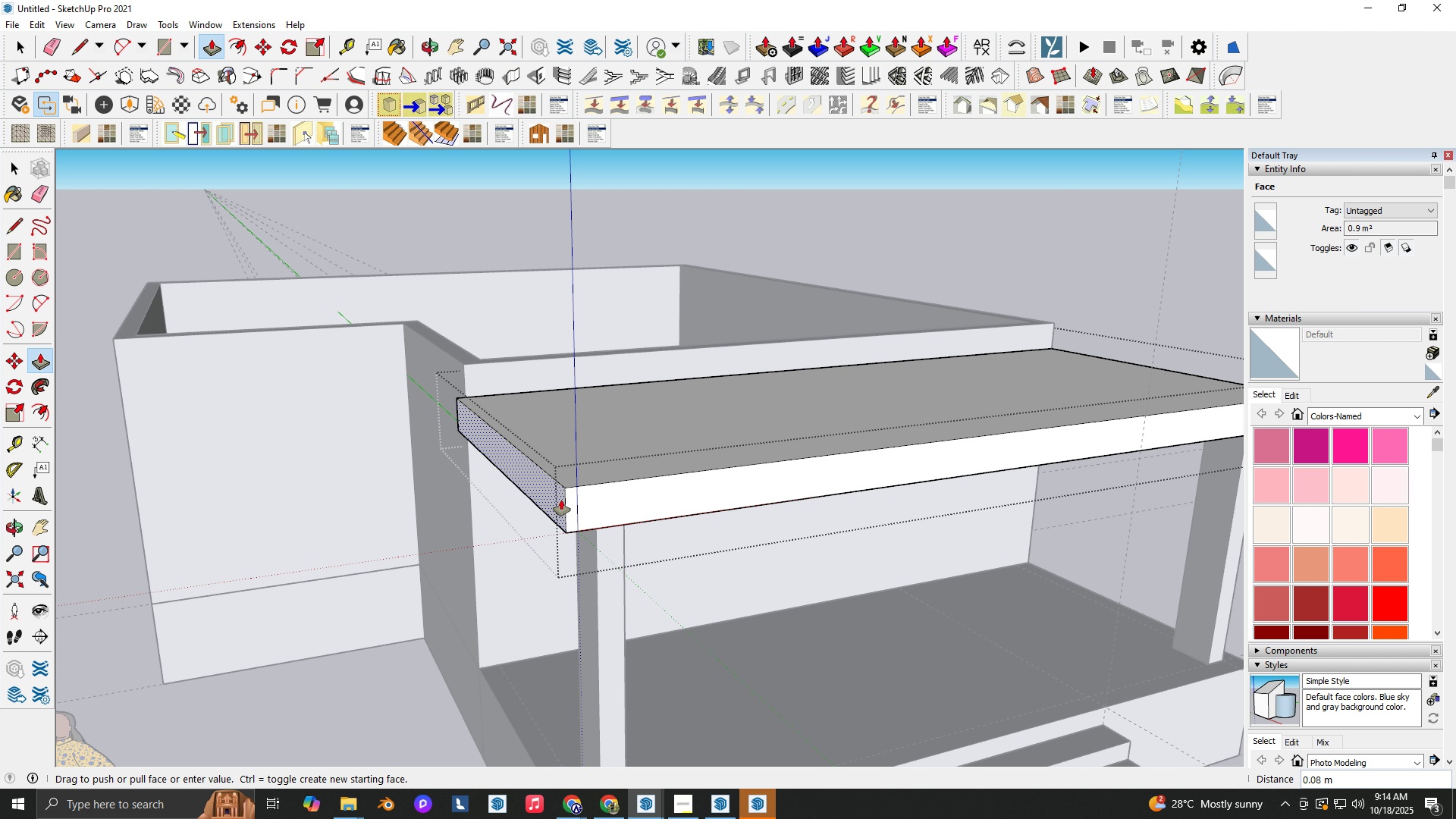 
key(NumpadDecimal)
 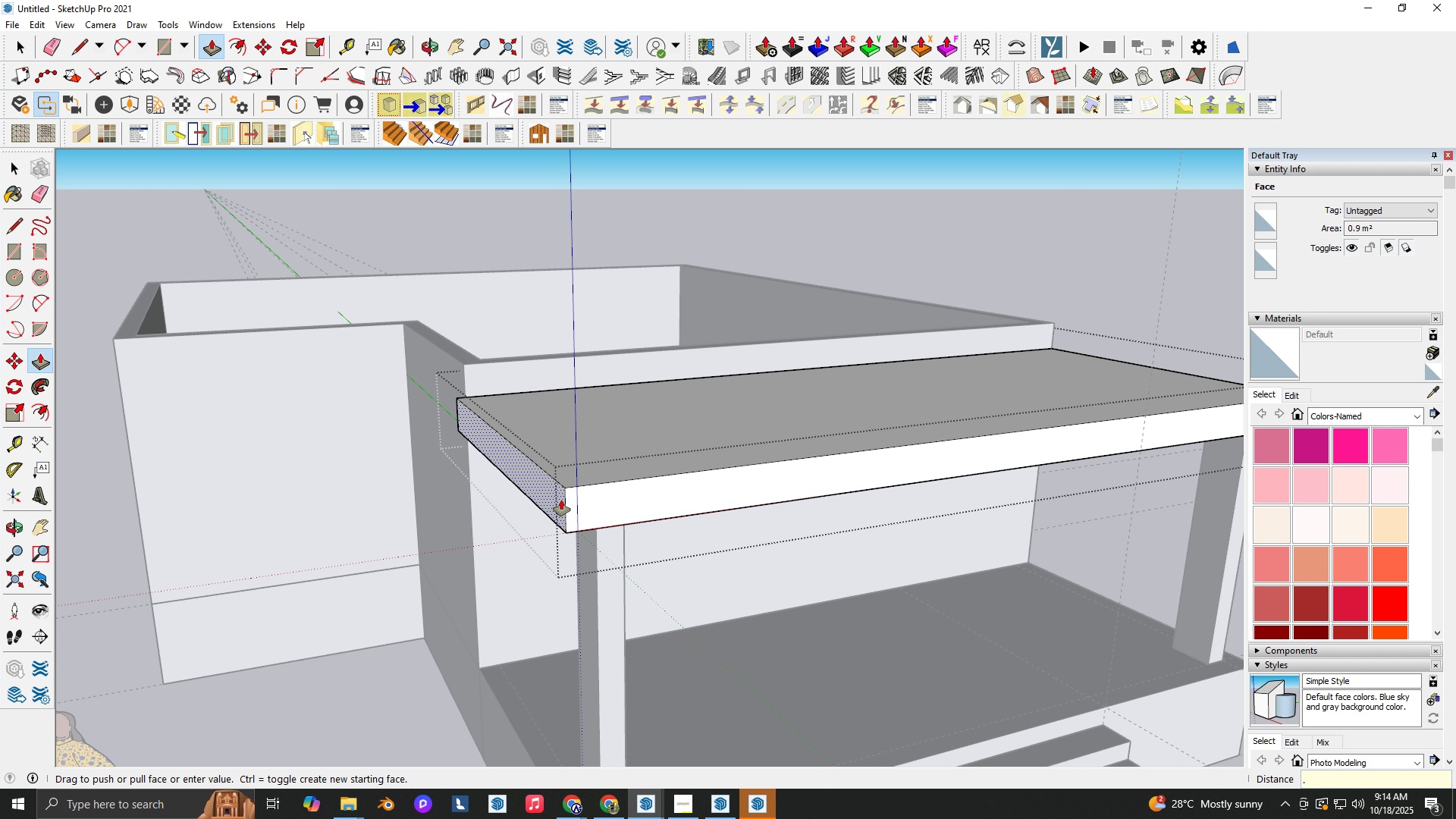 
key(Numpad3)
 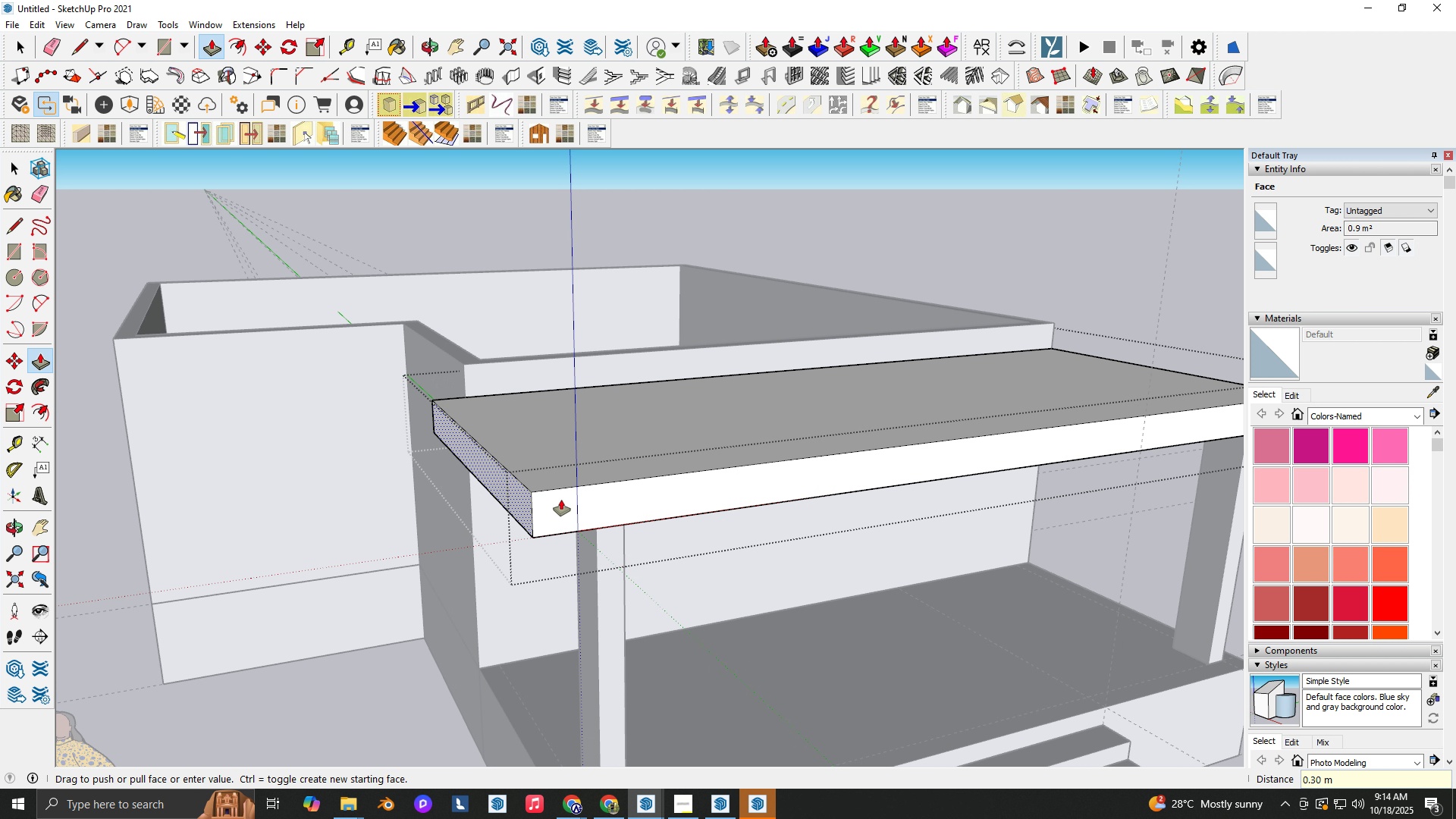 
key(NumpadEnter)
 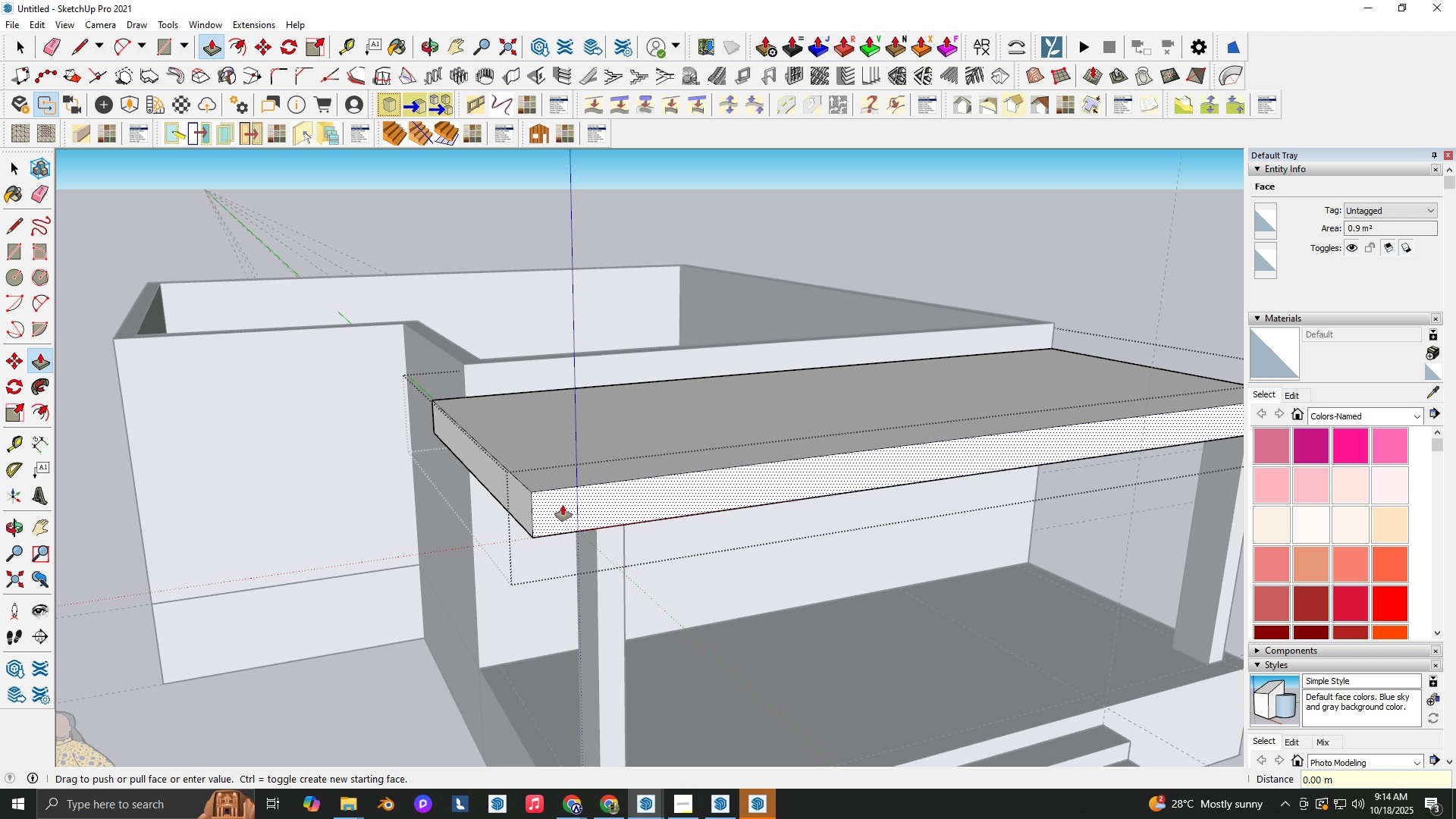 
double_click([563, 505])
 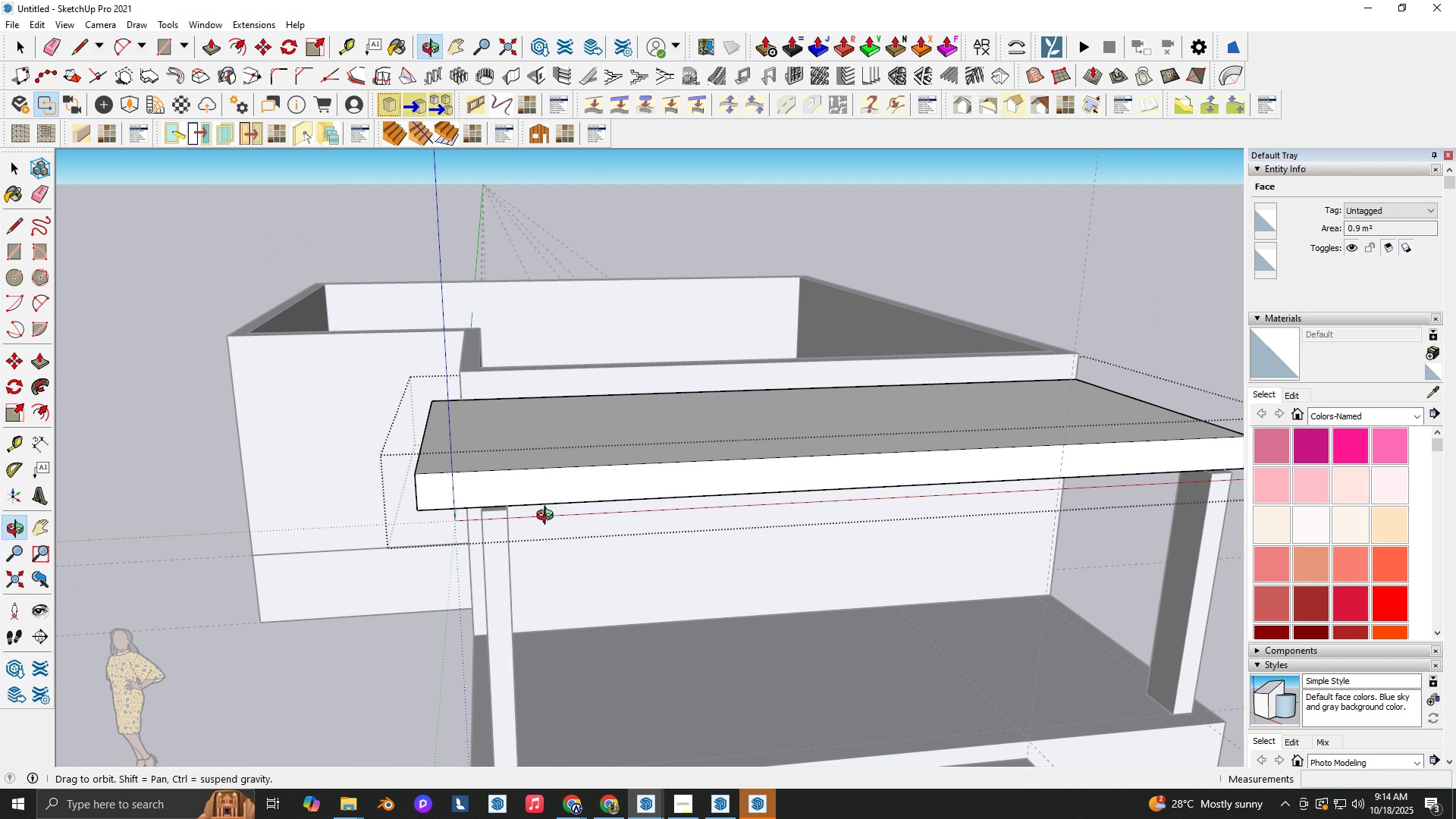 
scroll: coordinate [545, 517], scroll_direction: down, amount: 4.0
 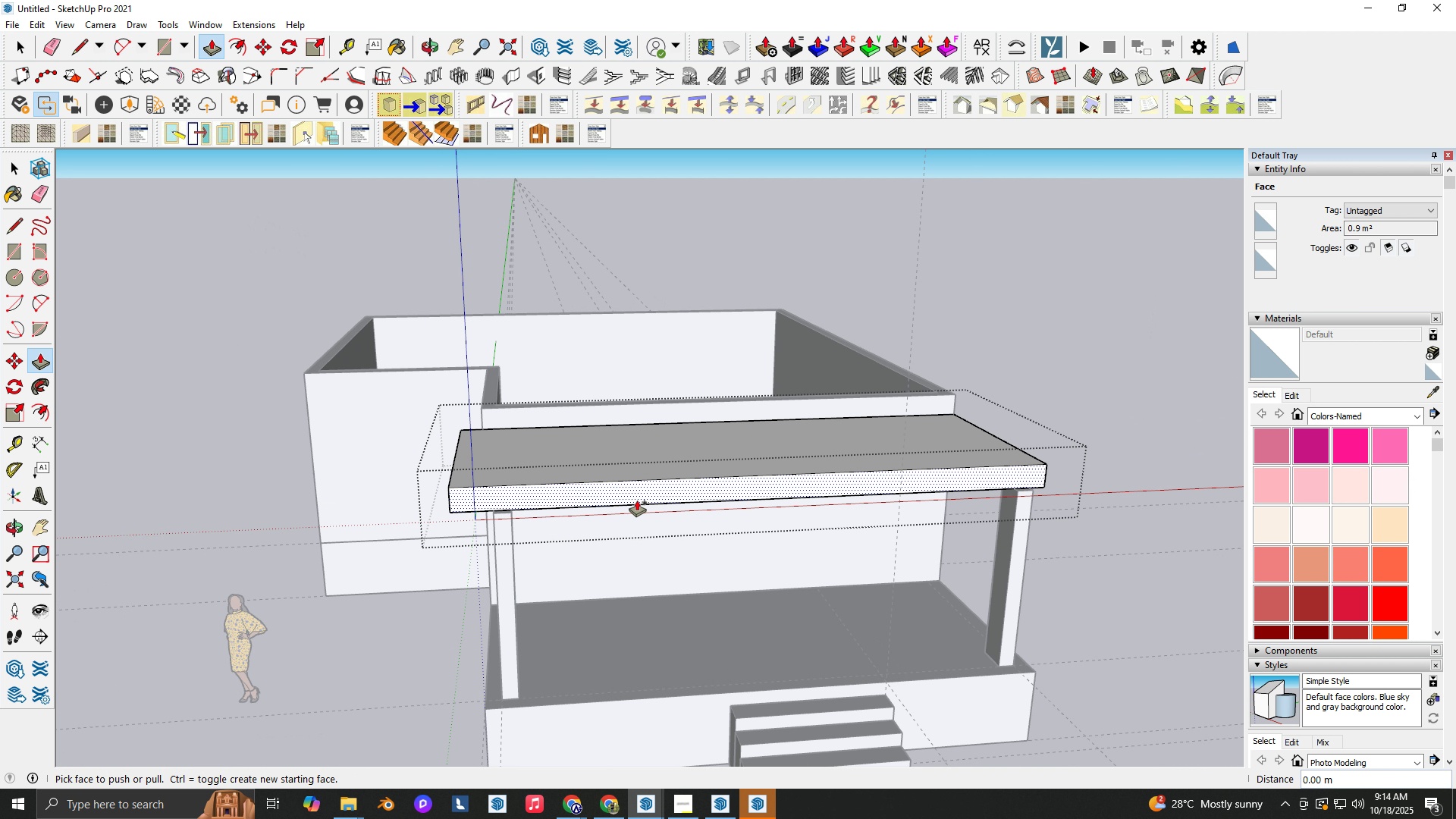 
key(Control+ControlLeft)
 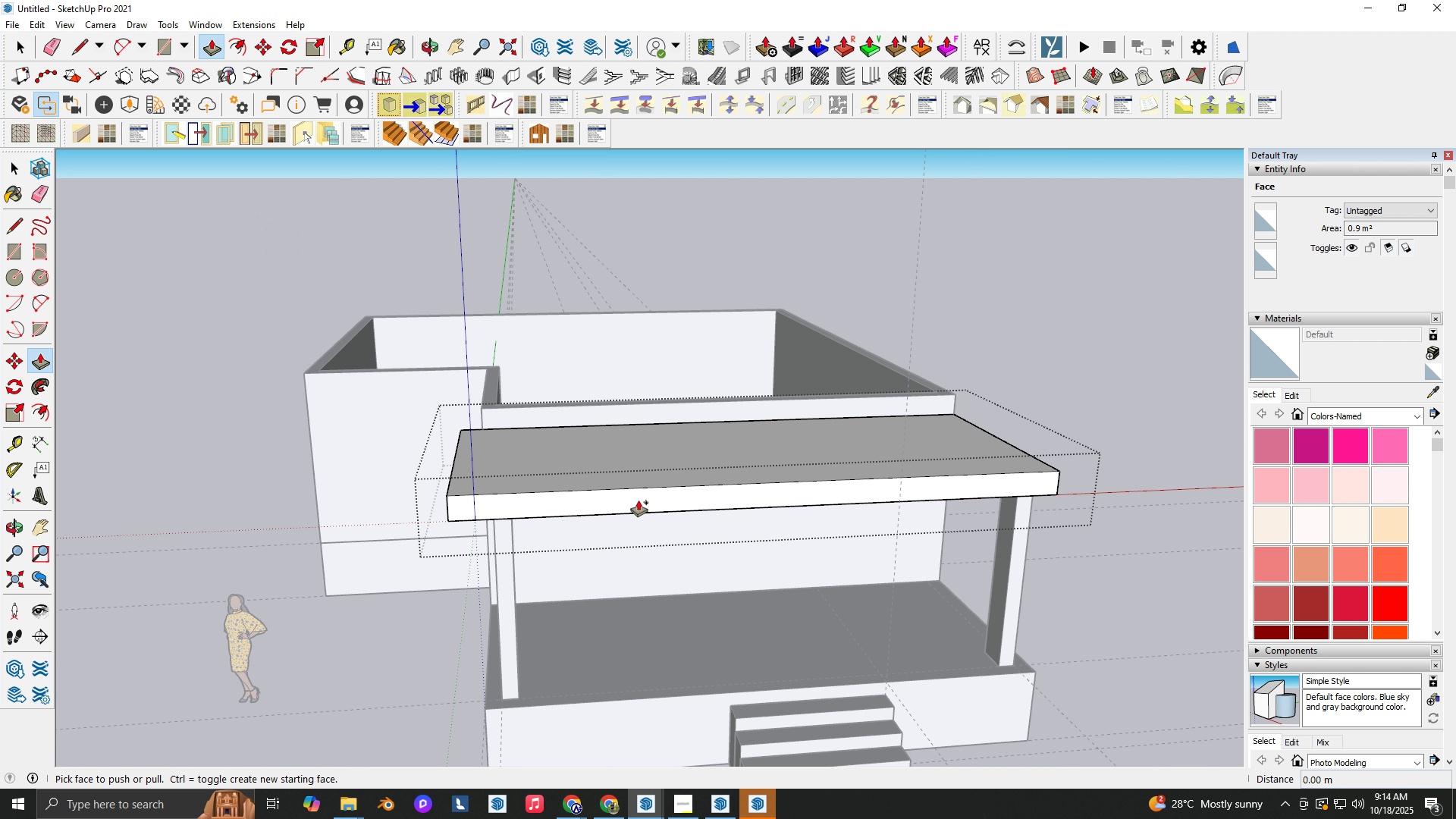 
key(Control+Z)
 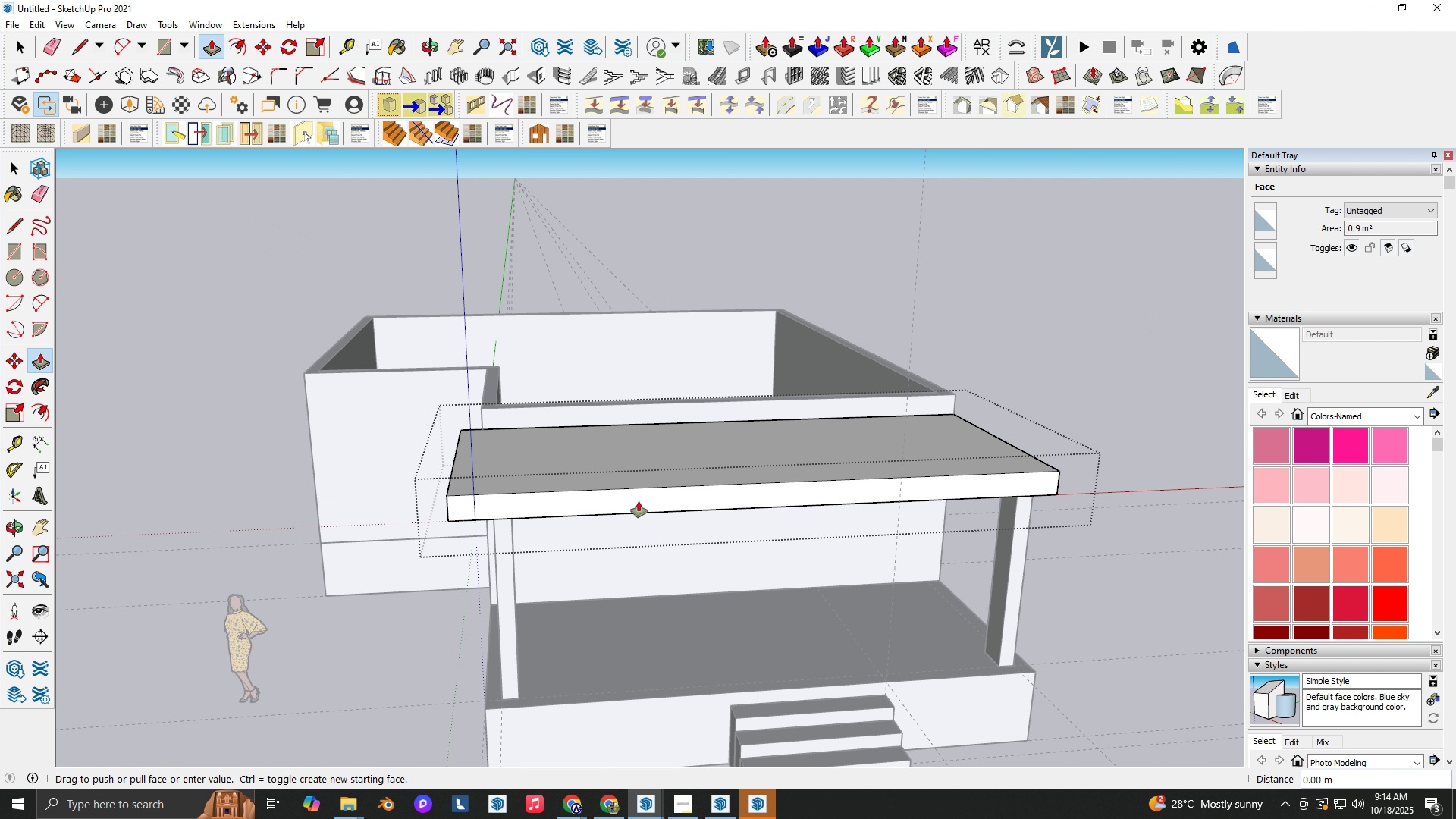 
left_click([639, 500])
 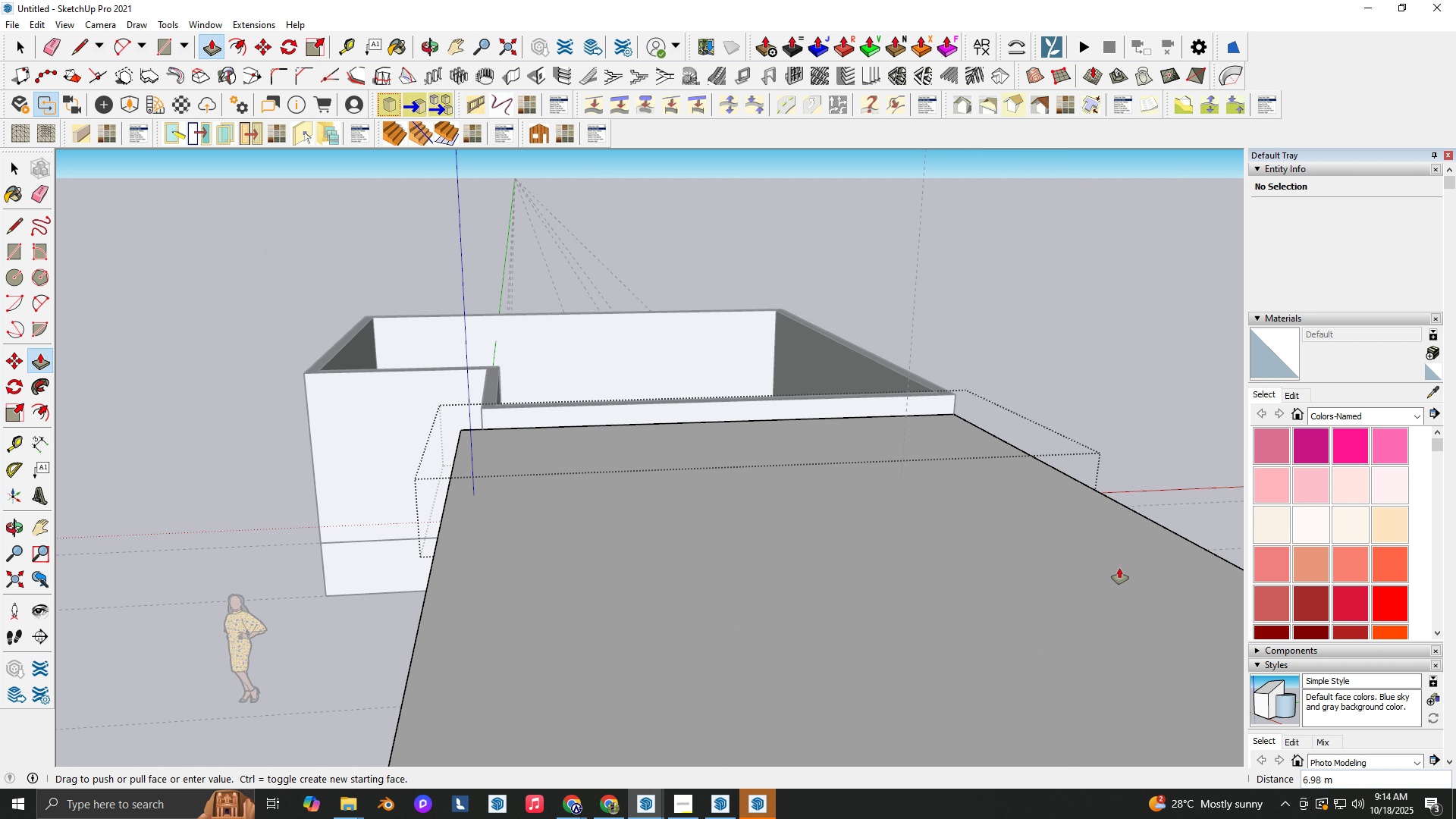 
key(NumpadDecimal)
 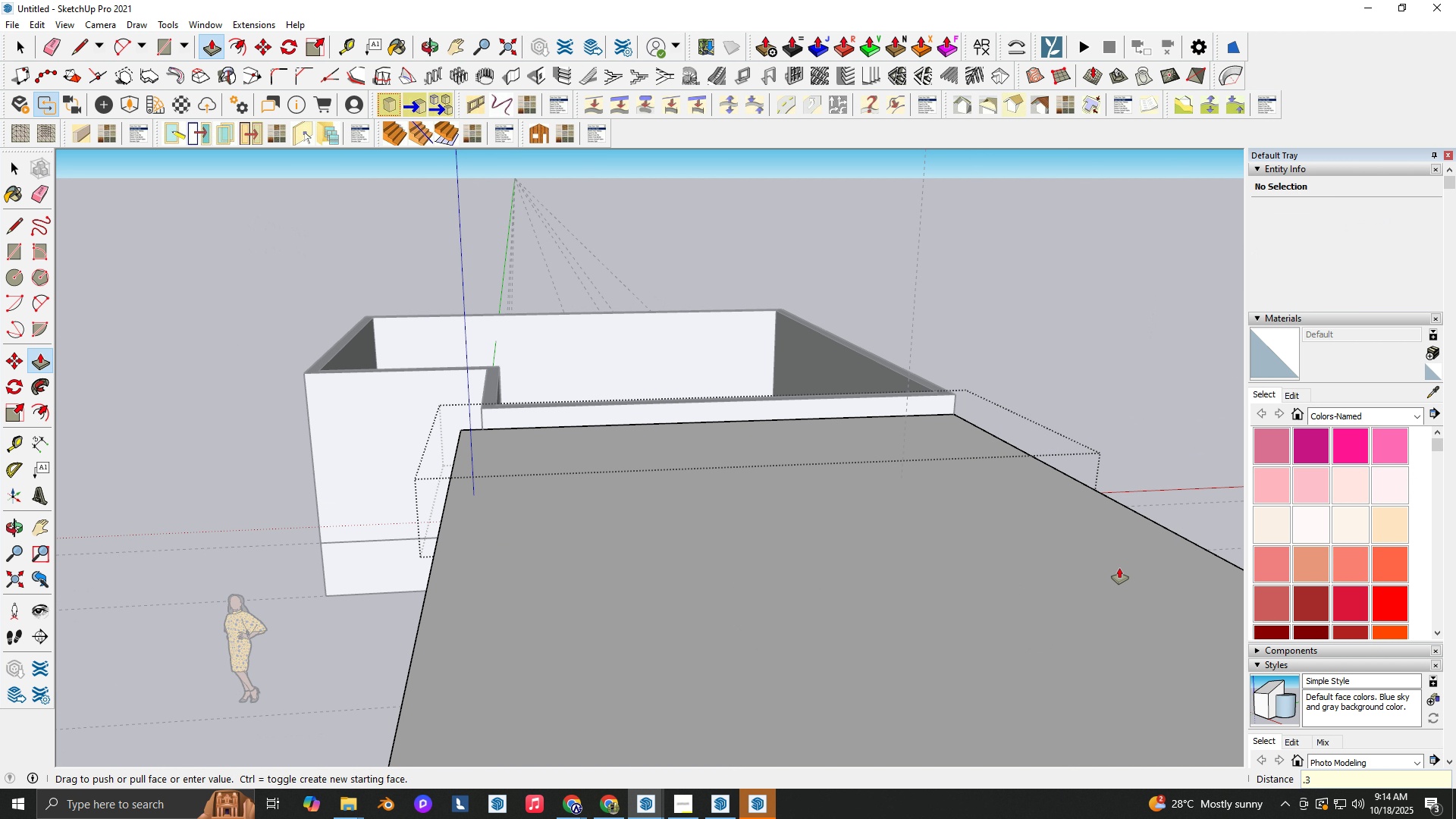 
key(Numpad3)
 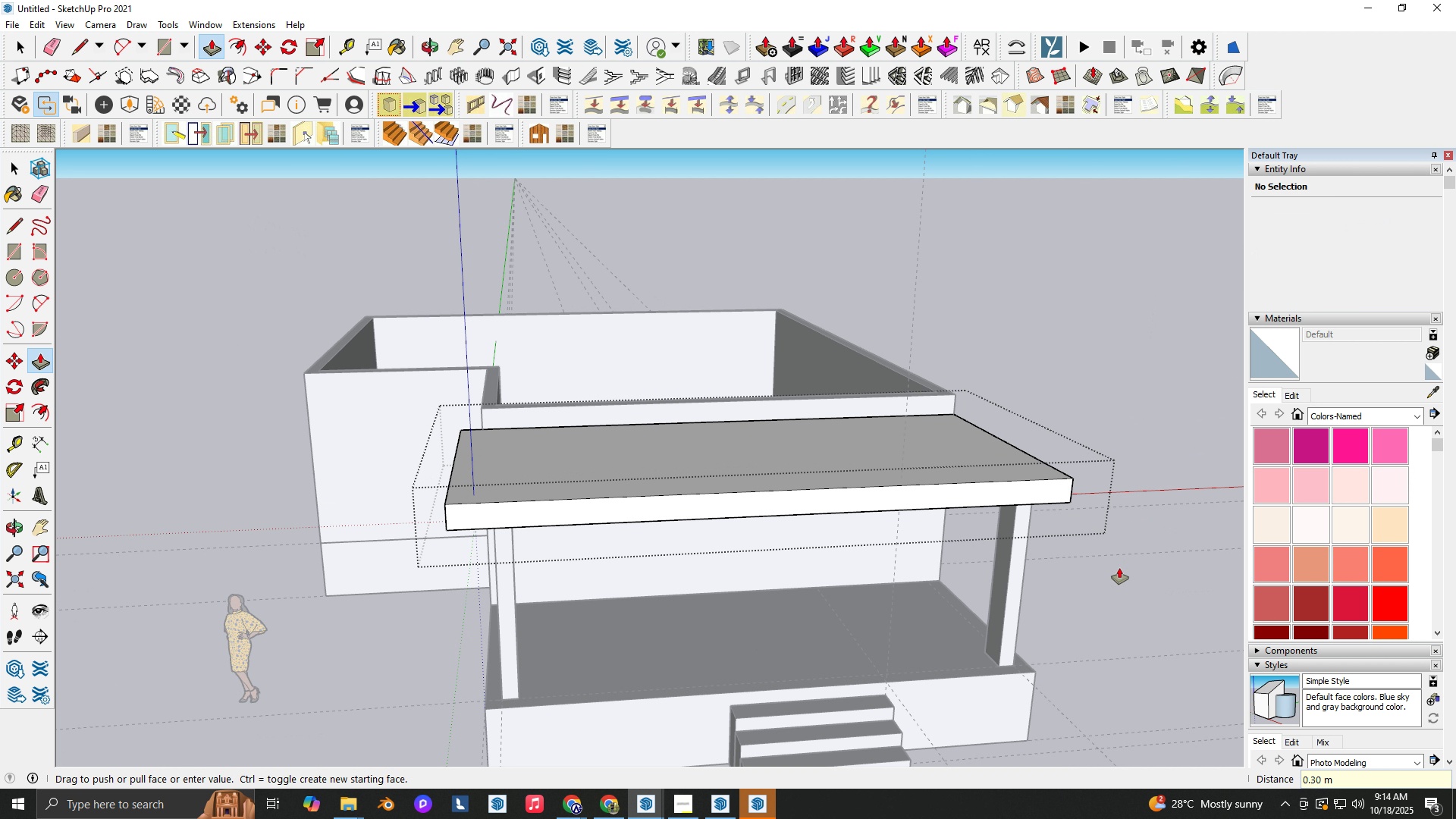 
key(NumpadEnter)
 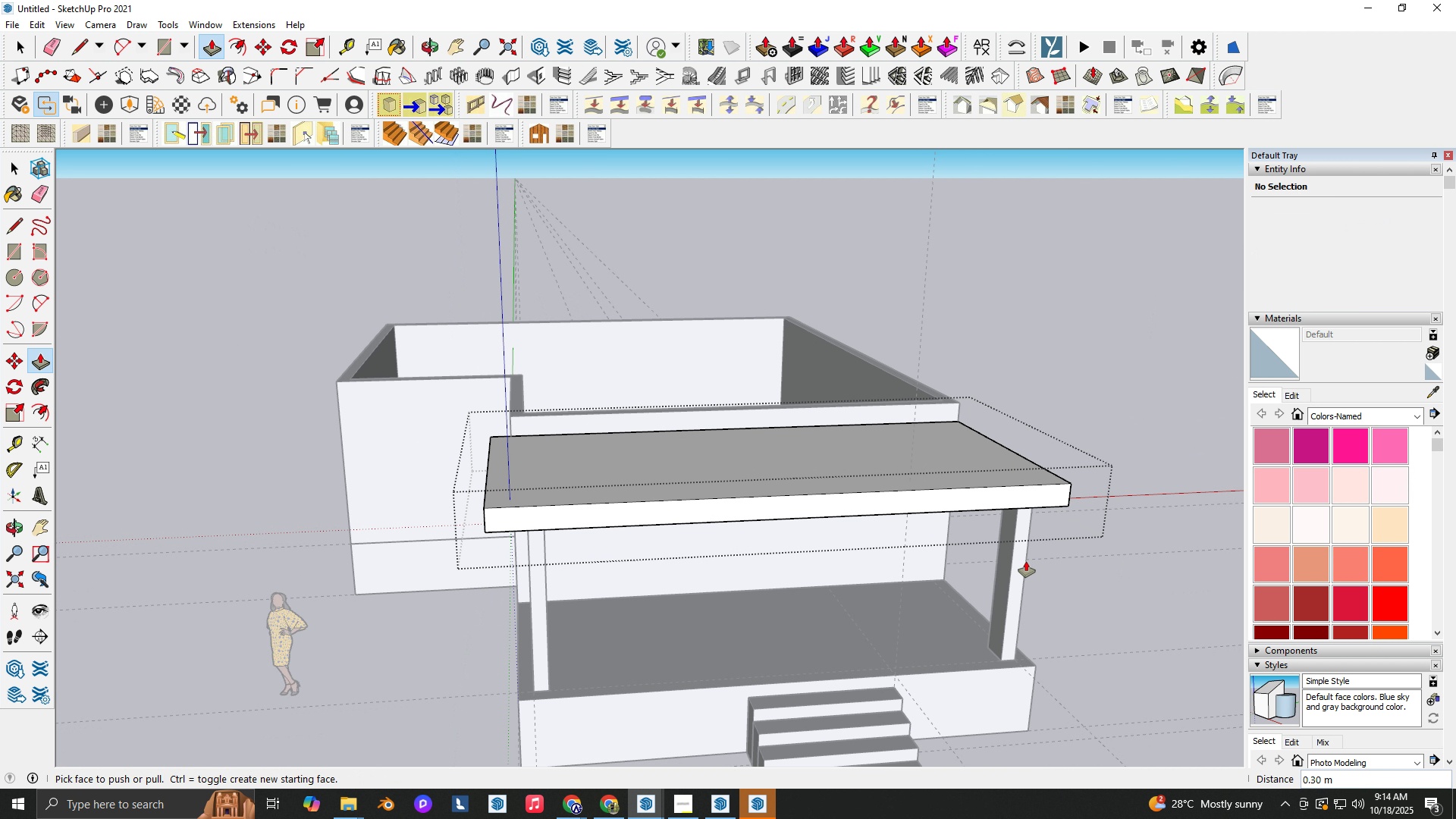 
scroll: coordinate [1040, 563], scroll_direction: down, amount: 1.0
 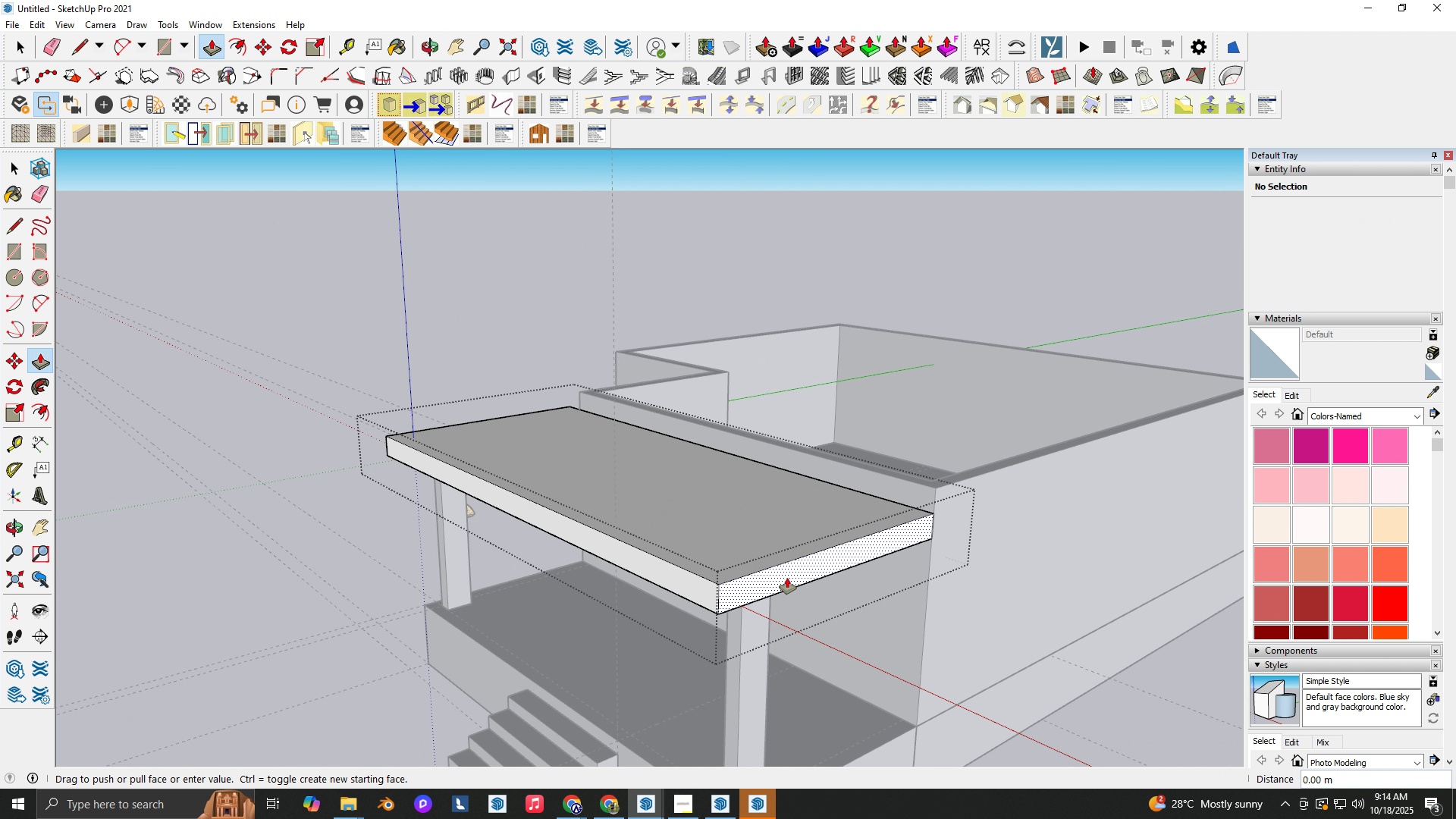 
double_click([787, 578])
 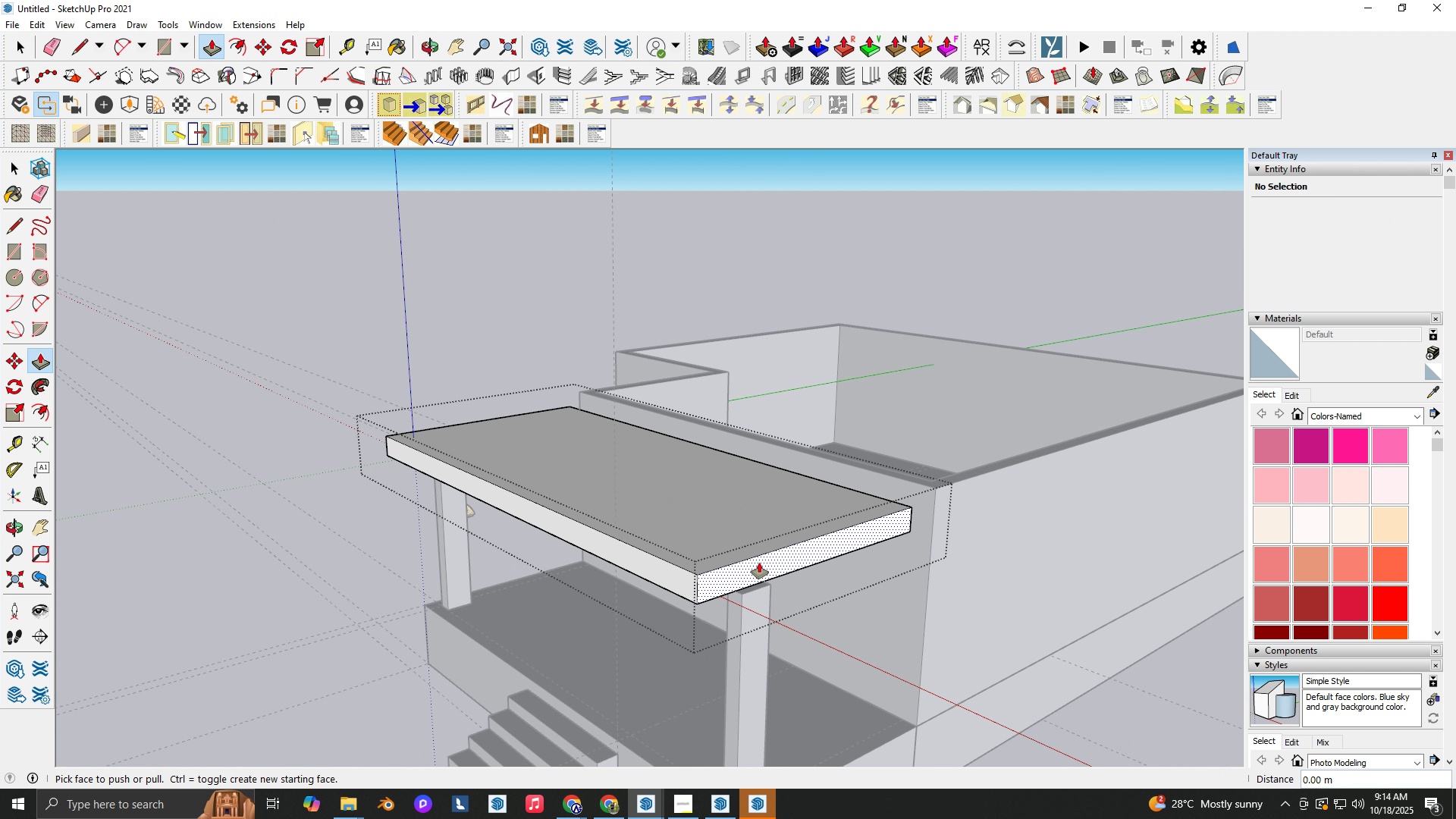 
key(Control+ControlLeft)
 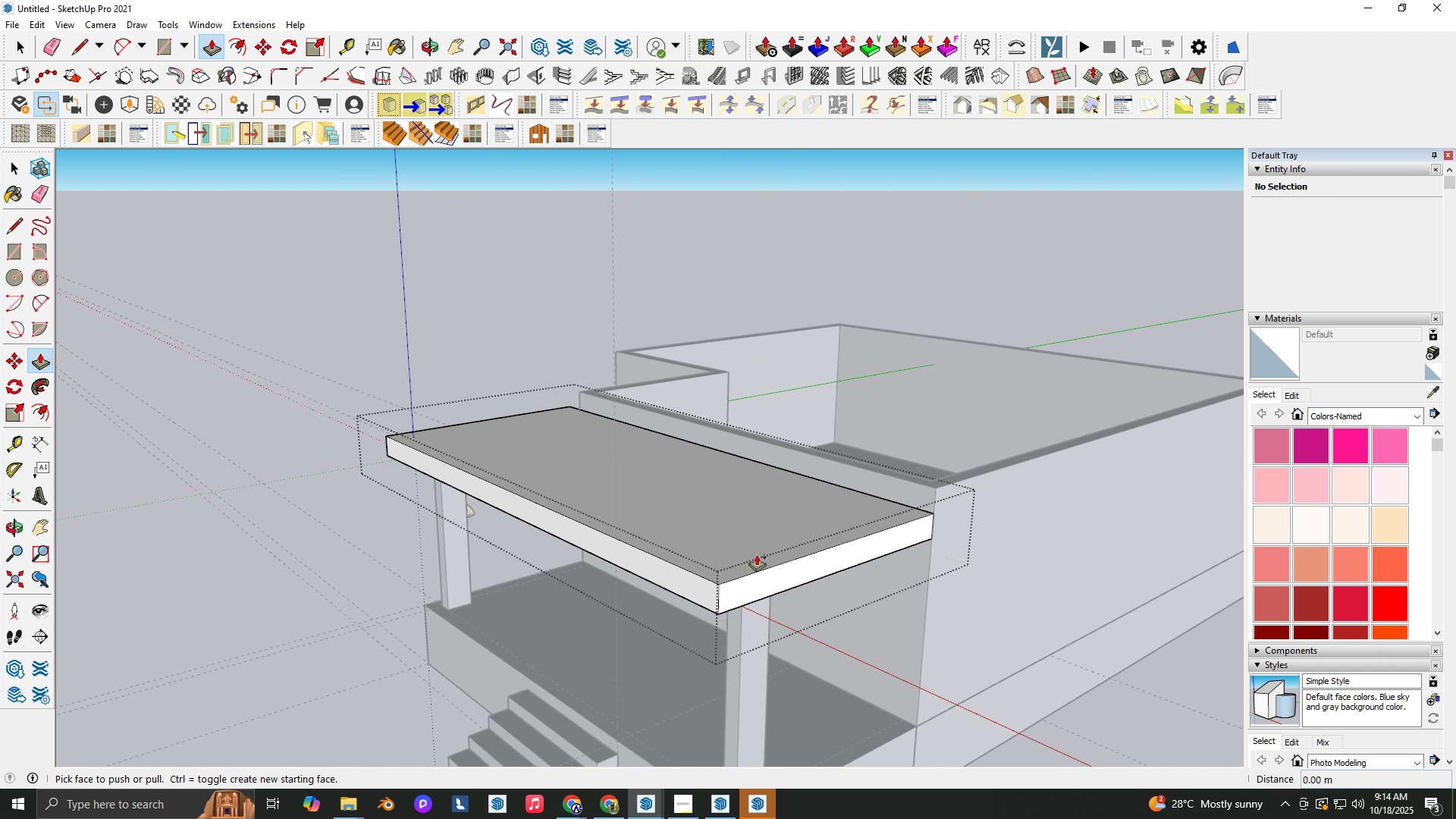 
key(Control+Z)
 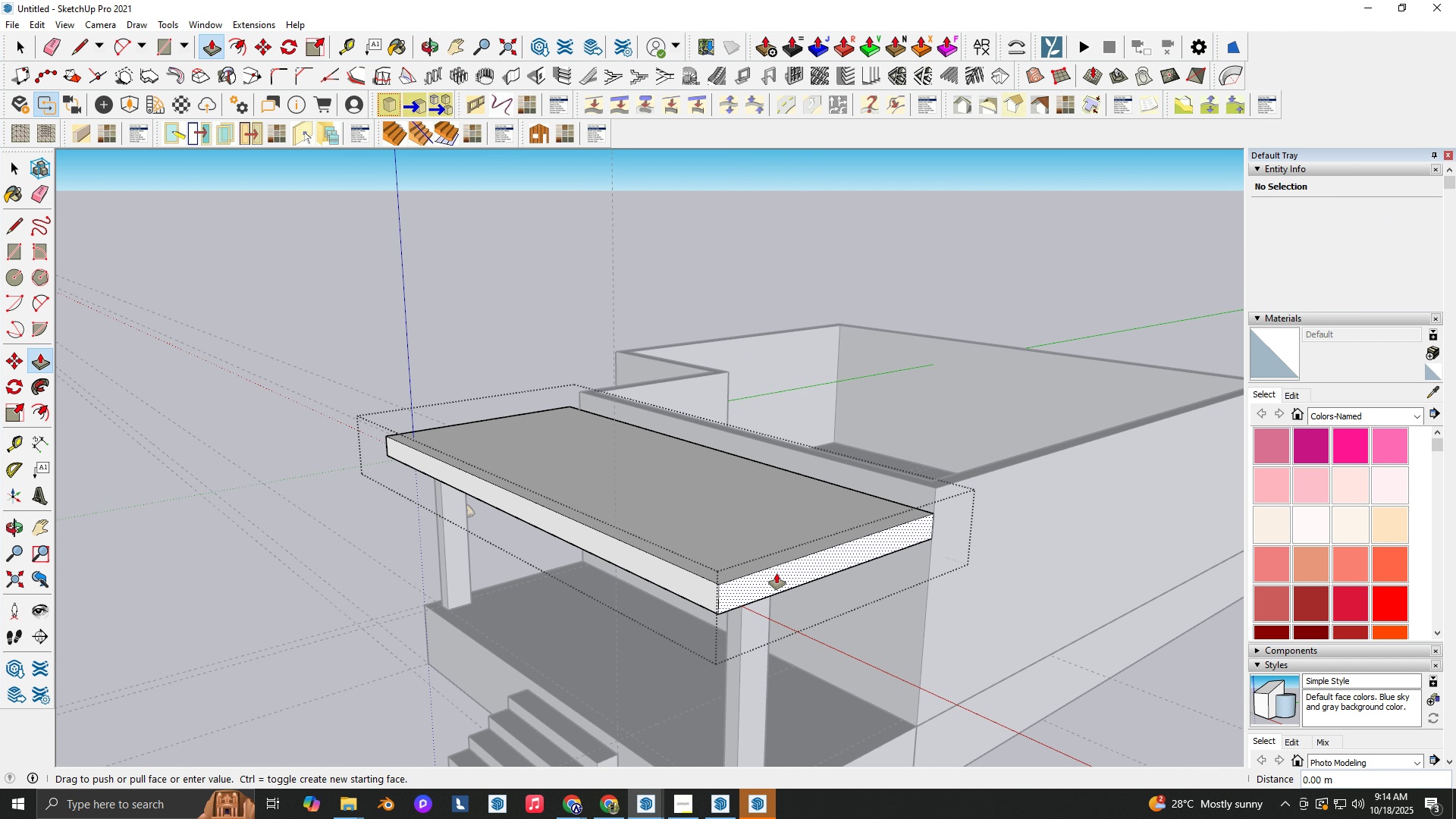 
left_click([777, 573])
 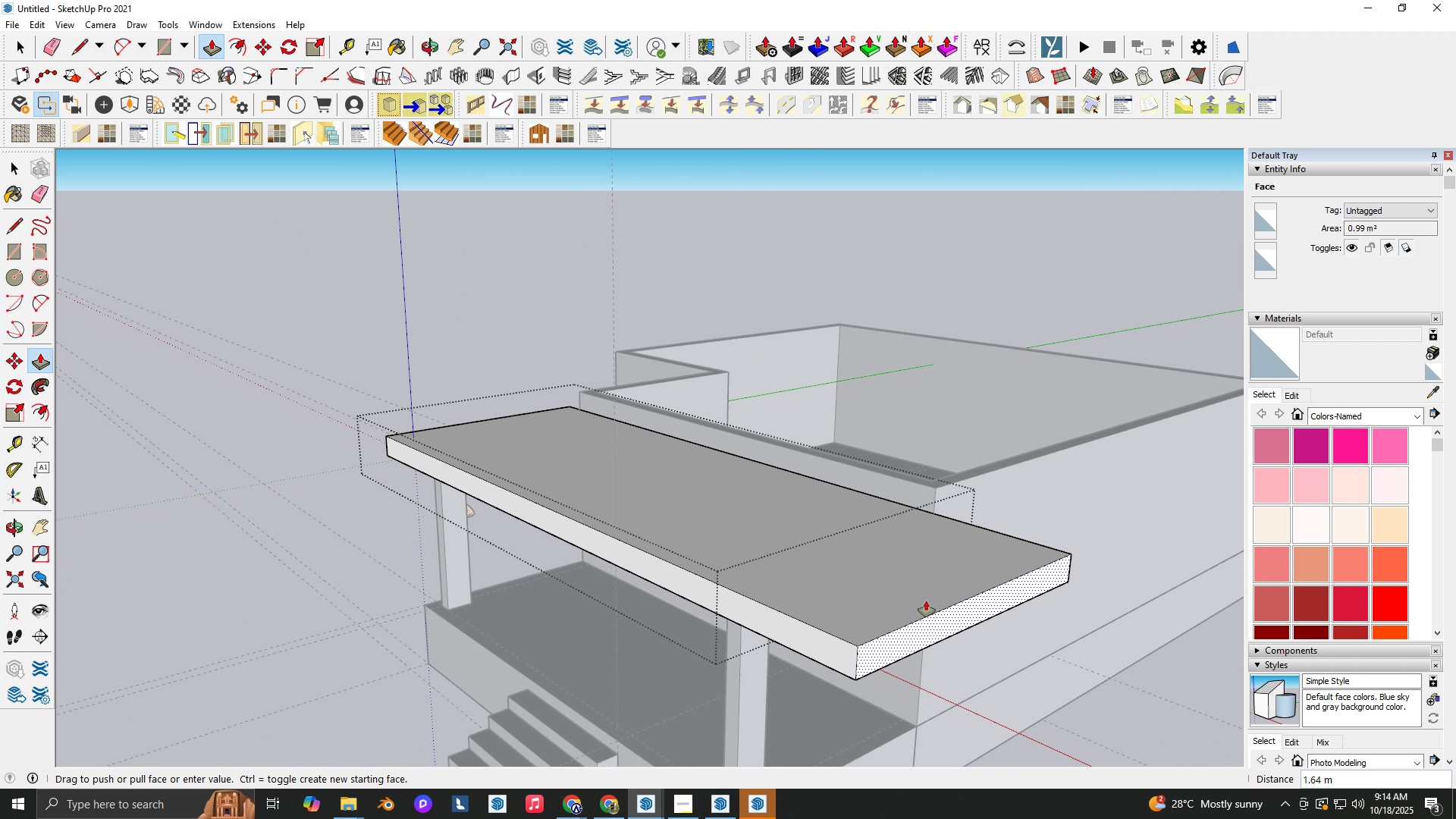 
key(NumpadDecimal)
 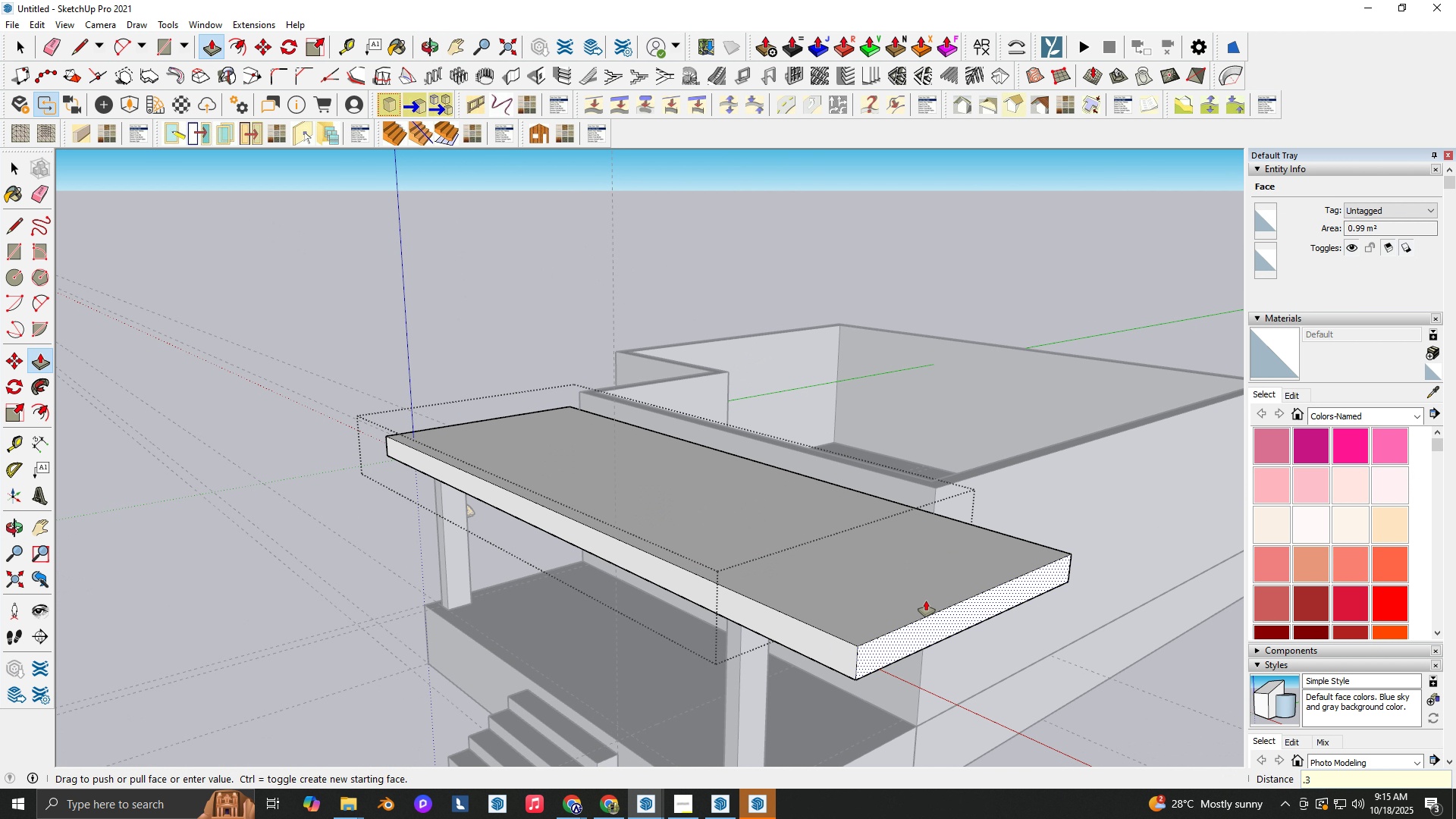 
key(Numpad3)
 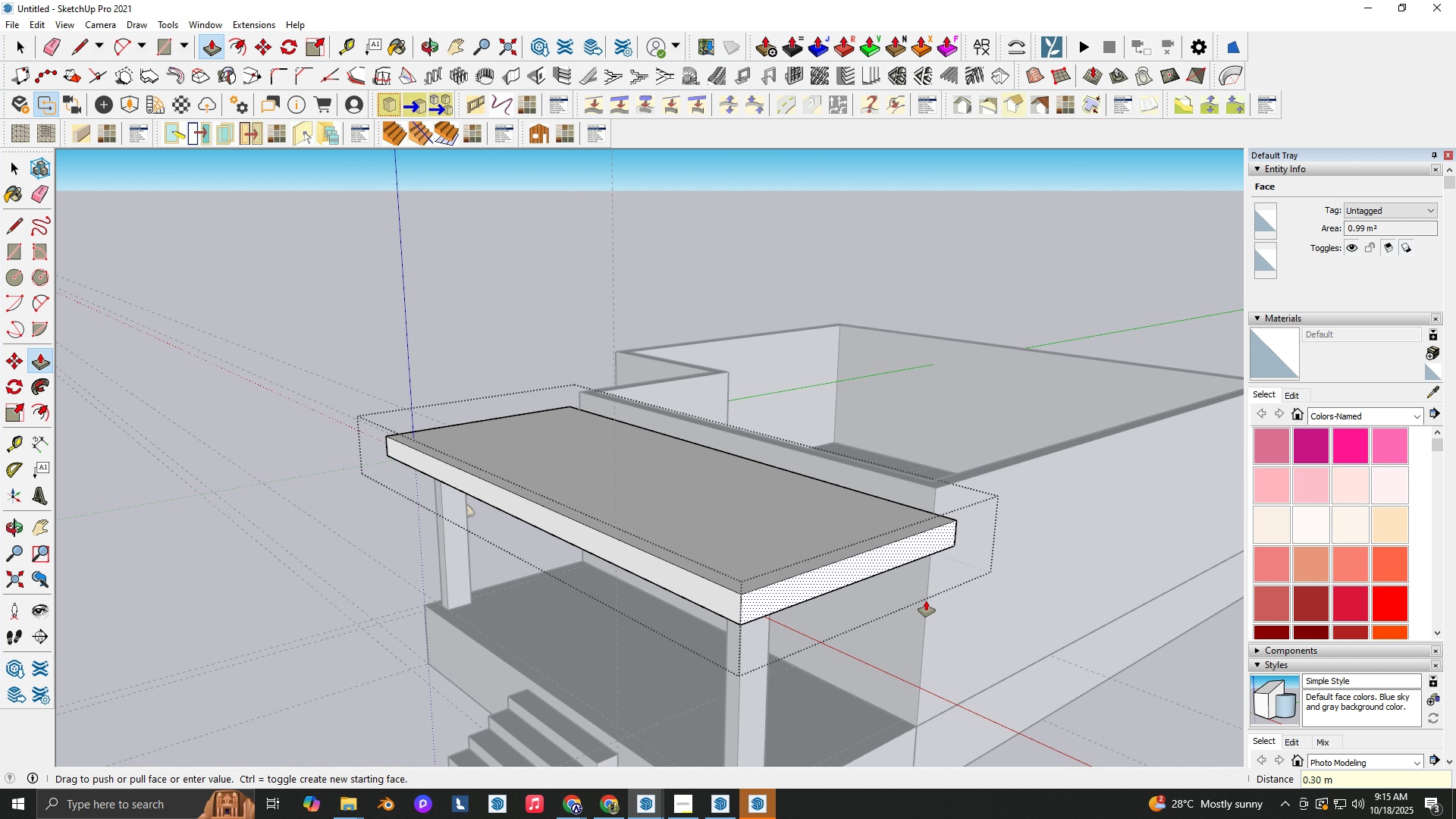 
key(NumpadEnter)
 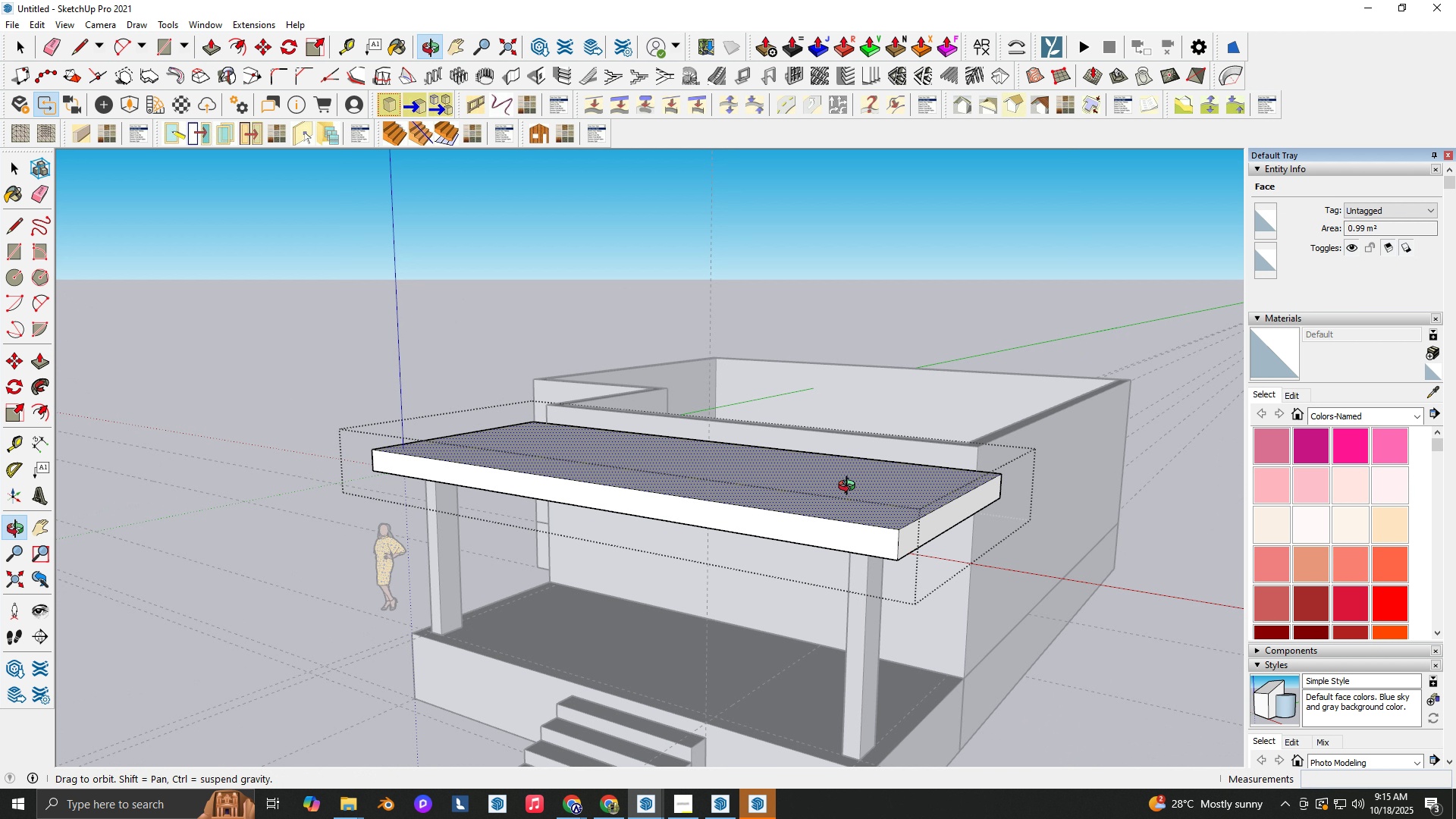 
scroll: coordinate [623, 497], scroll_direction: down, amount: 3.0
 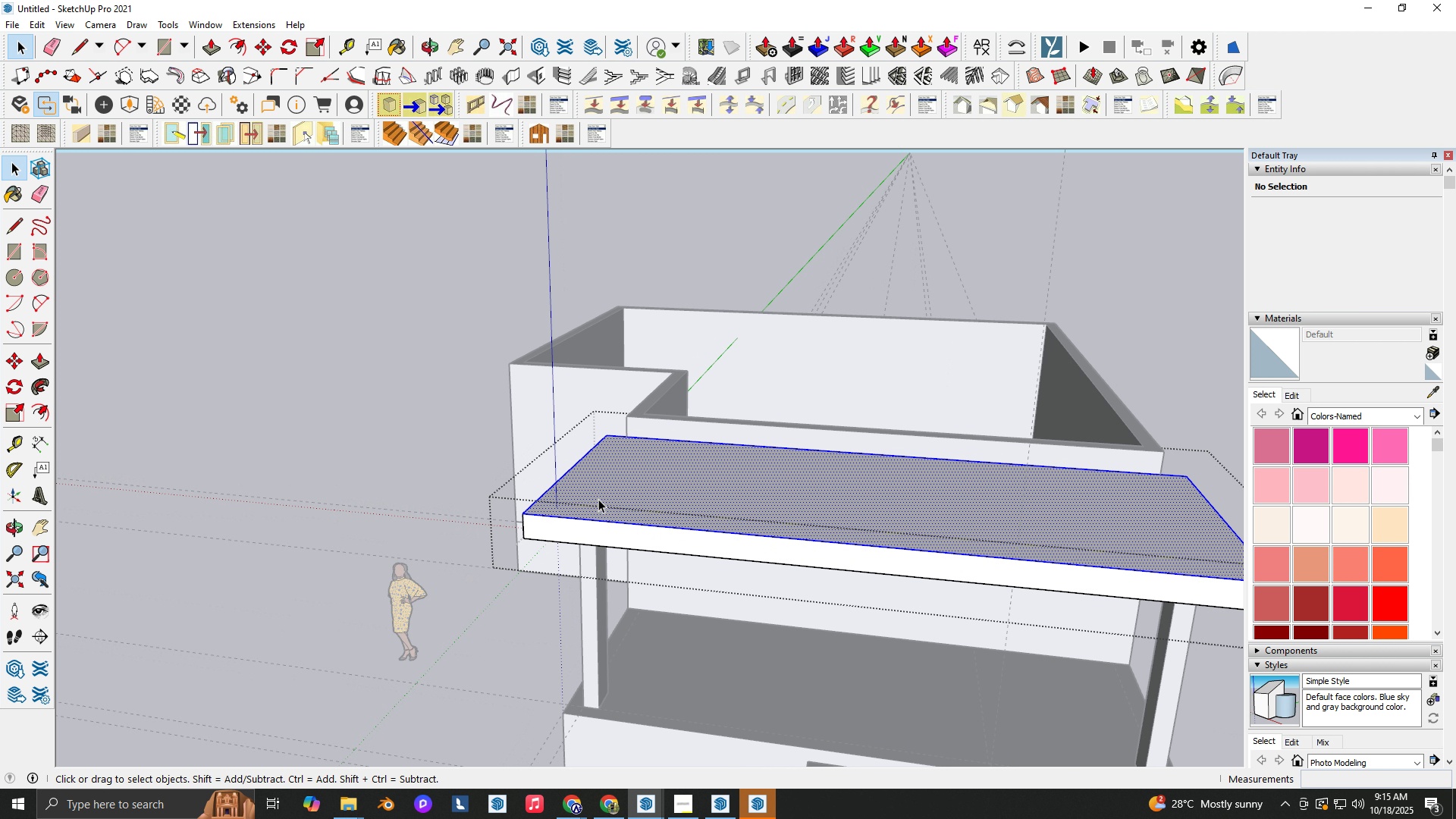 
key(Space)
 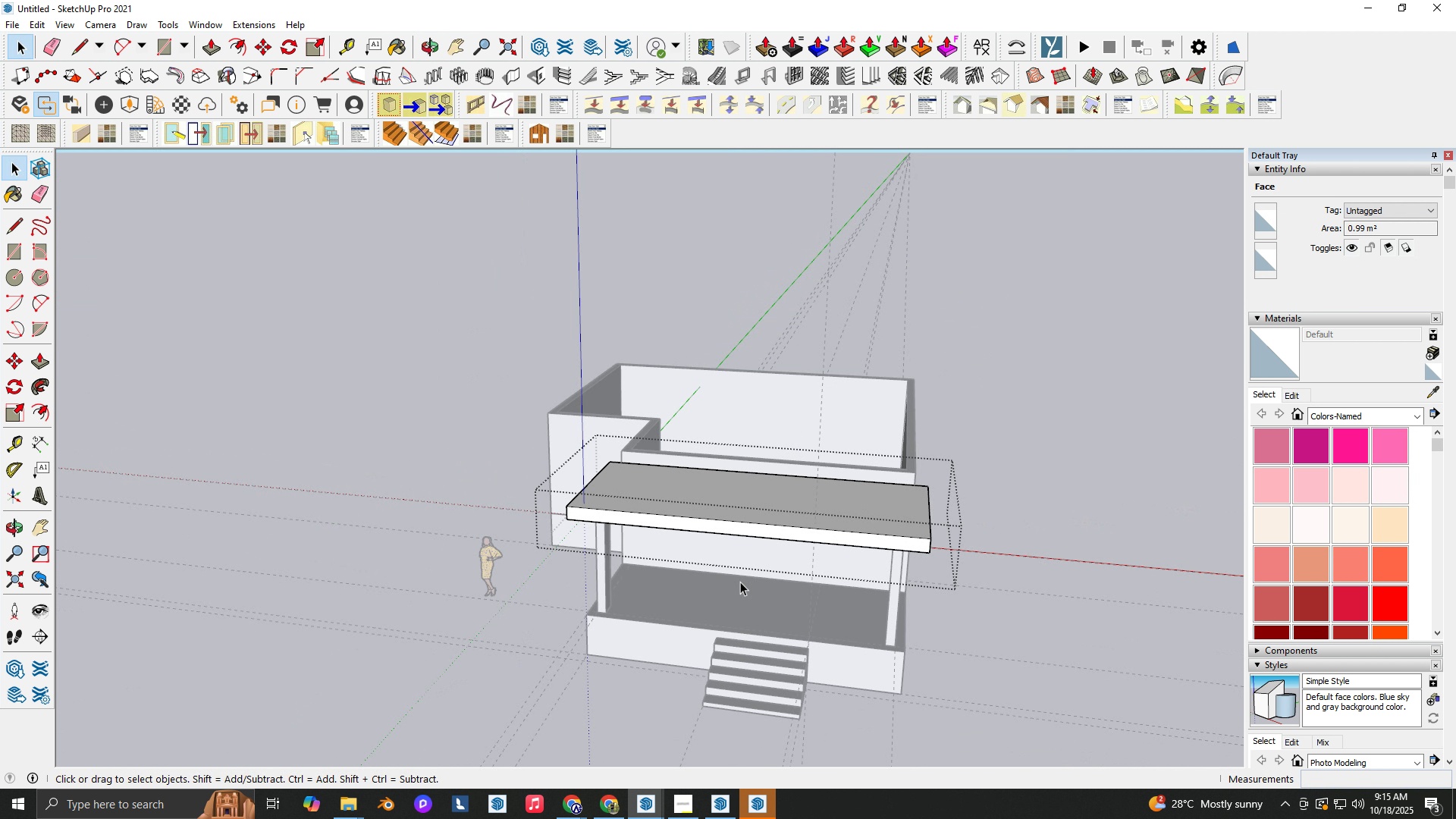 
key(Space)
 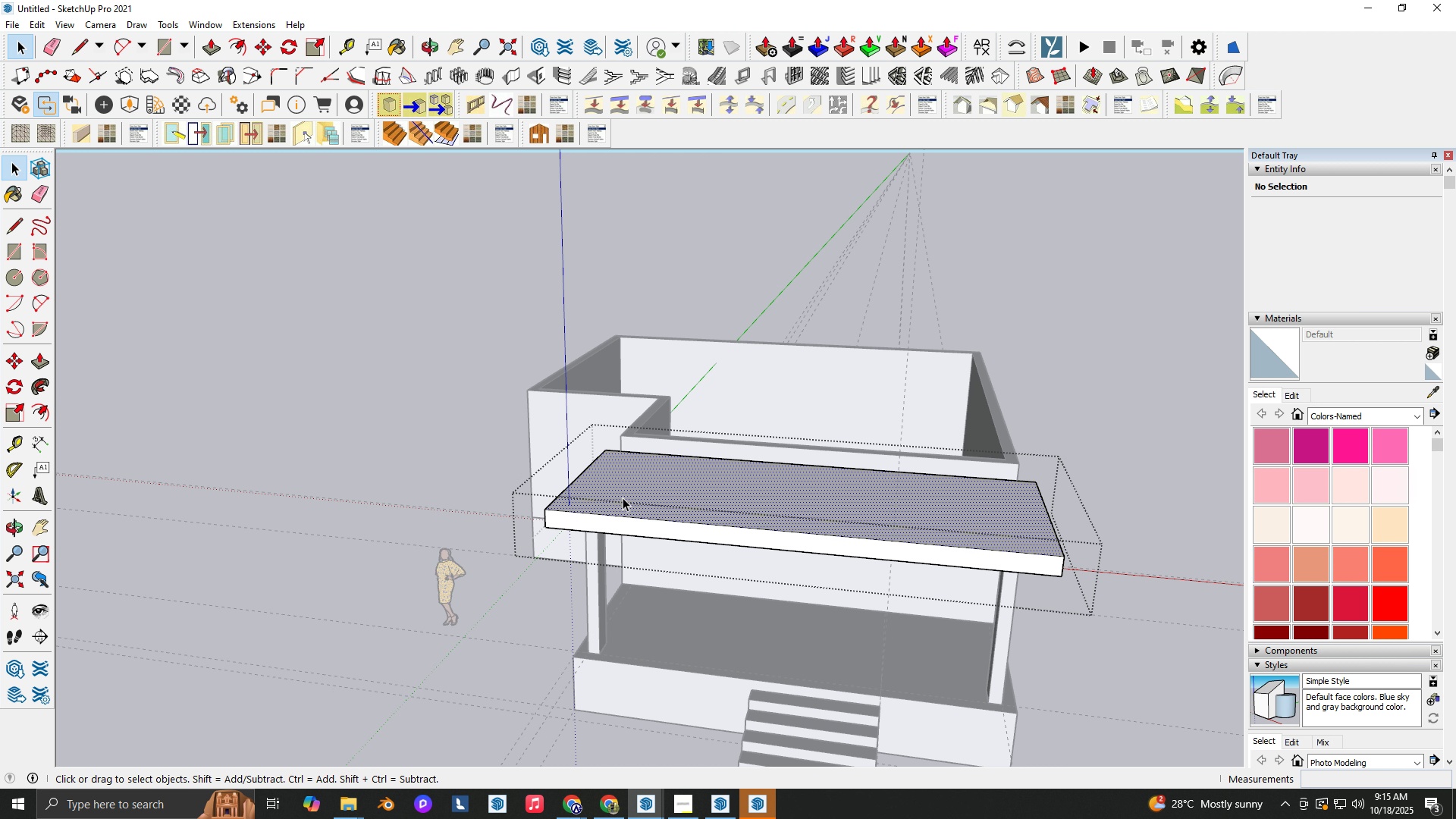 
double_click([623, 497])
 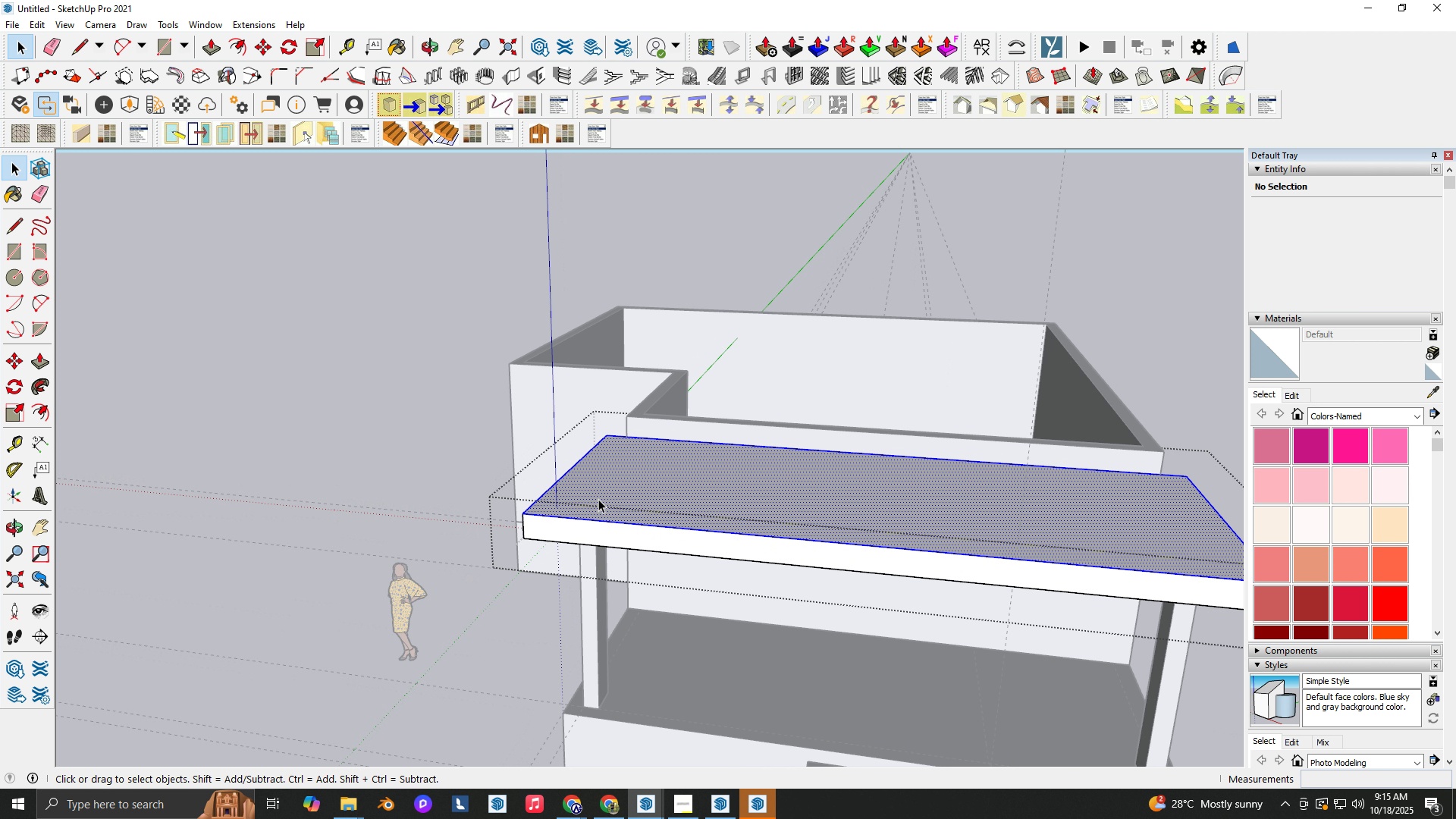 
scroll: coordinate [526, 520], scroll_direction: up, amount: 11.0
 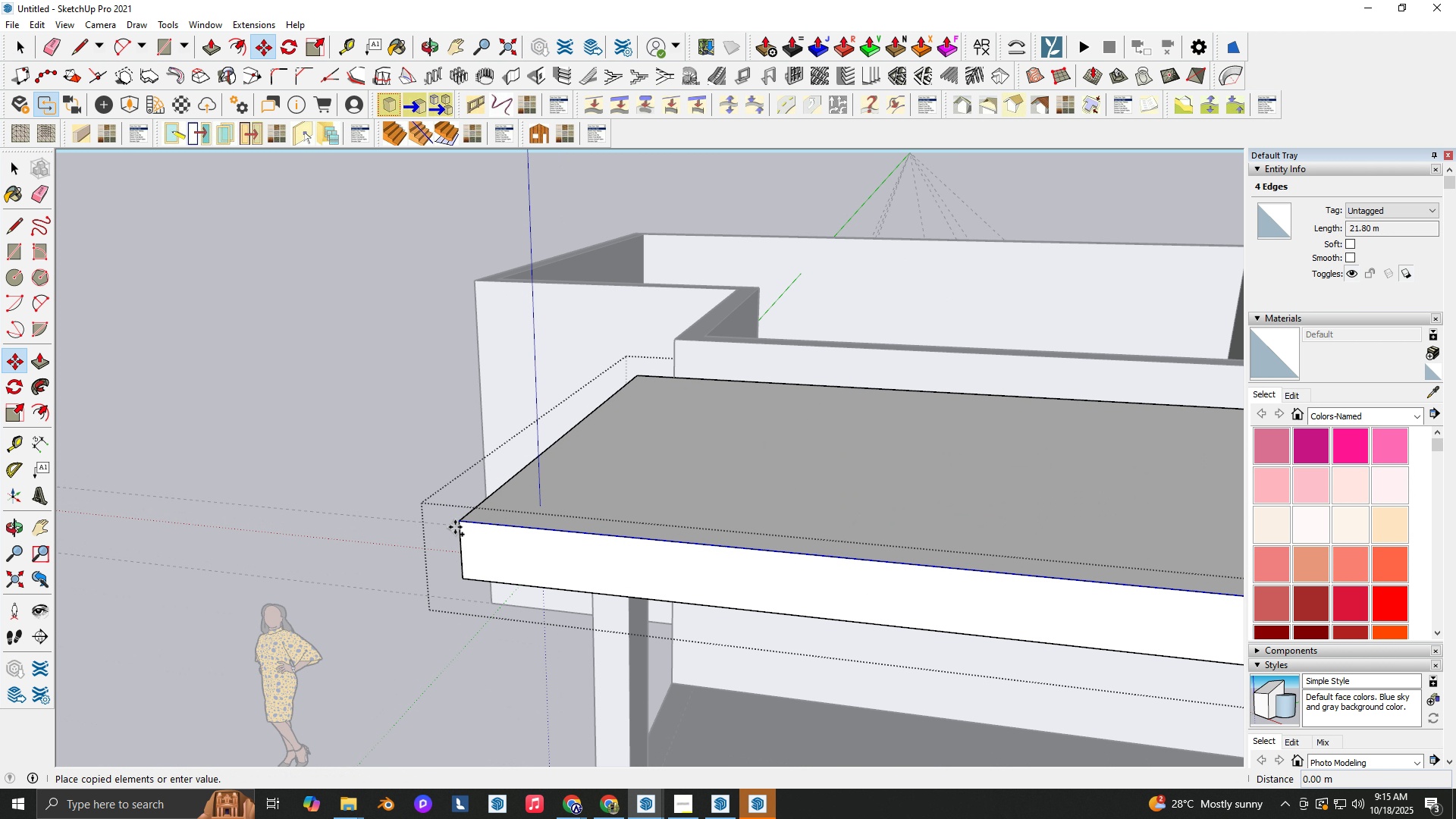 
key(Shift+ShiftLeft)
 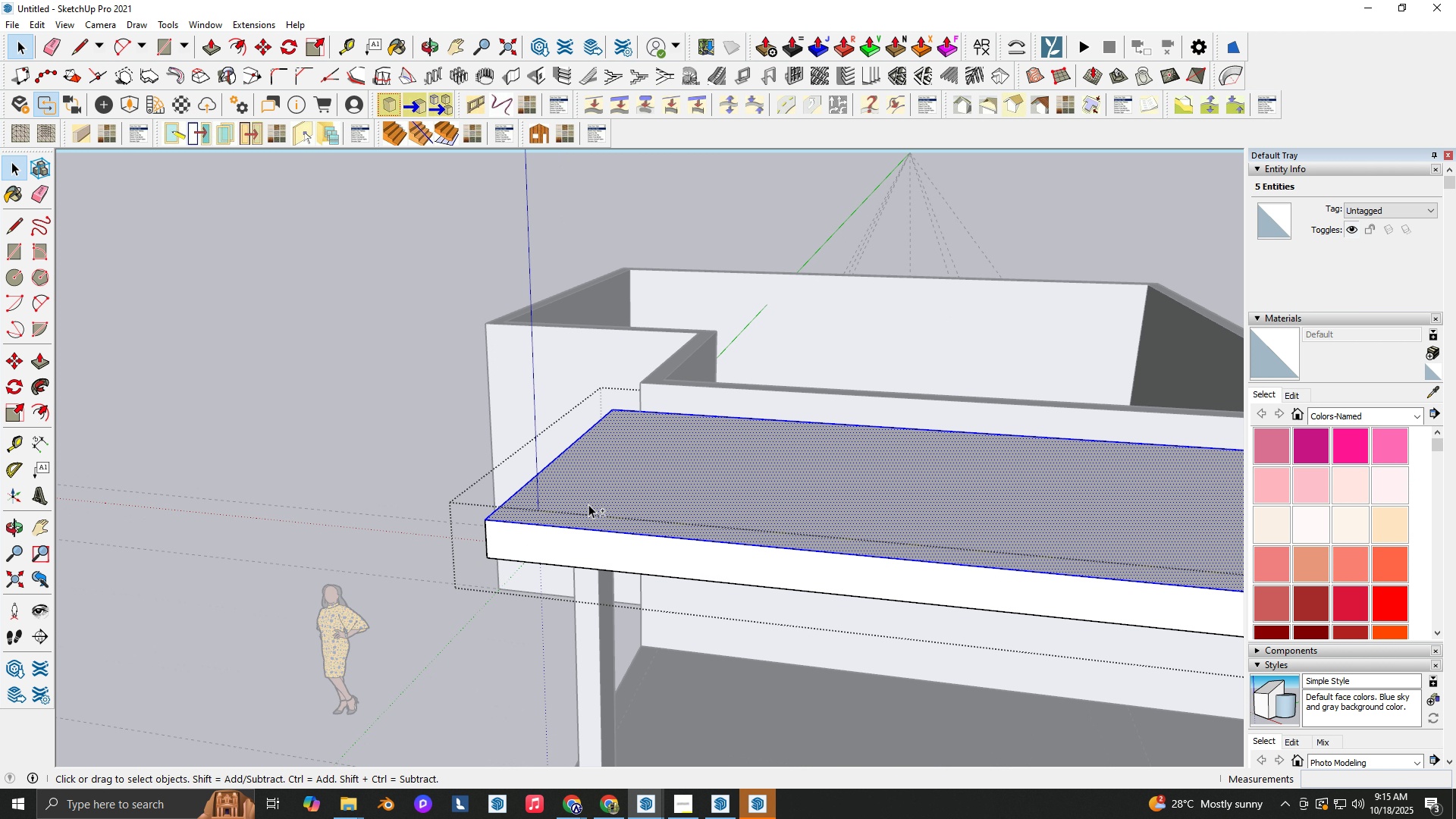 
left_click([588, 504])
 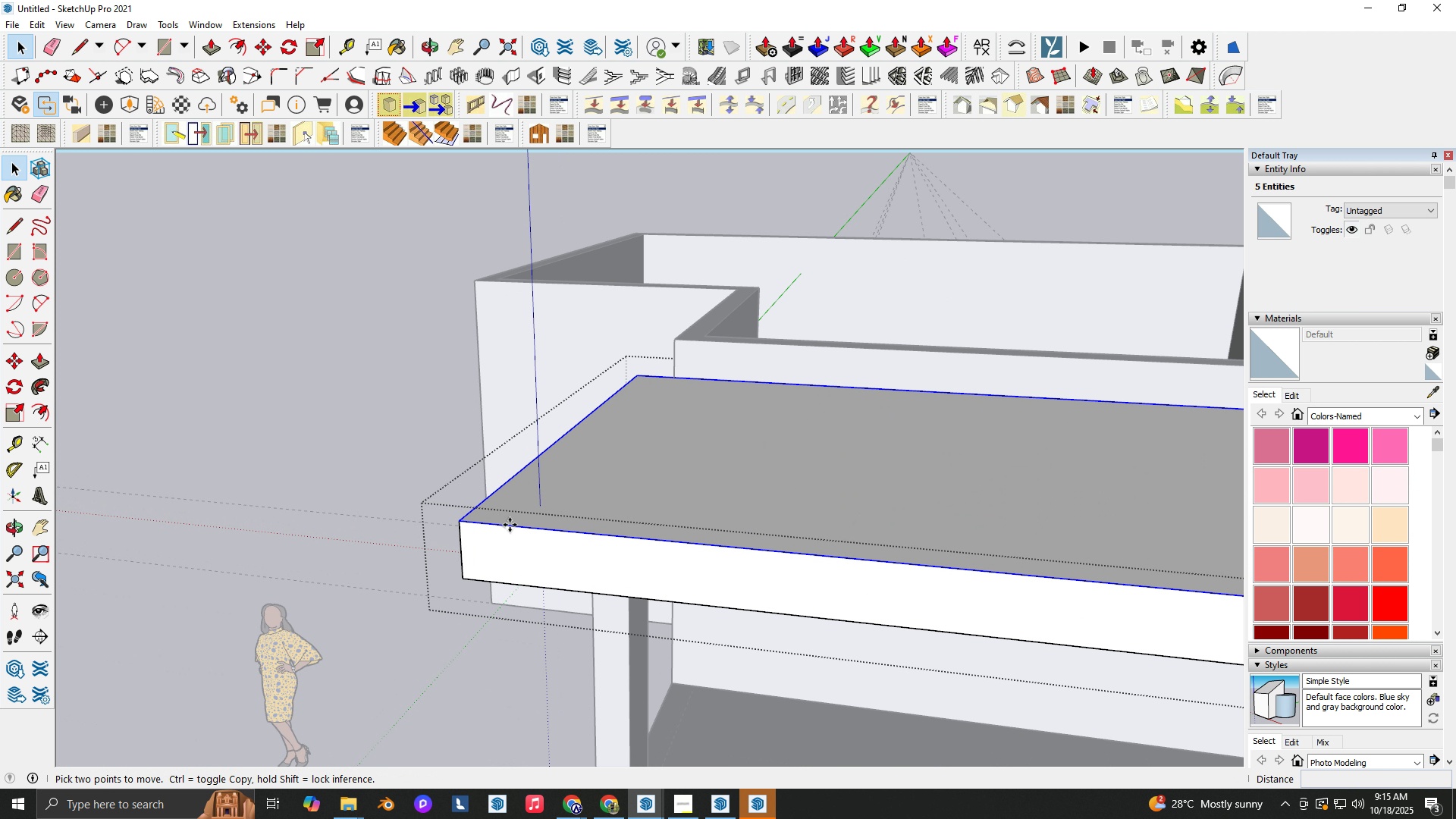 
key(M)
 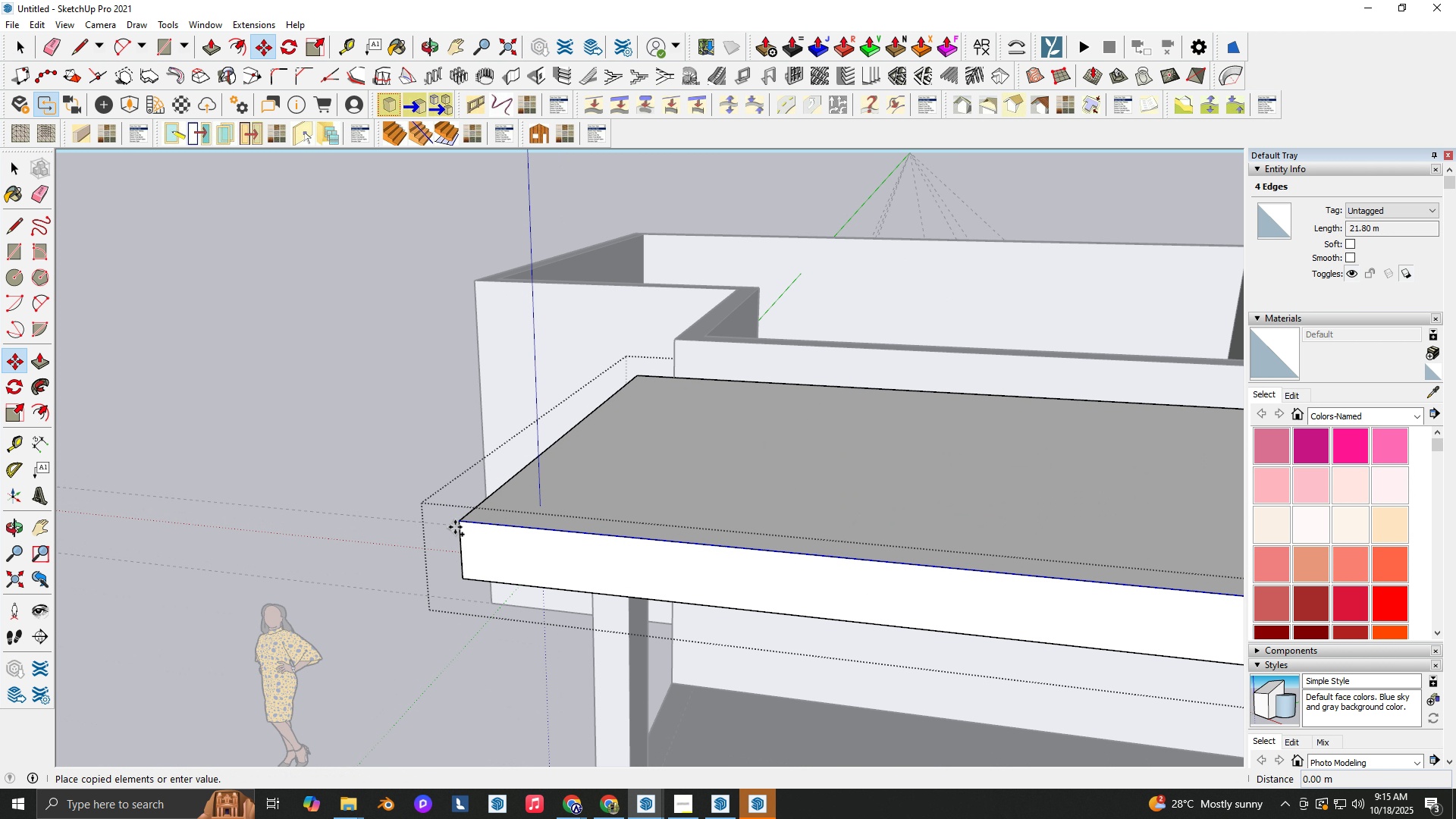 
key(Control+ControlLeft)
 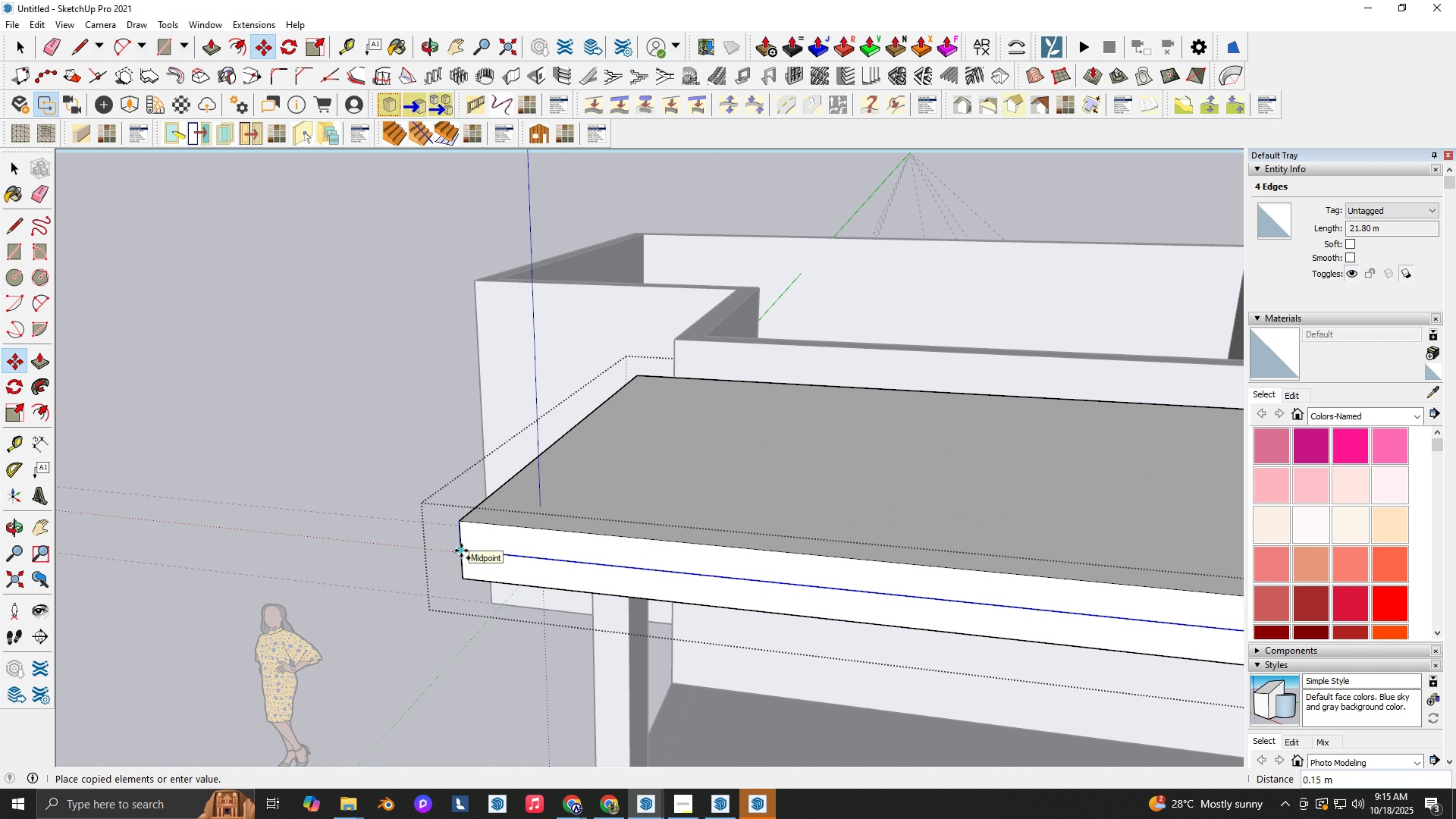 
key(NumpadDecimal)
 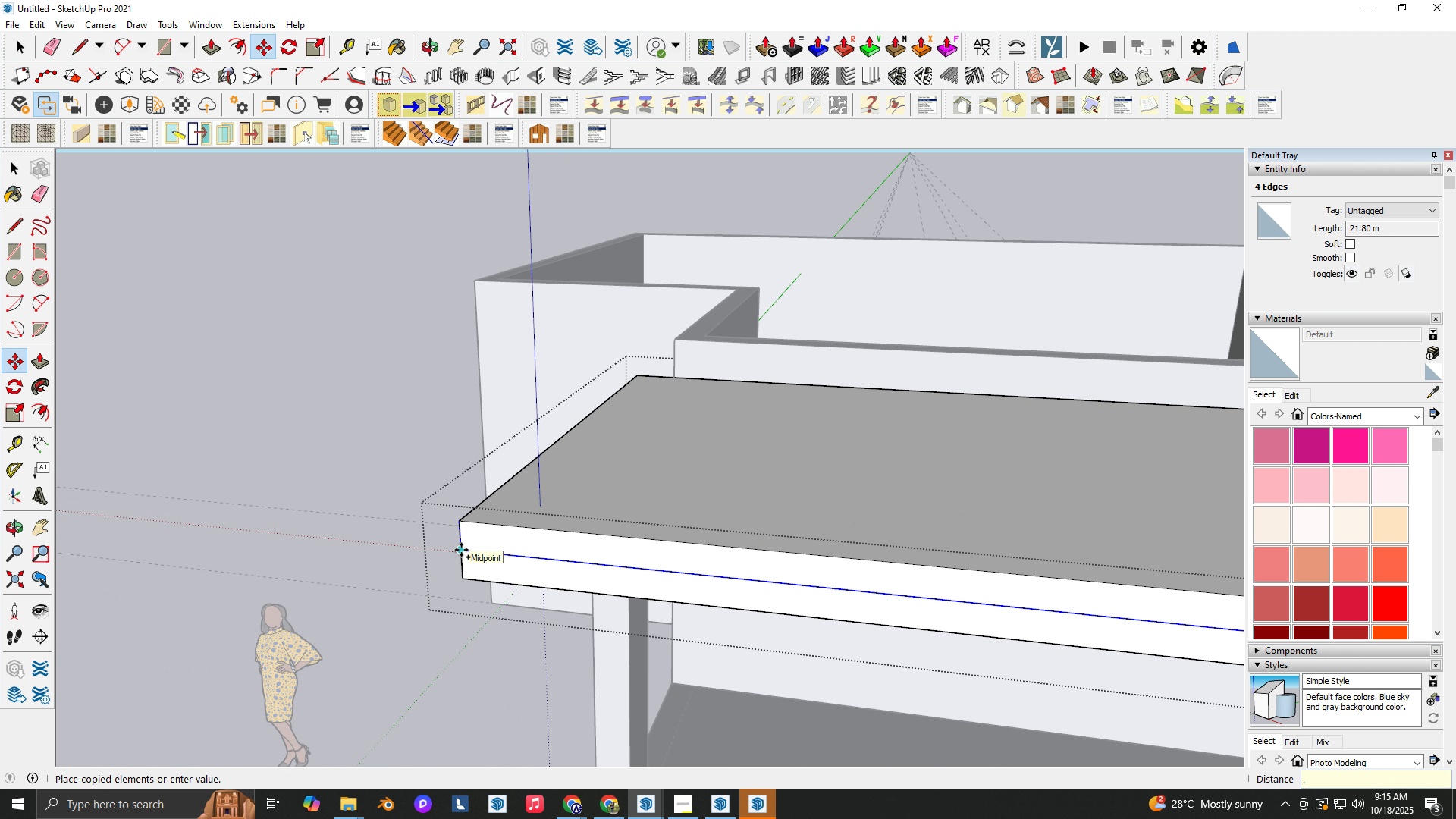 
key(Numpad0)
 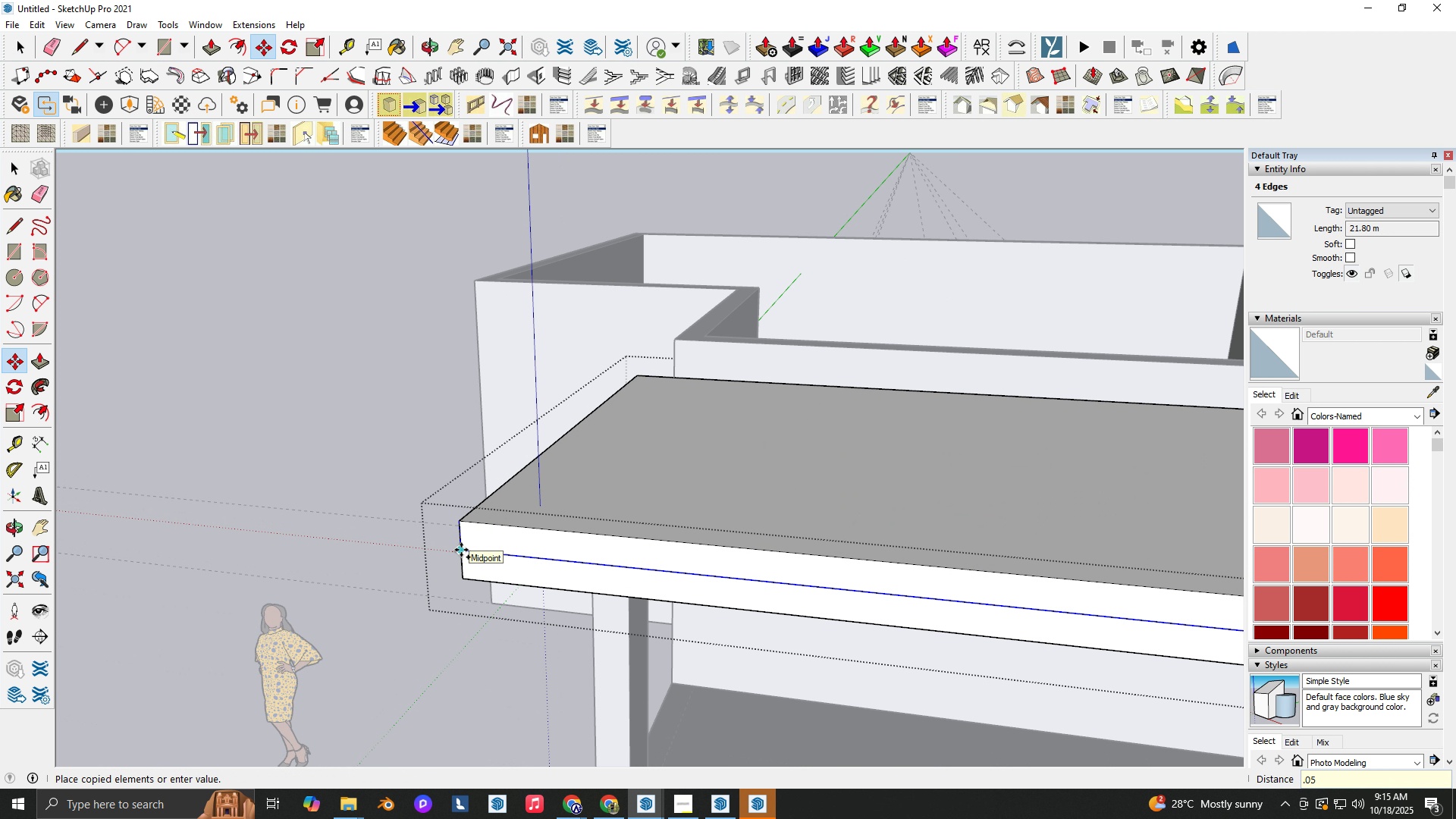 
key(Numpad5)
 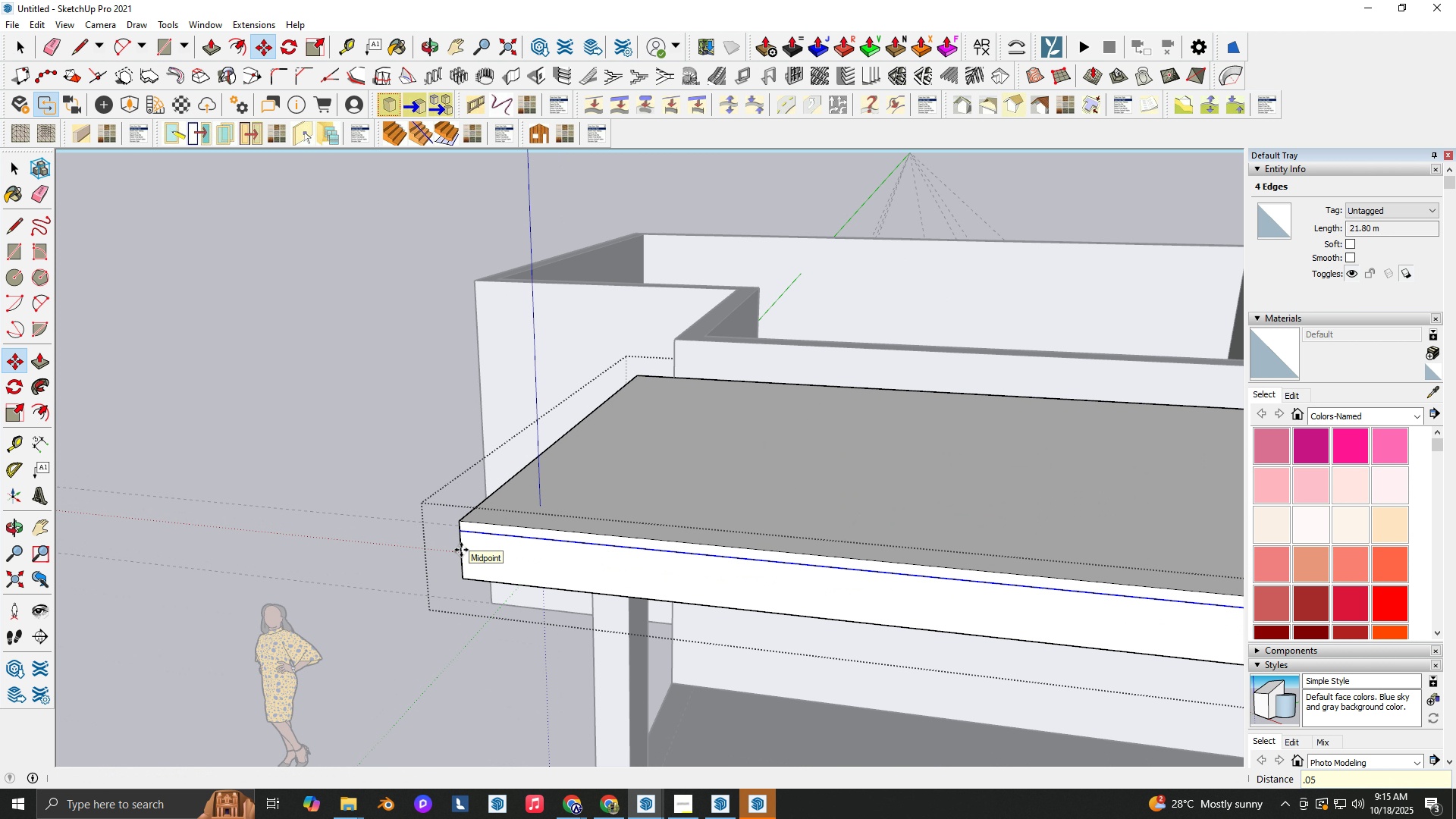 
key(NumpadEnter)
 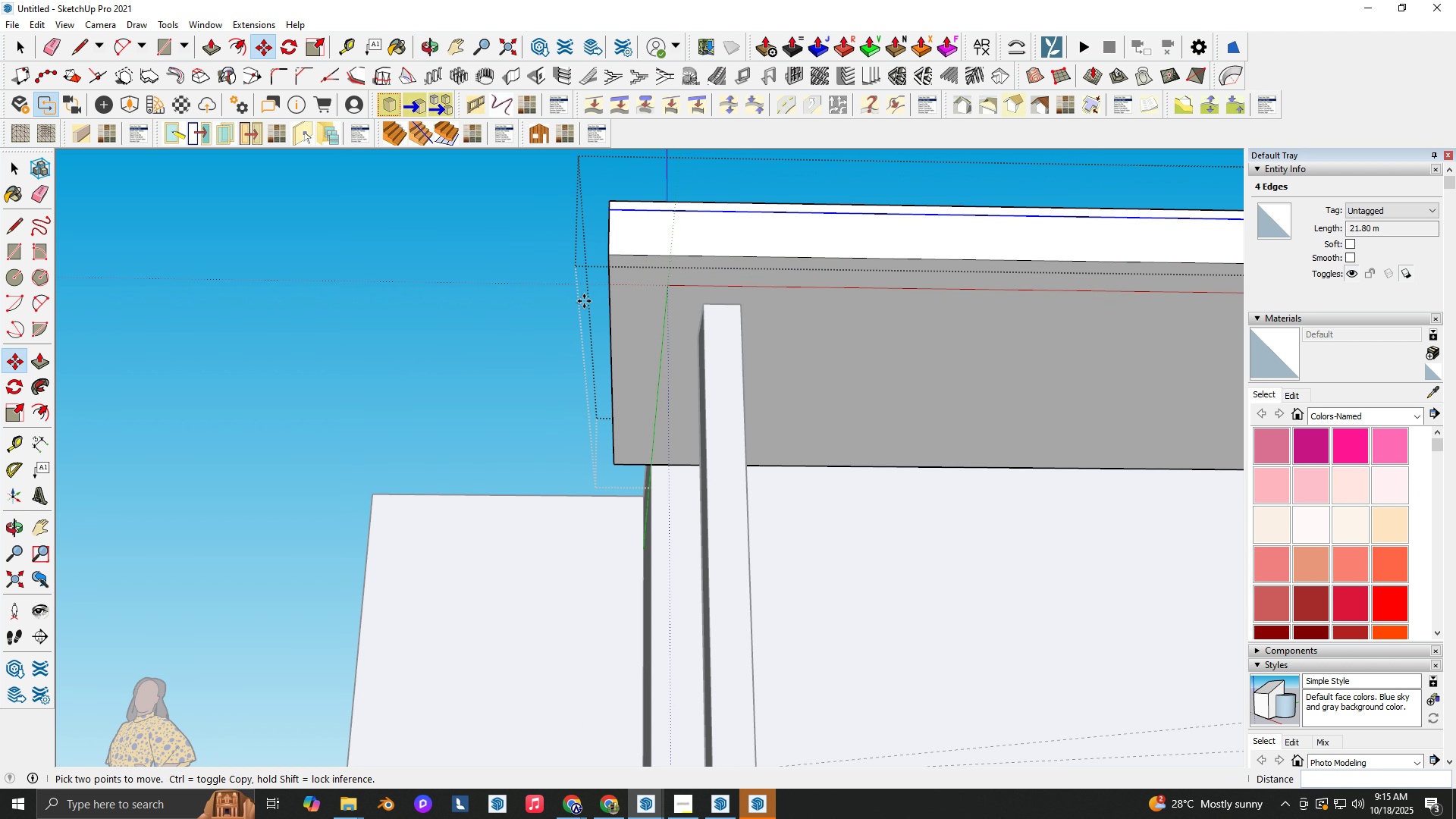 
key(Space)
 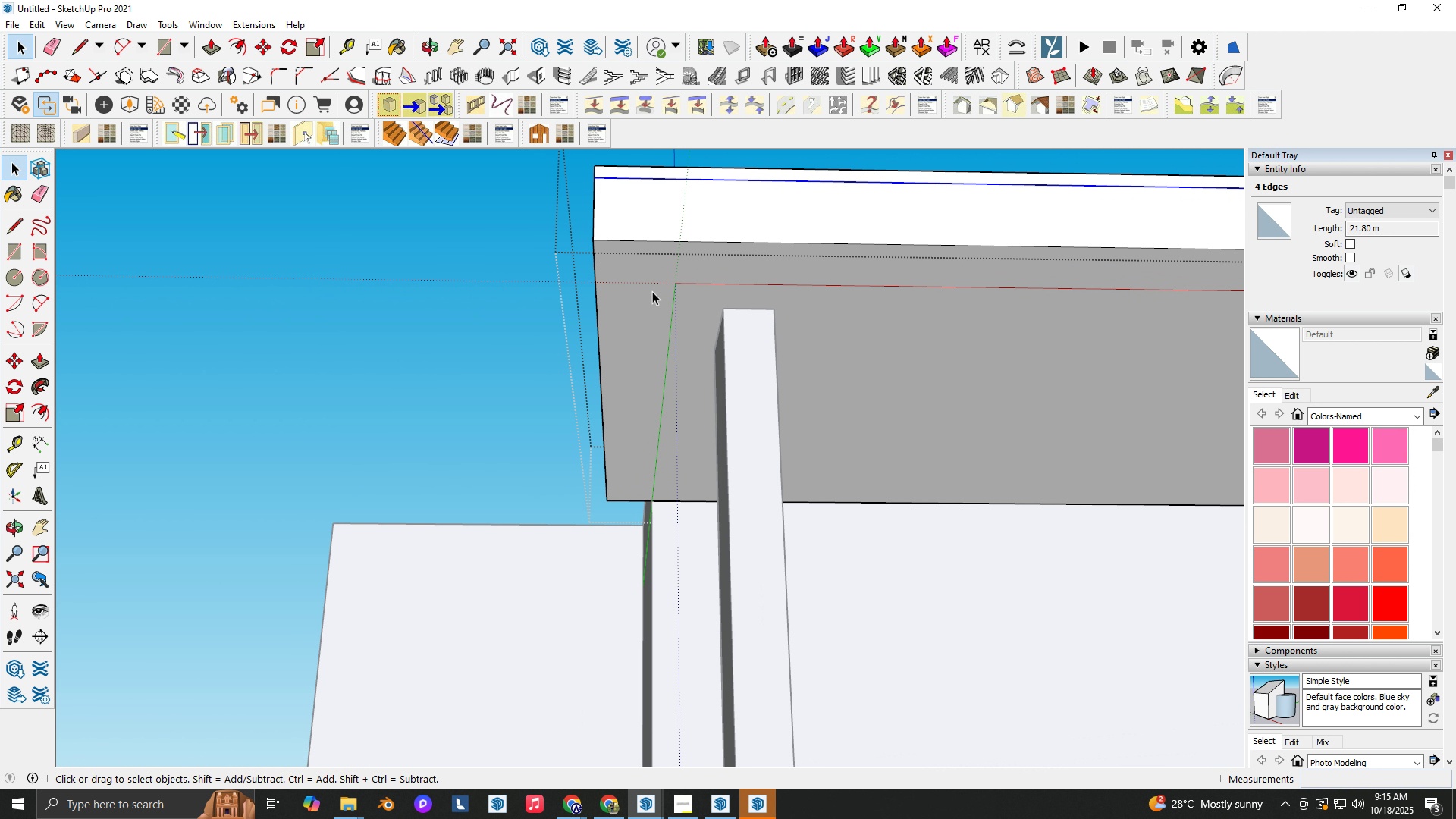 
scroll: coordinate [650, 291], scroll_direction: up, amount: 3.0
 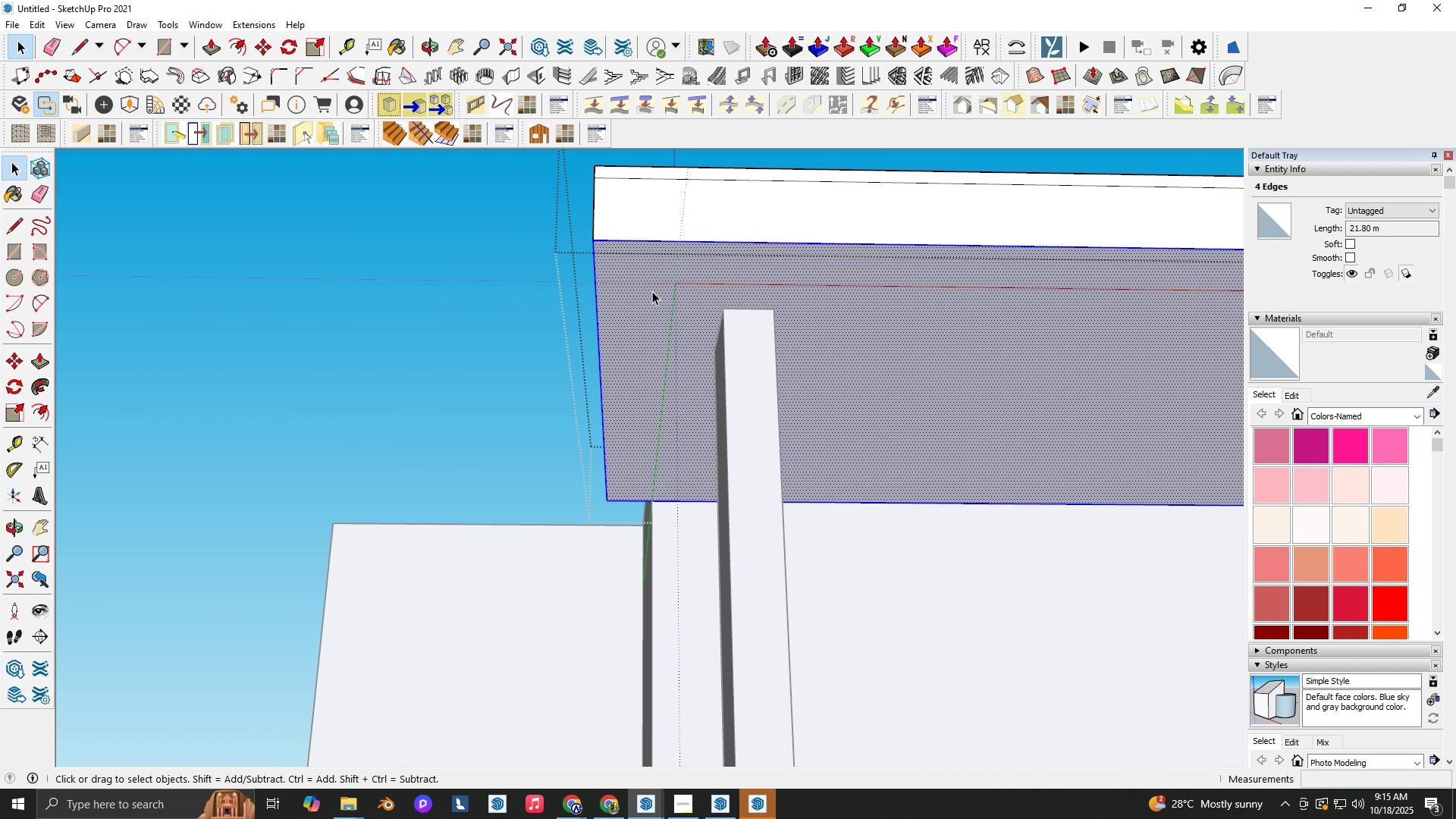 
double_click([652, 291])
 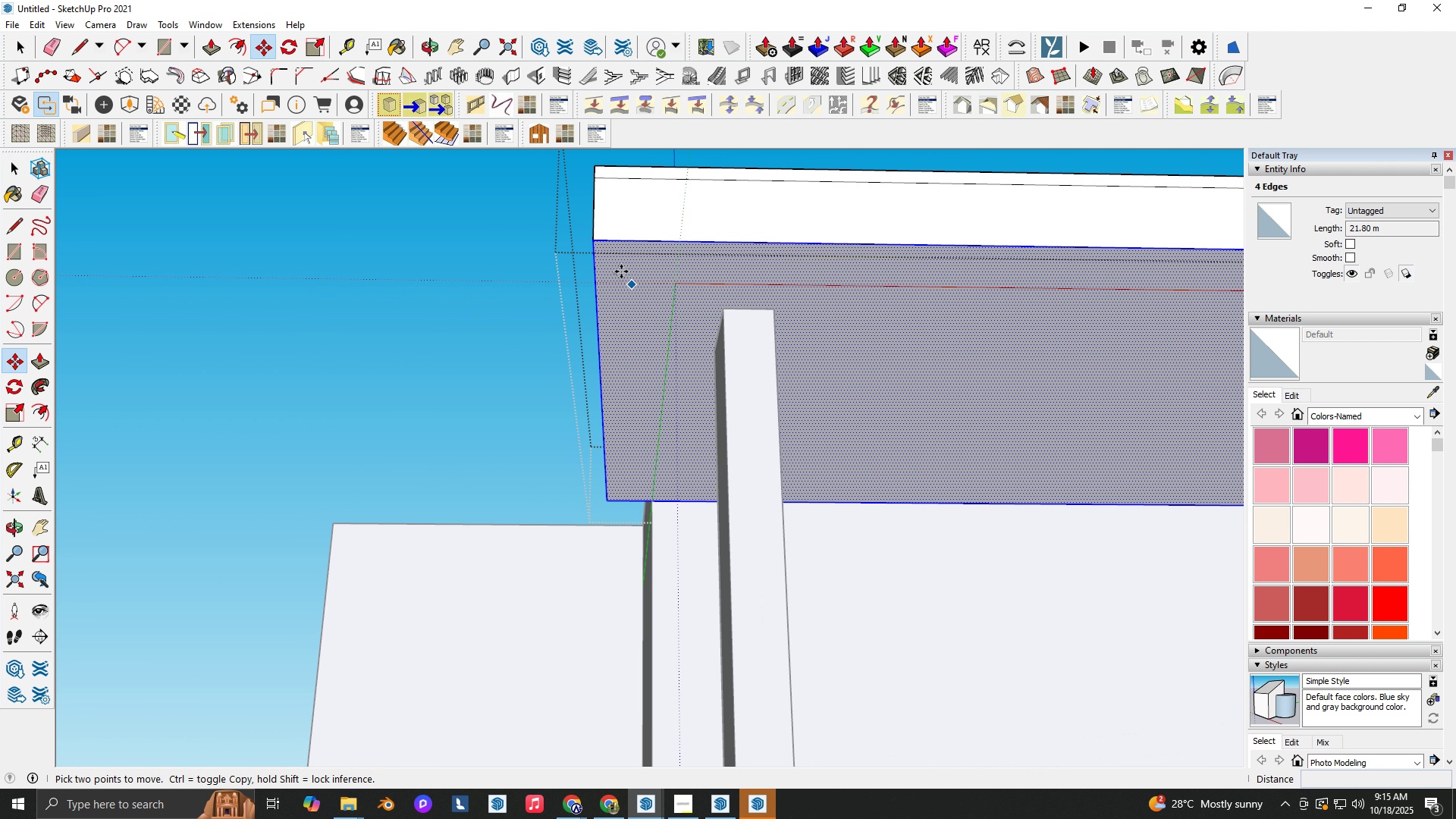 
key(M)
 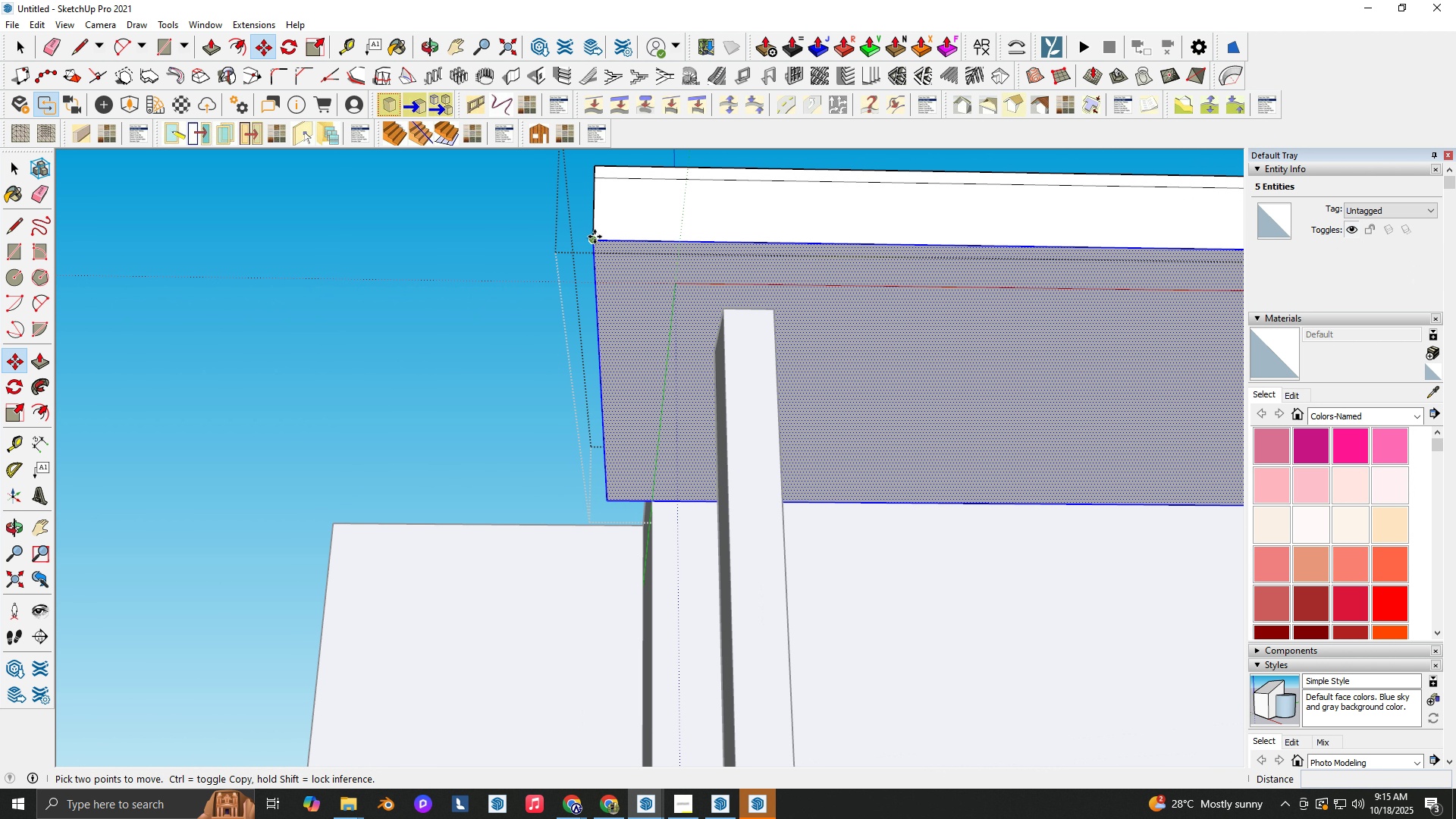 
key(Control+ControlLeft)
 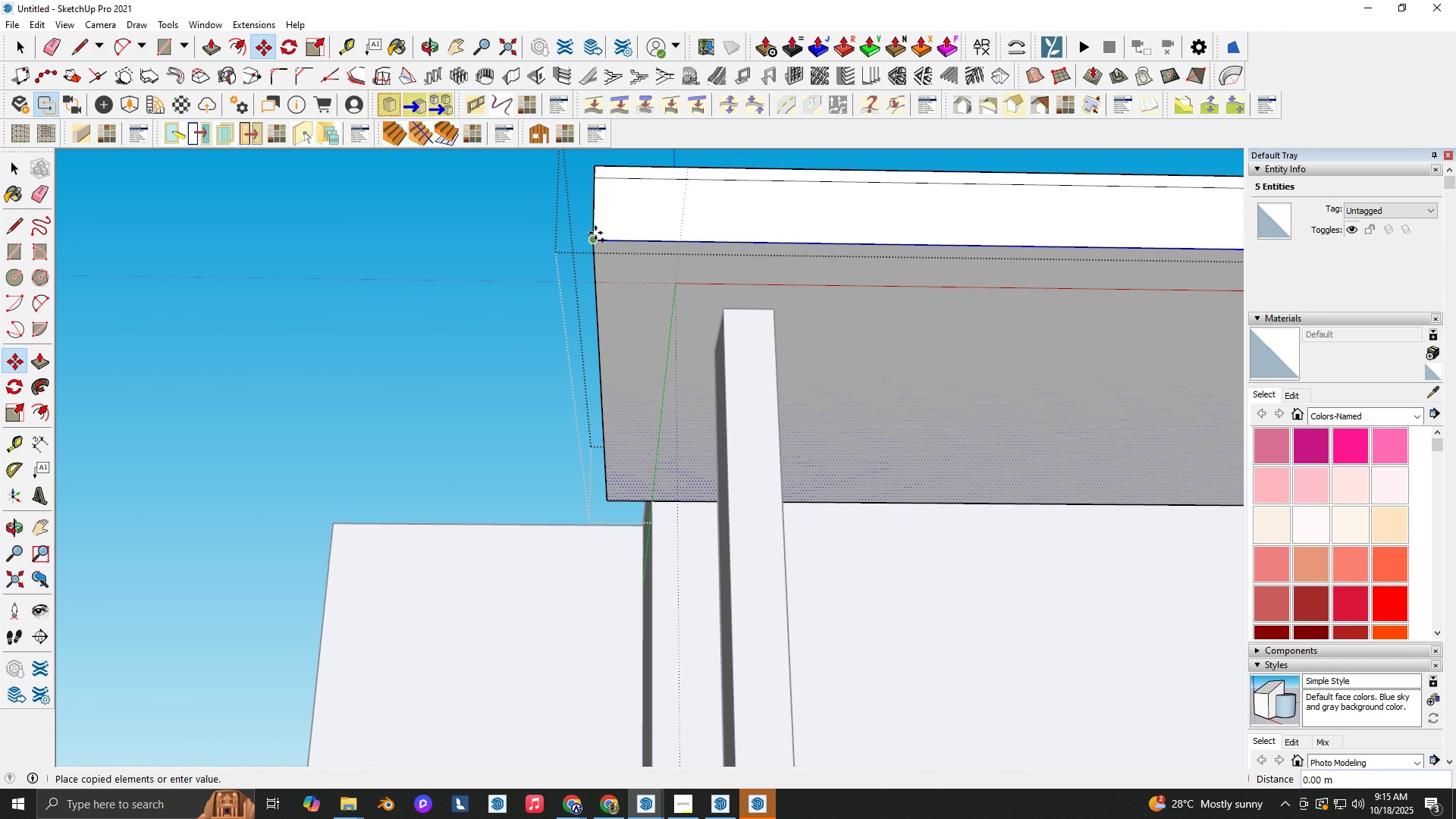 
left_click([595, 237])
 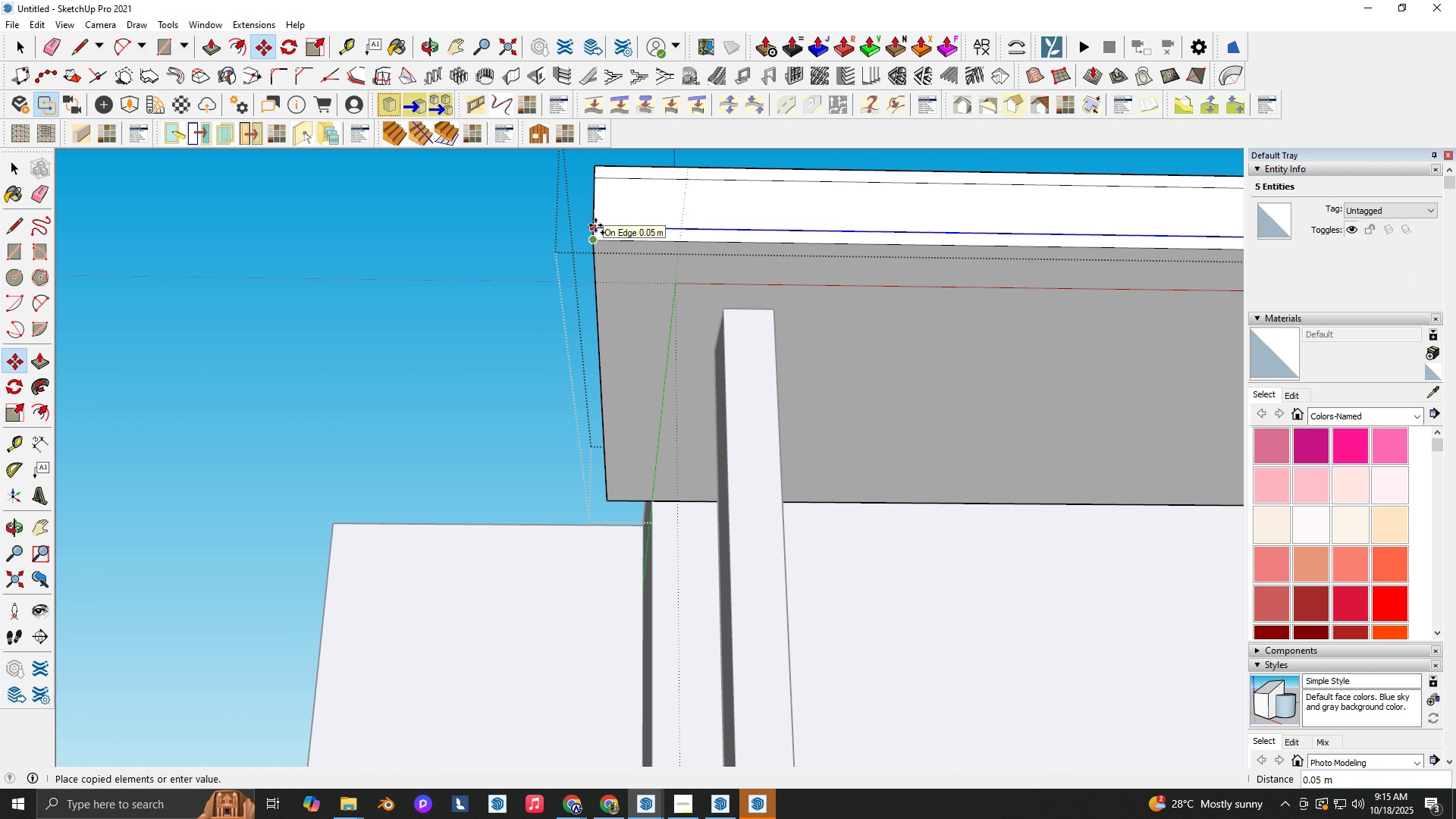 
type(.1)
key(Backspace)
type(05)
key(NumpadEnter)
type(op)
key(Escape)
 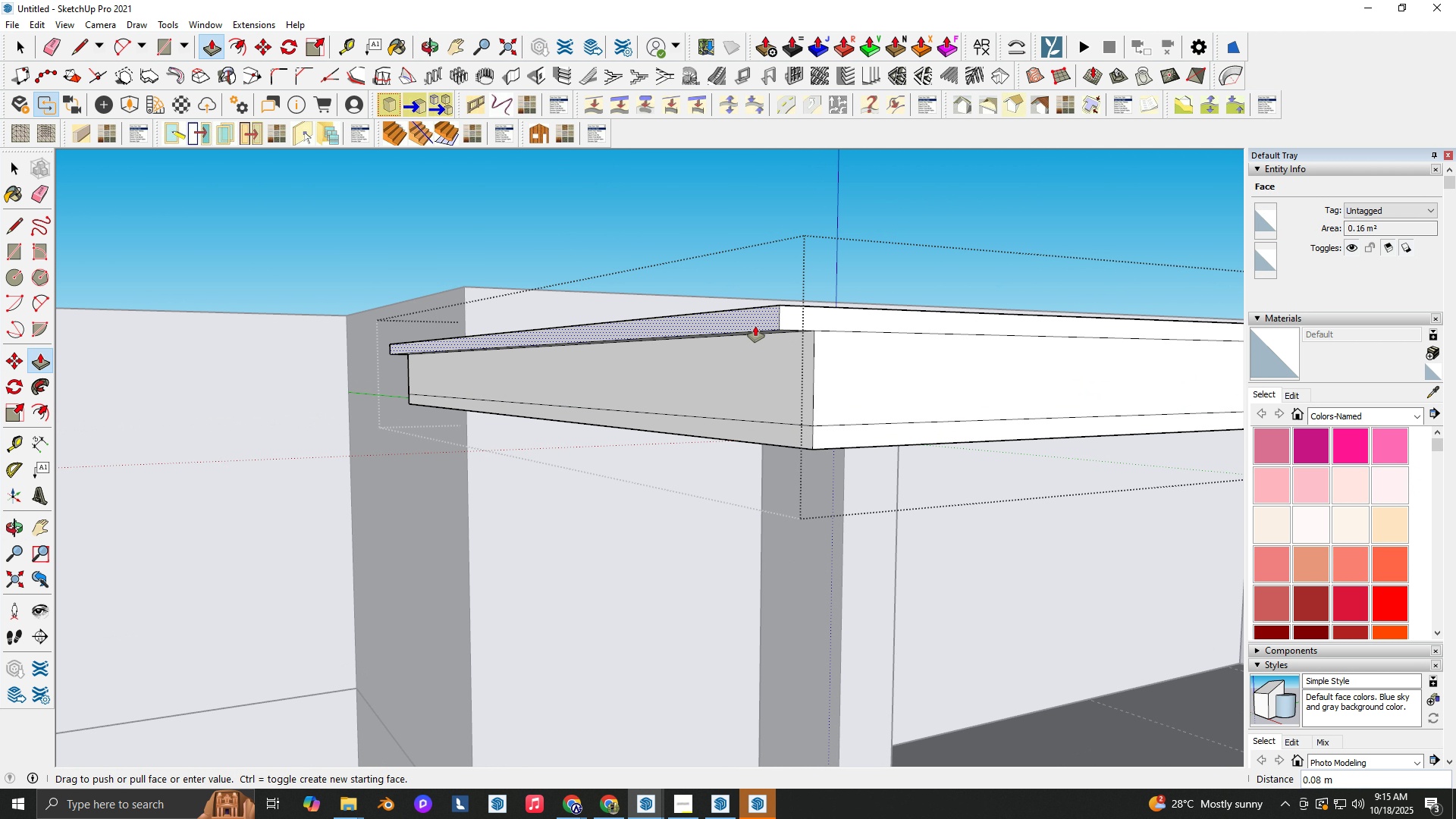 
scroll: coordinate [778, 334], scroll_direction: up, amount: 4.0
 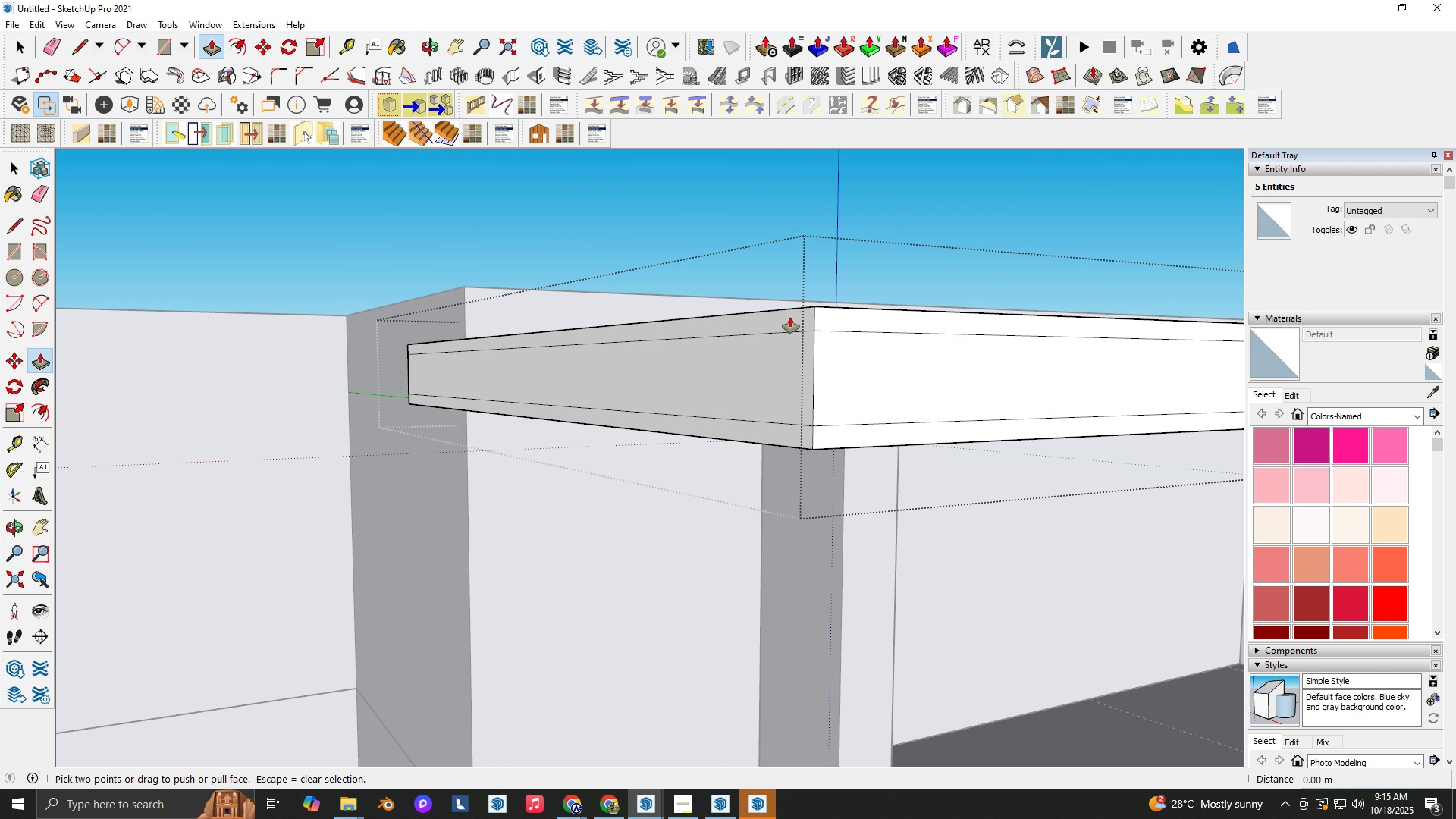 
left_click([789, 317])
 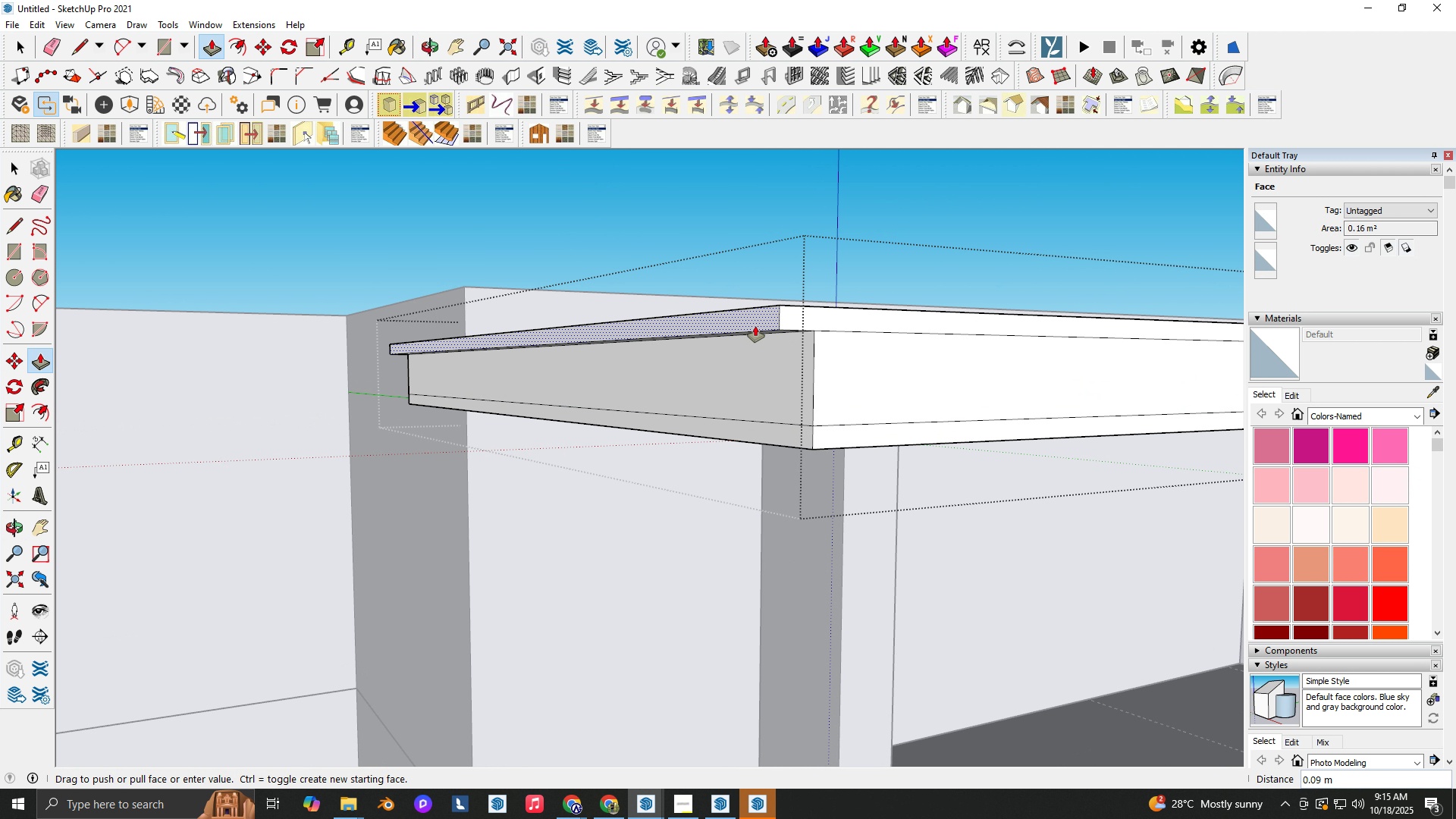 
key(NumpadDecimal)
 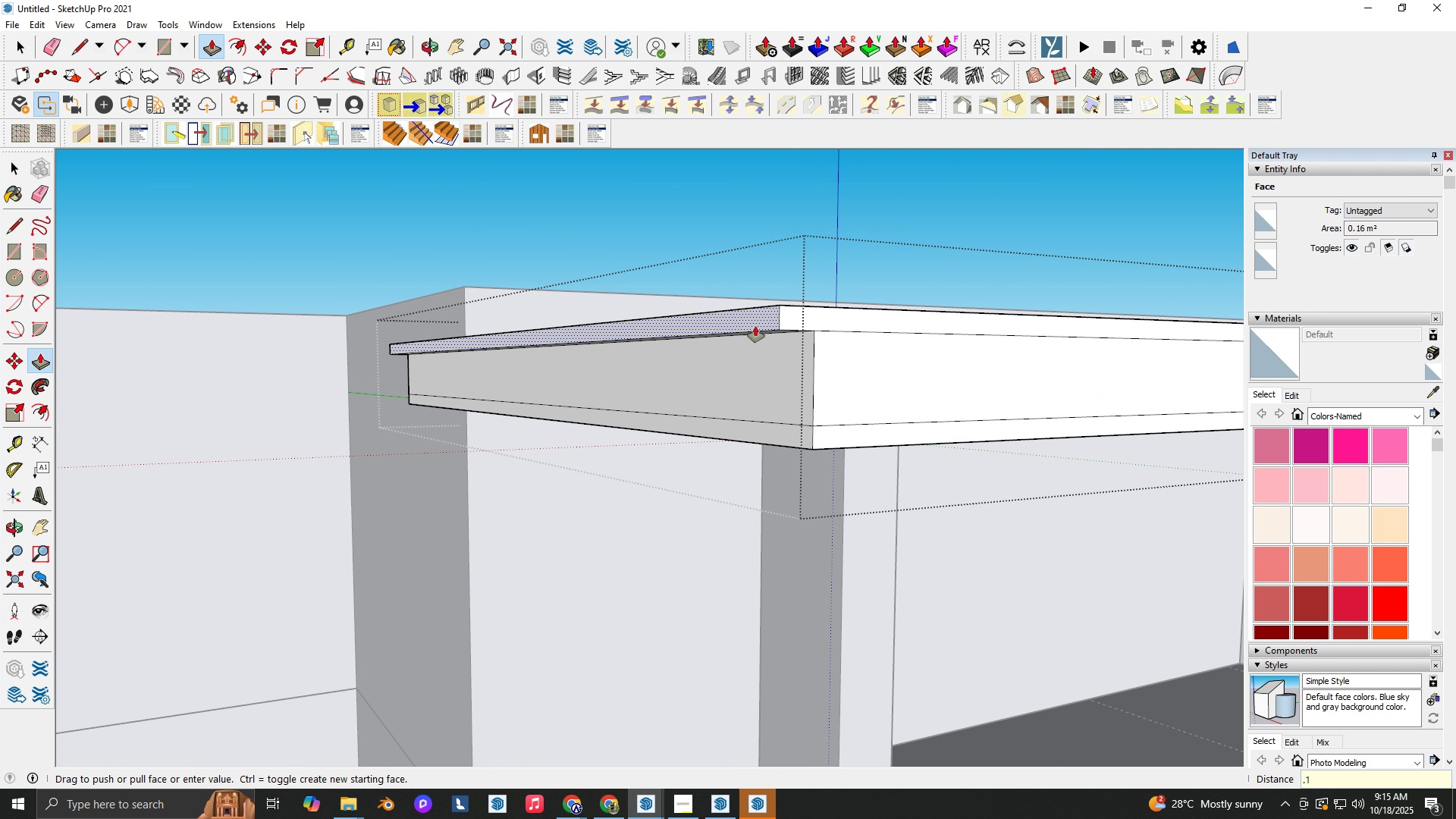 
key(Numpad1)
 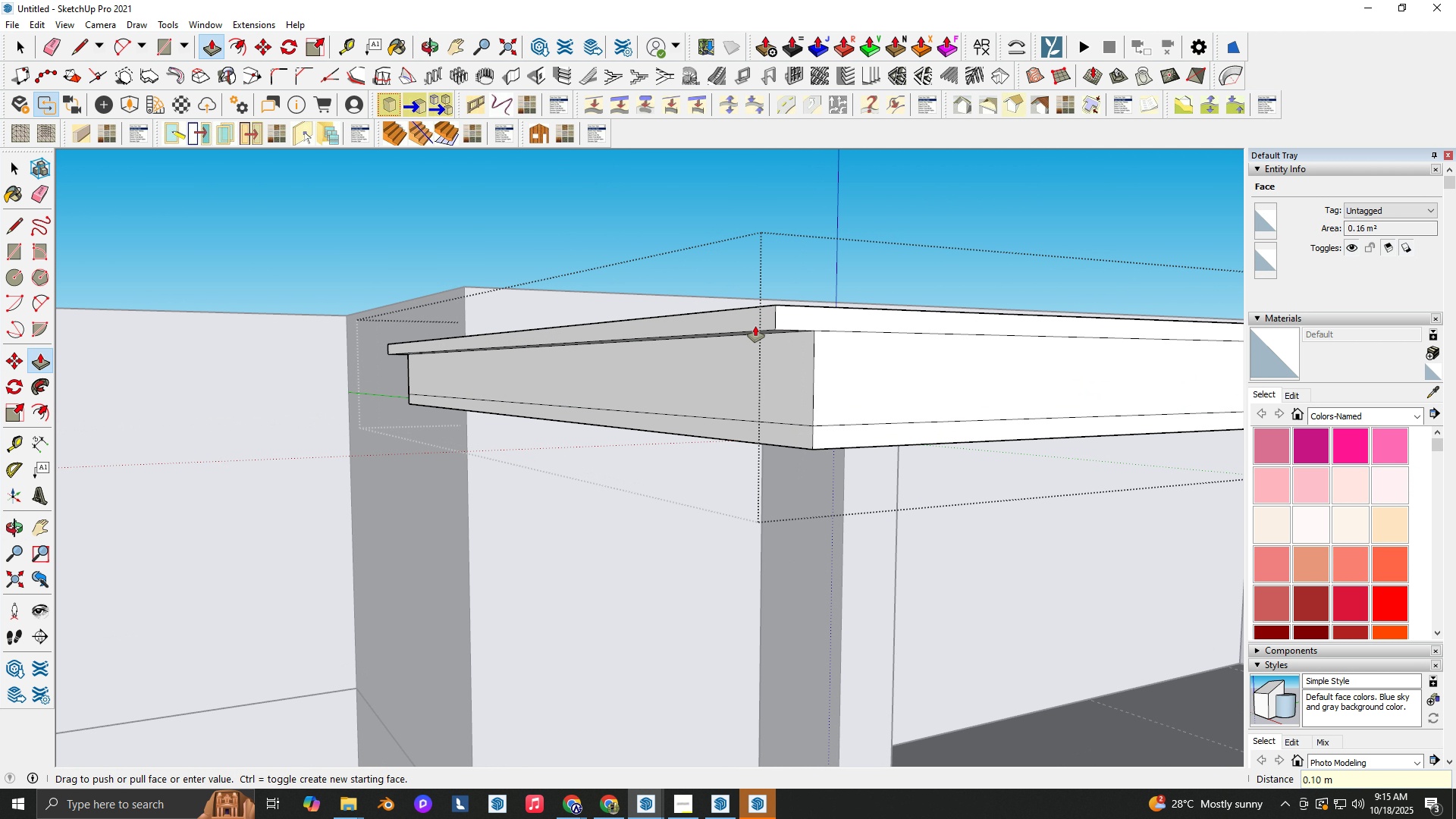 
key(NumpadEnter)
 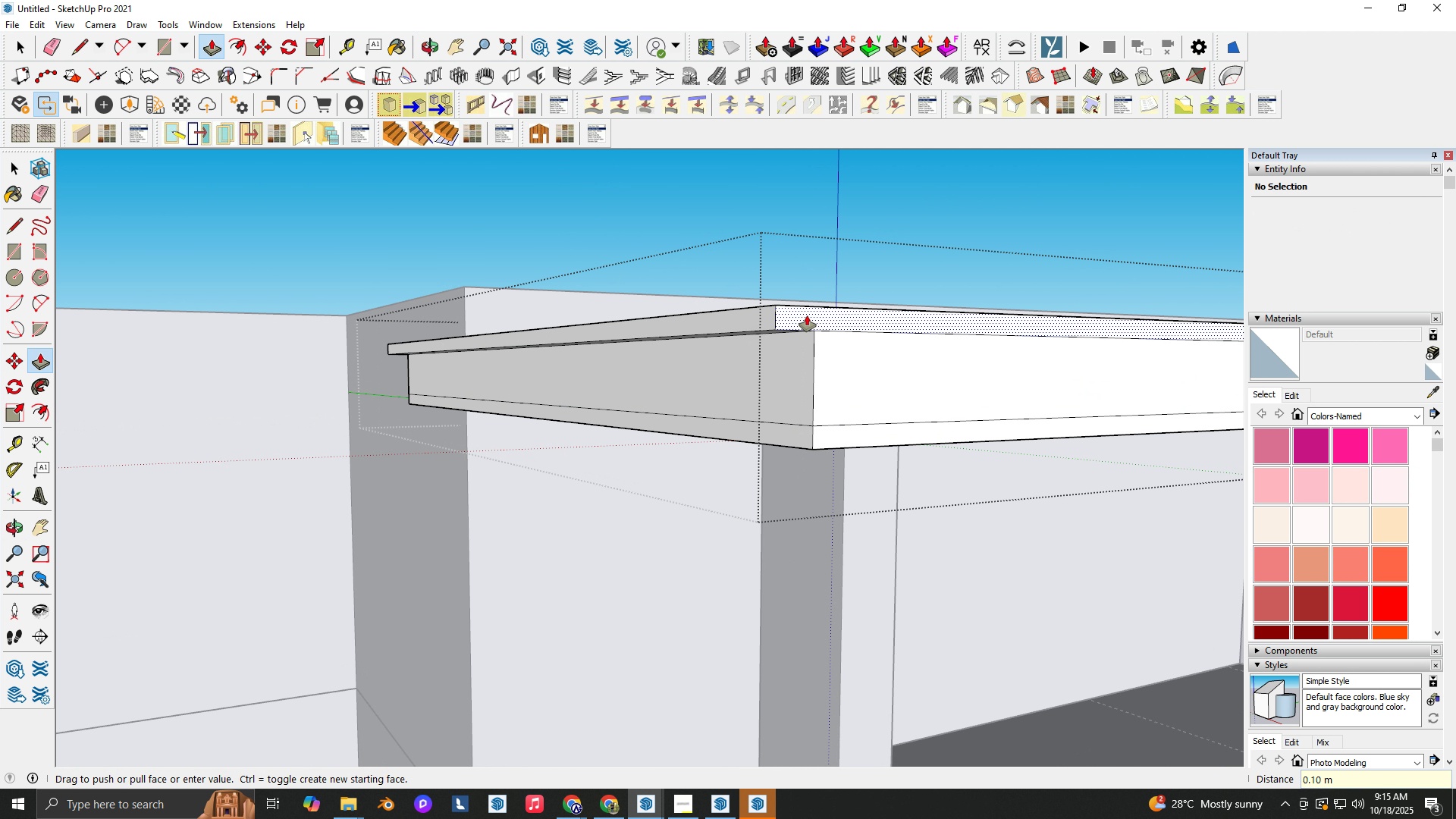 
left_click([807, 315])
 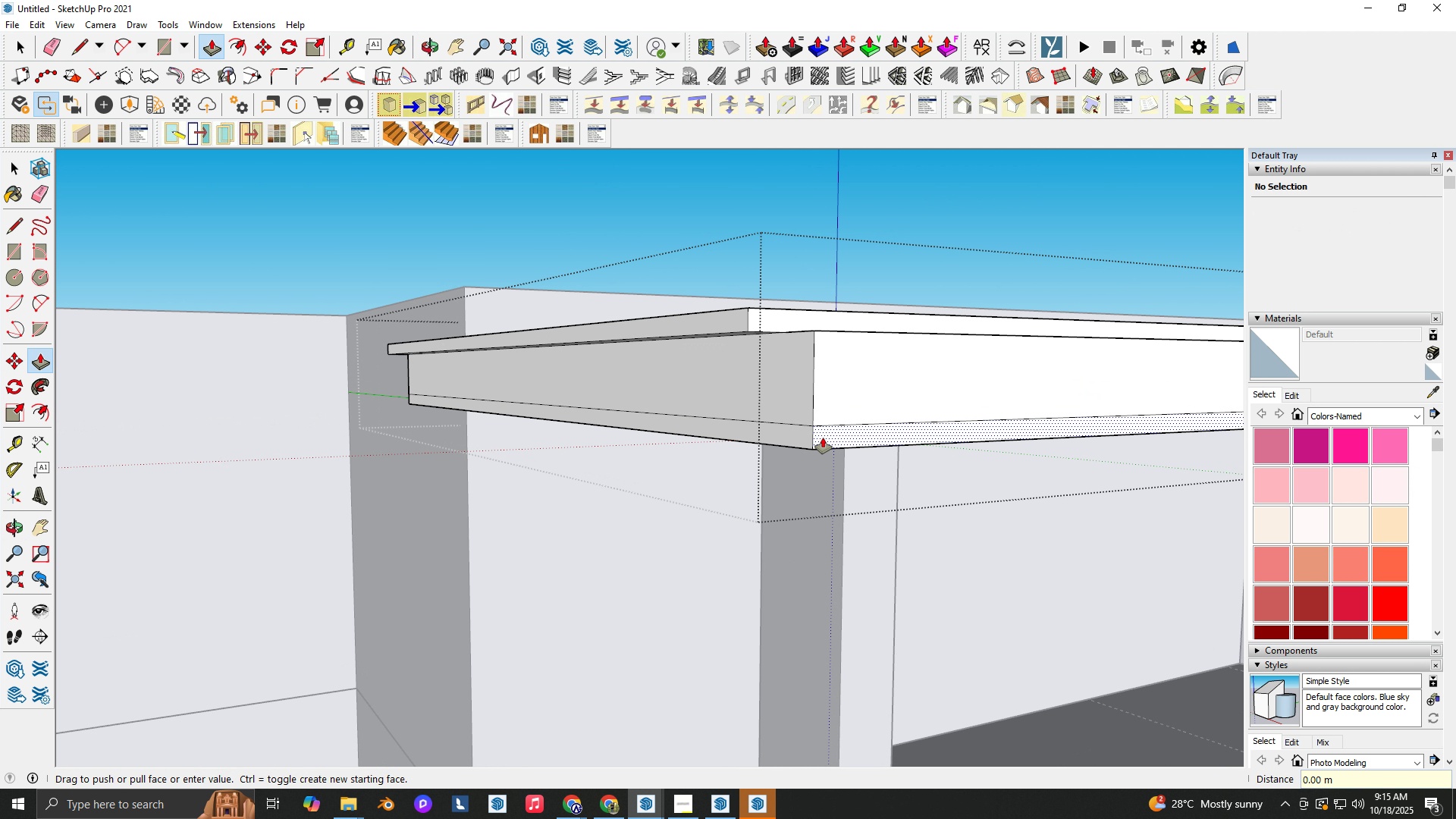 
double_click([823, 438])
 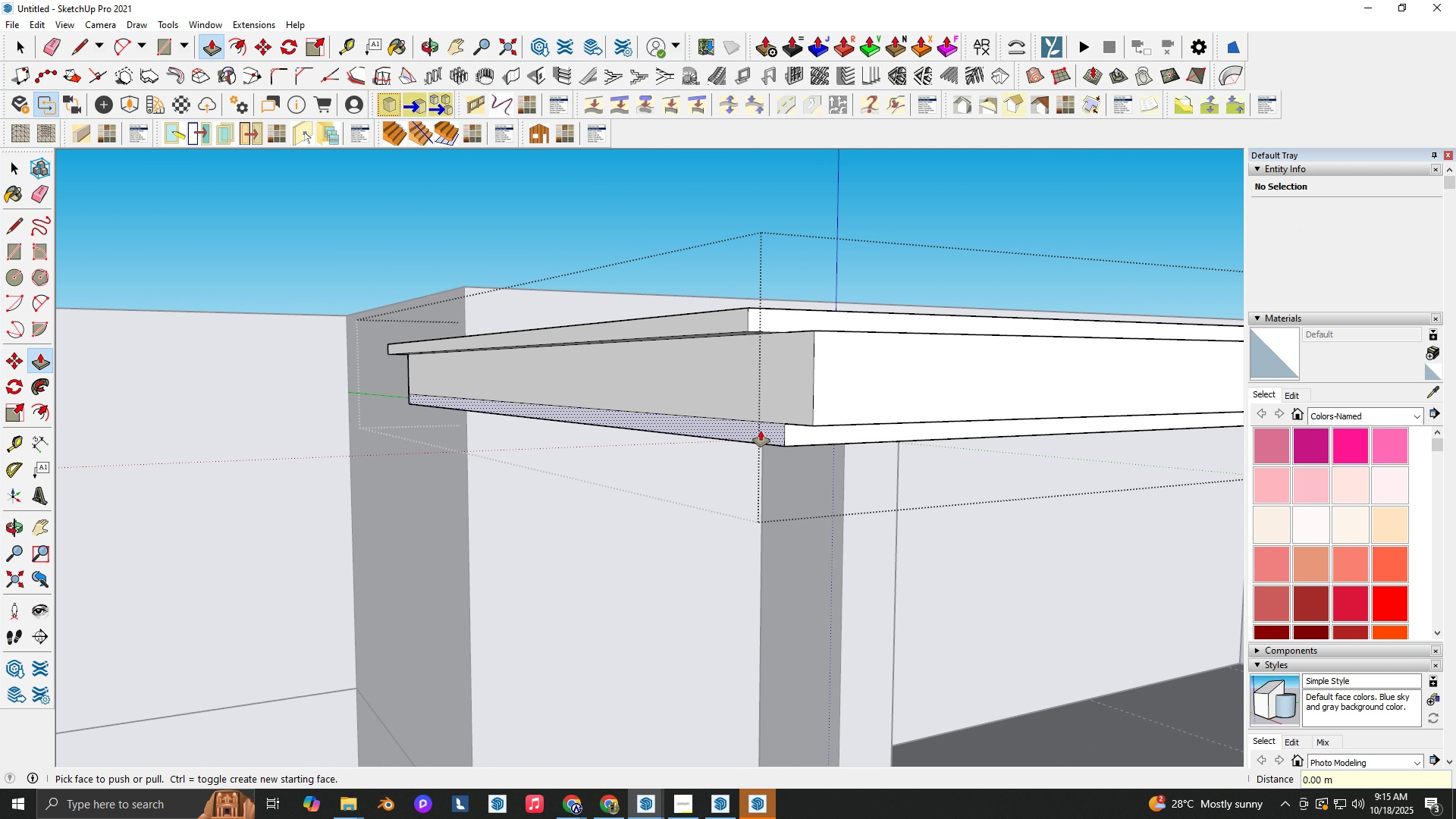 
key(Control+Z)
 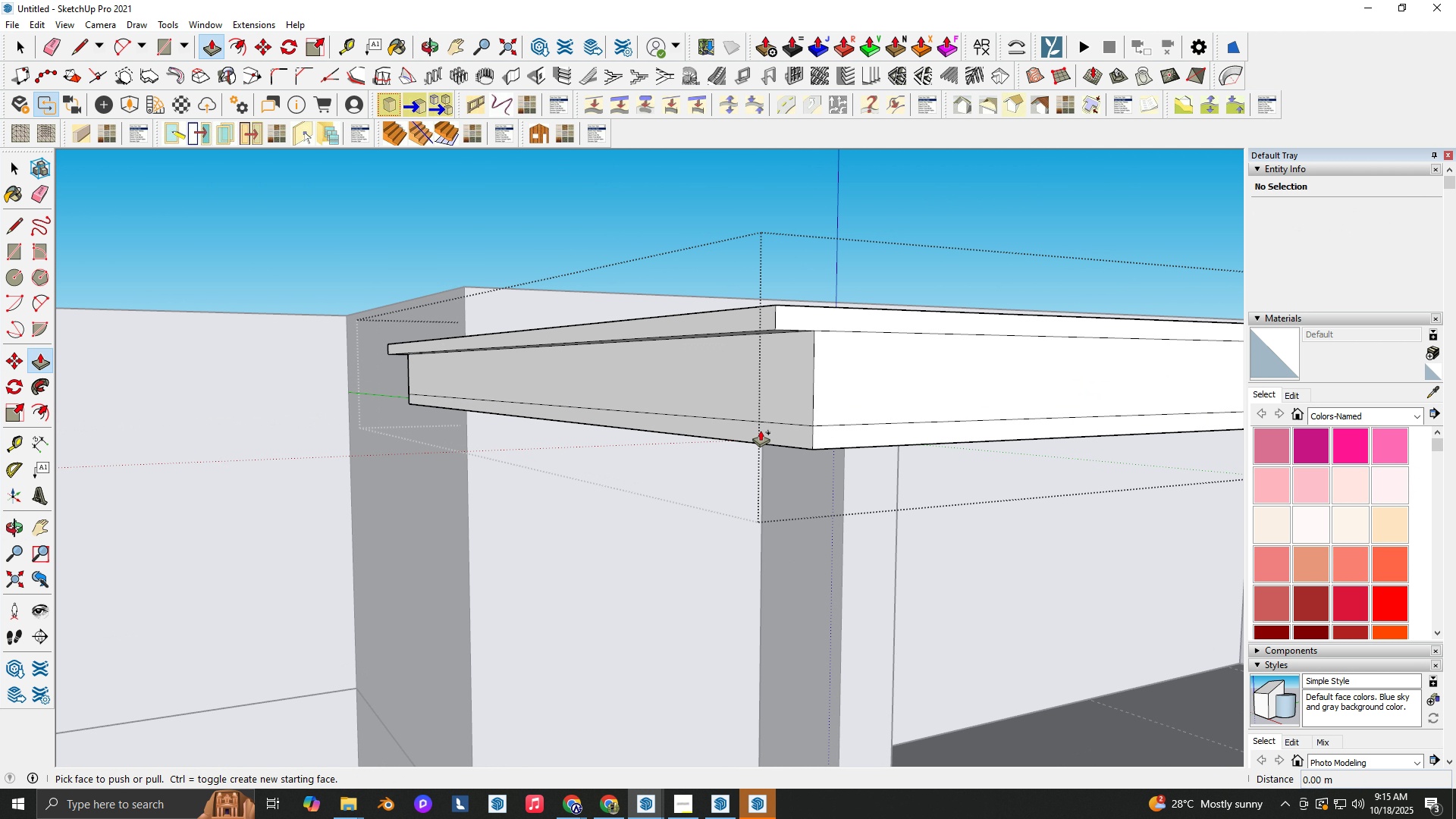 
key(Control+Z)
 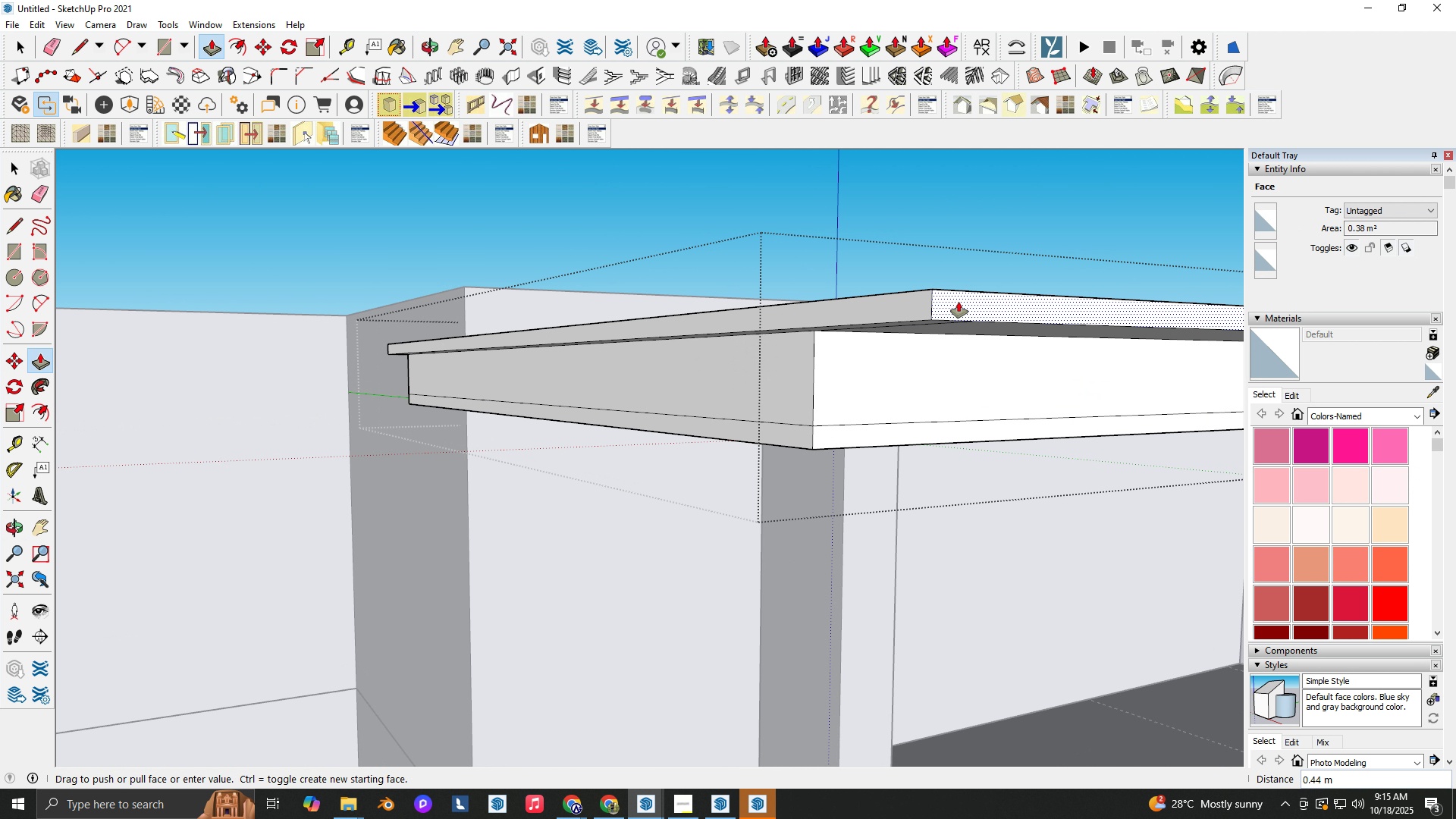 
key(NumpadDecimal)
 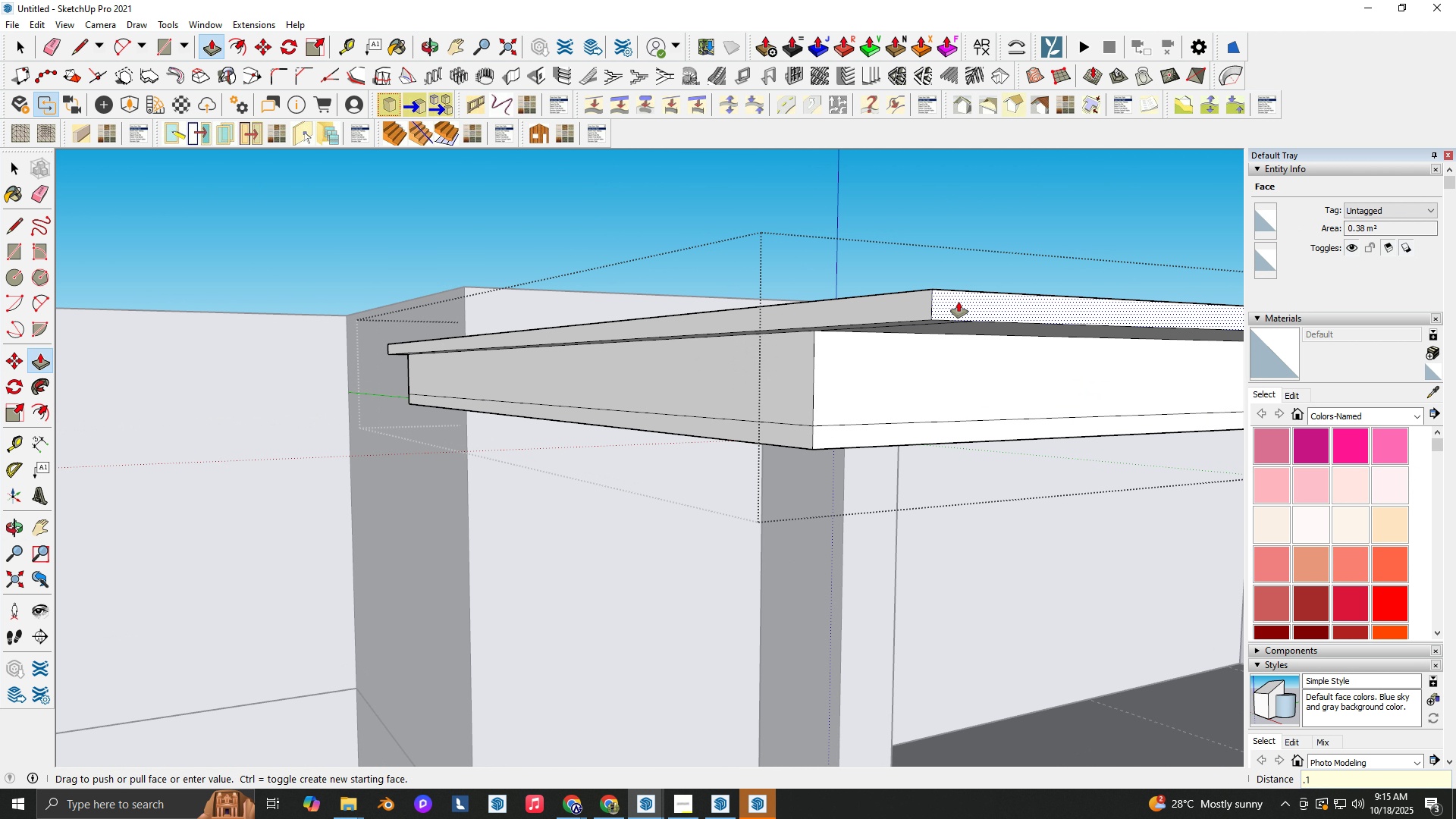 
key(Numpad1)
 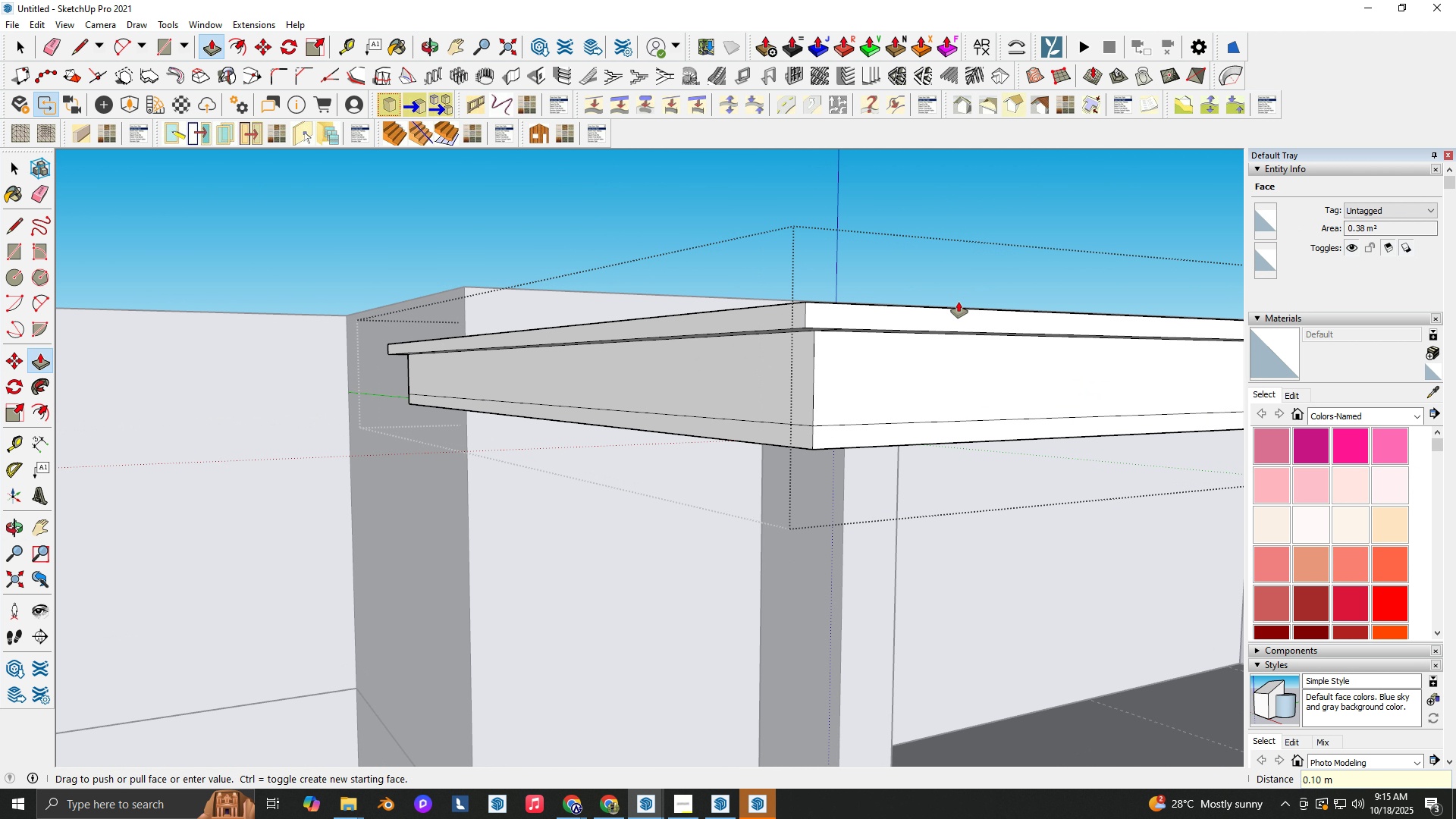 
key(NumpadEnter)
 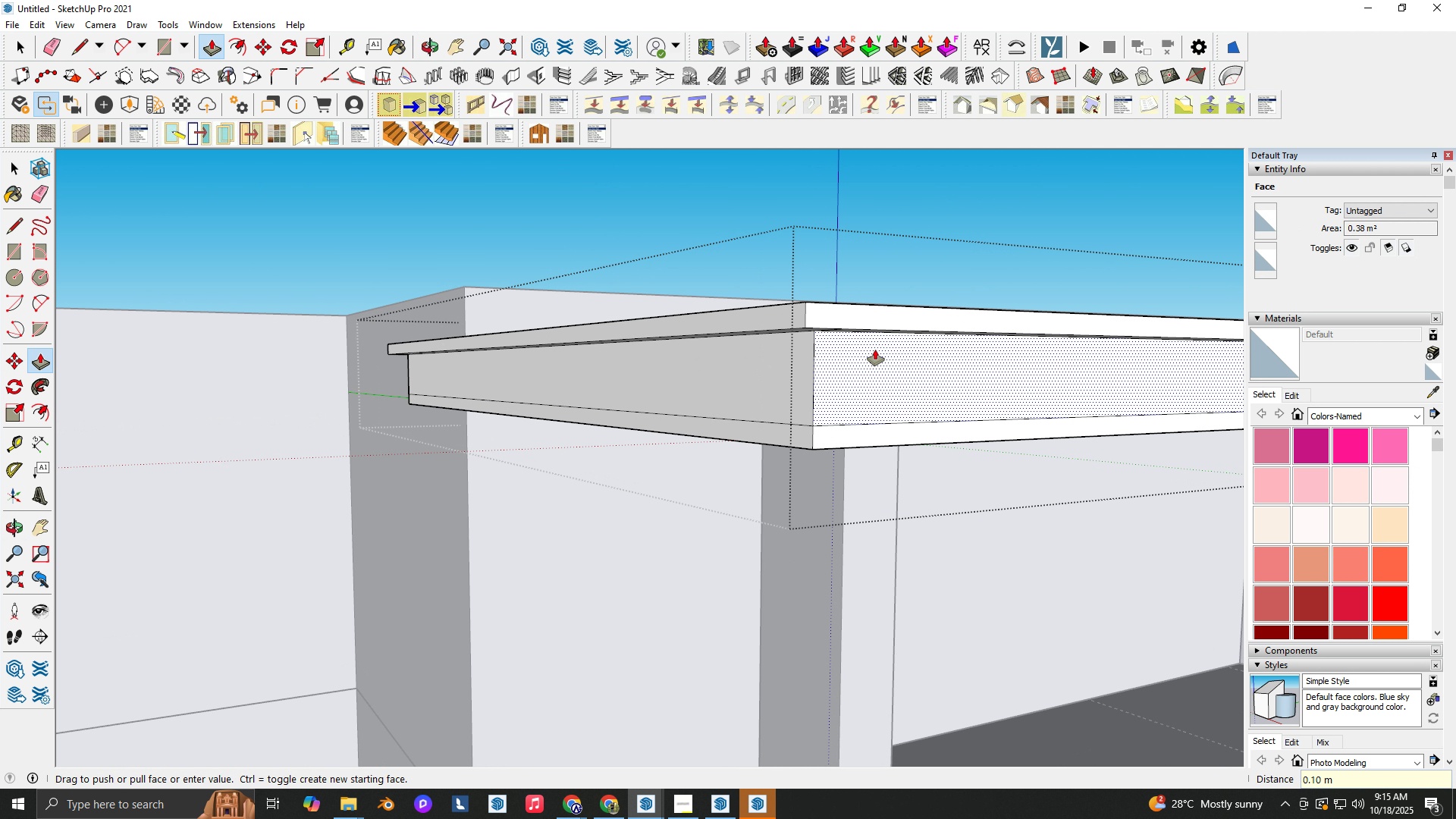 
scroll: coordinate [831, 347], scroll_direction: up, amount: 3.0
 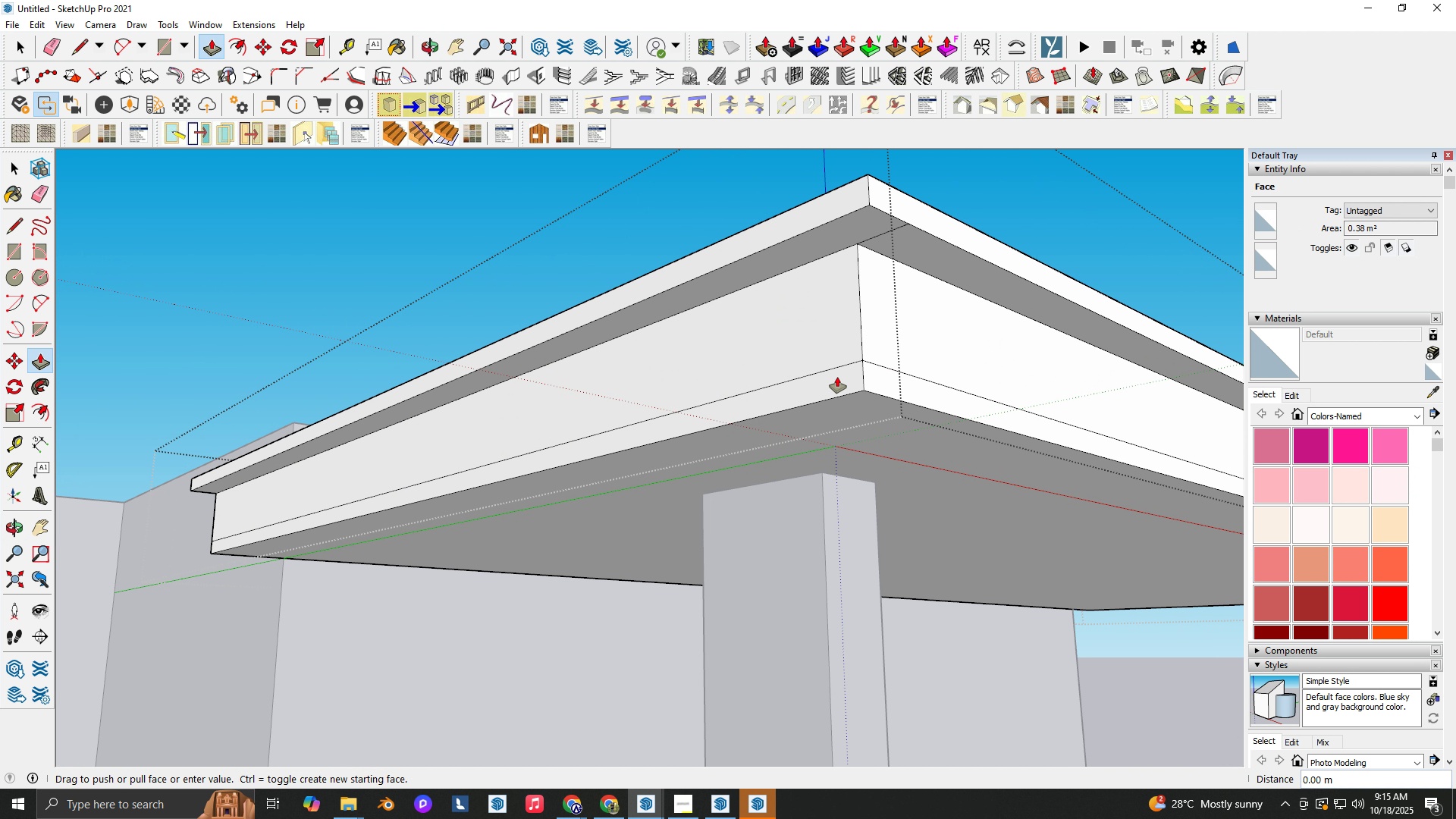 
left_click([837, 377])
 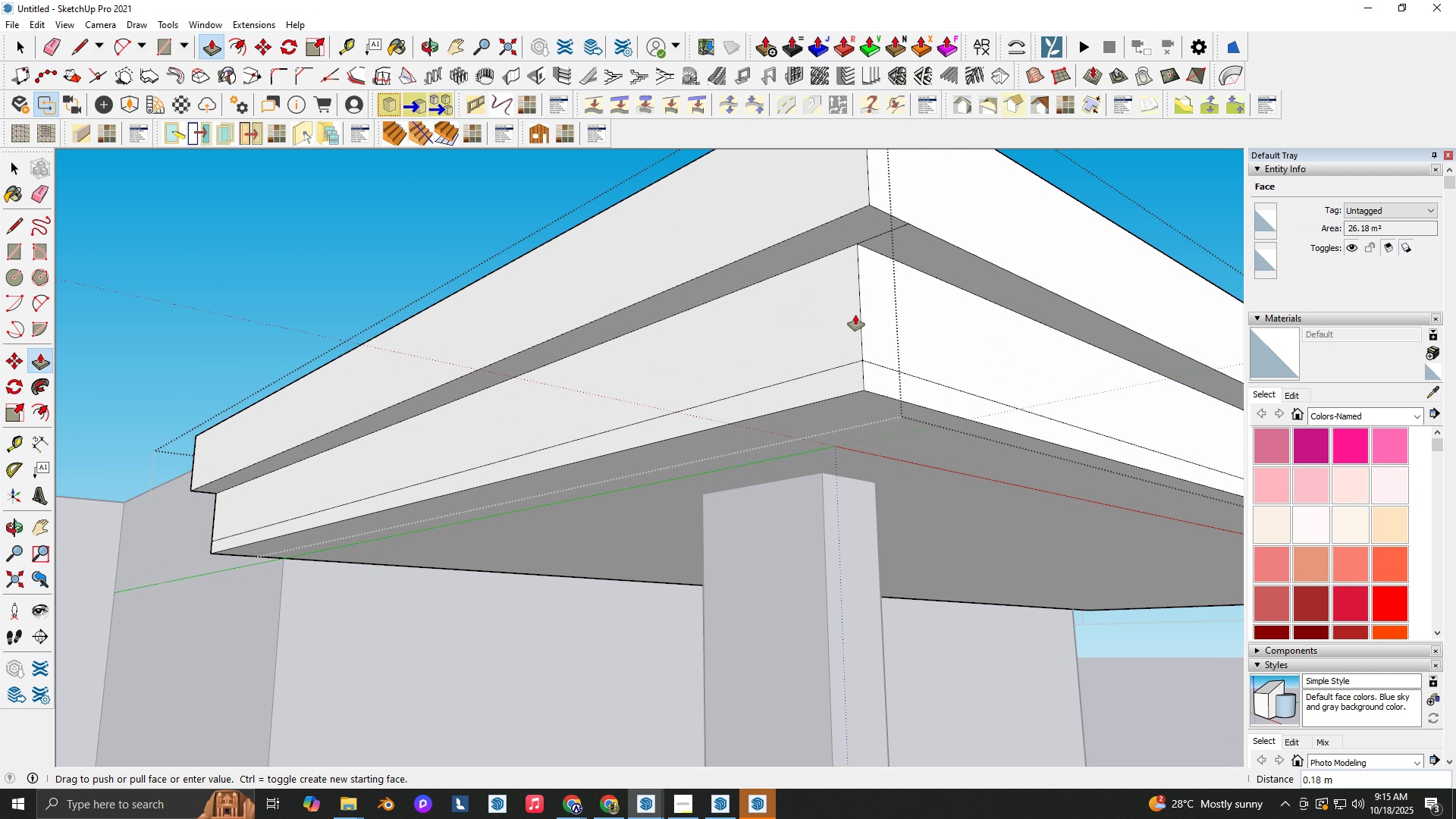 
key(Escape)
 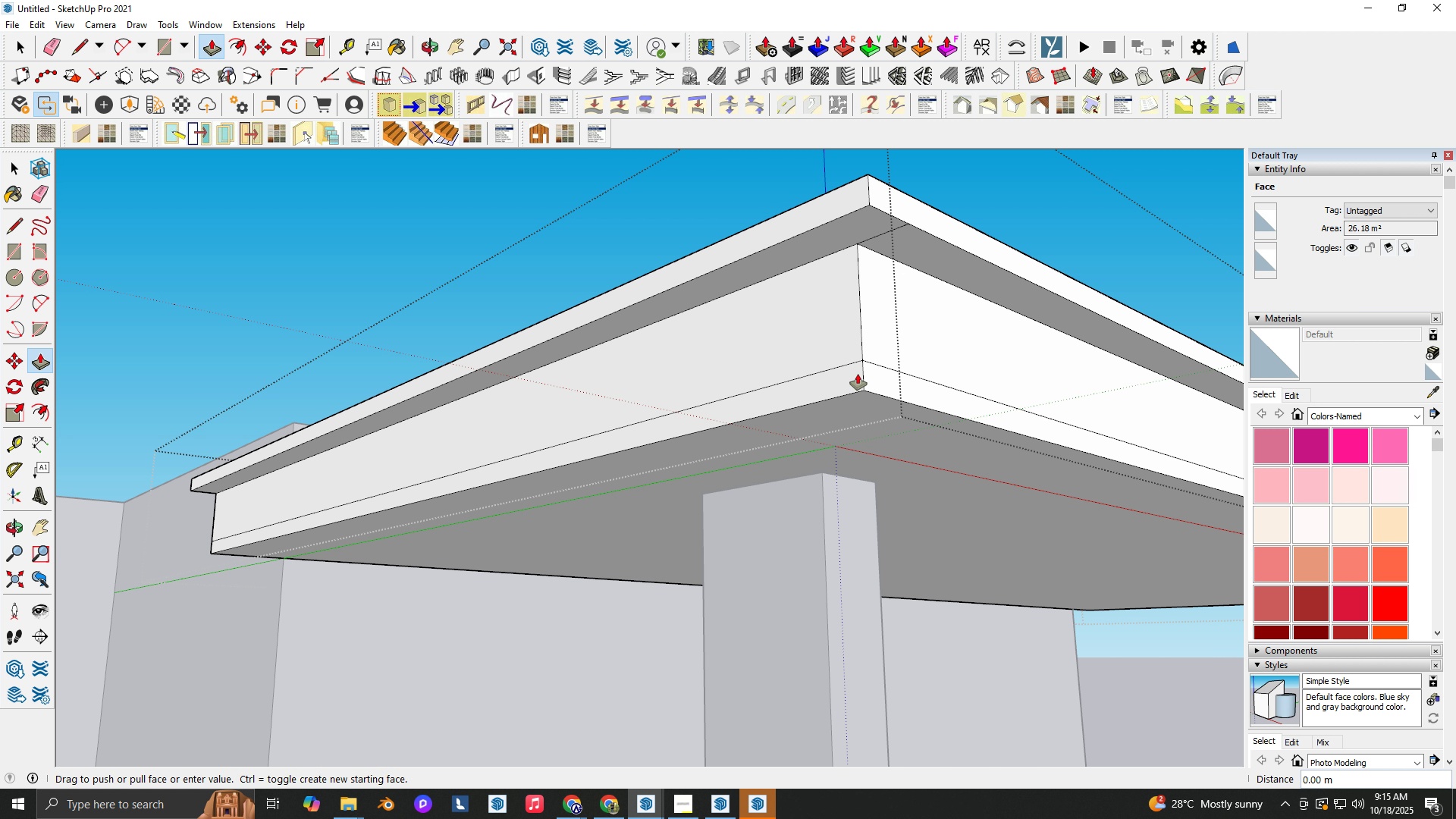 
left_click([858, 374])
 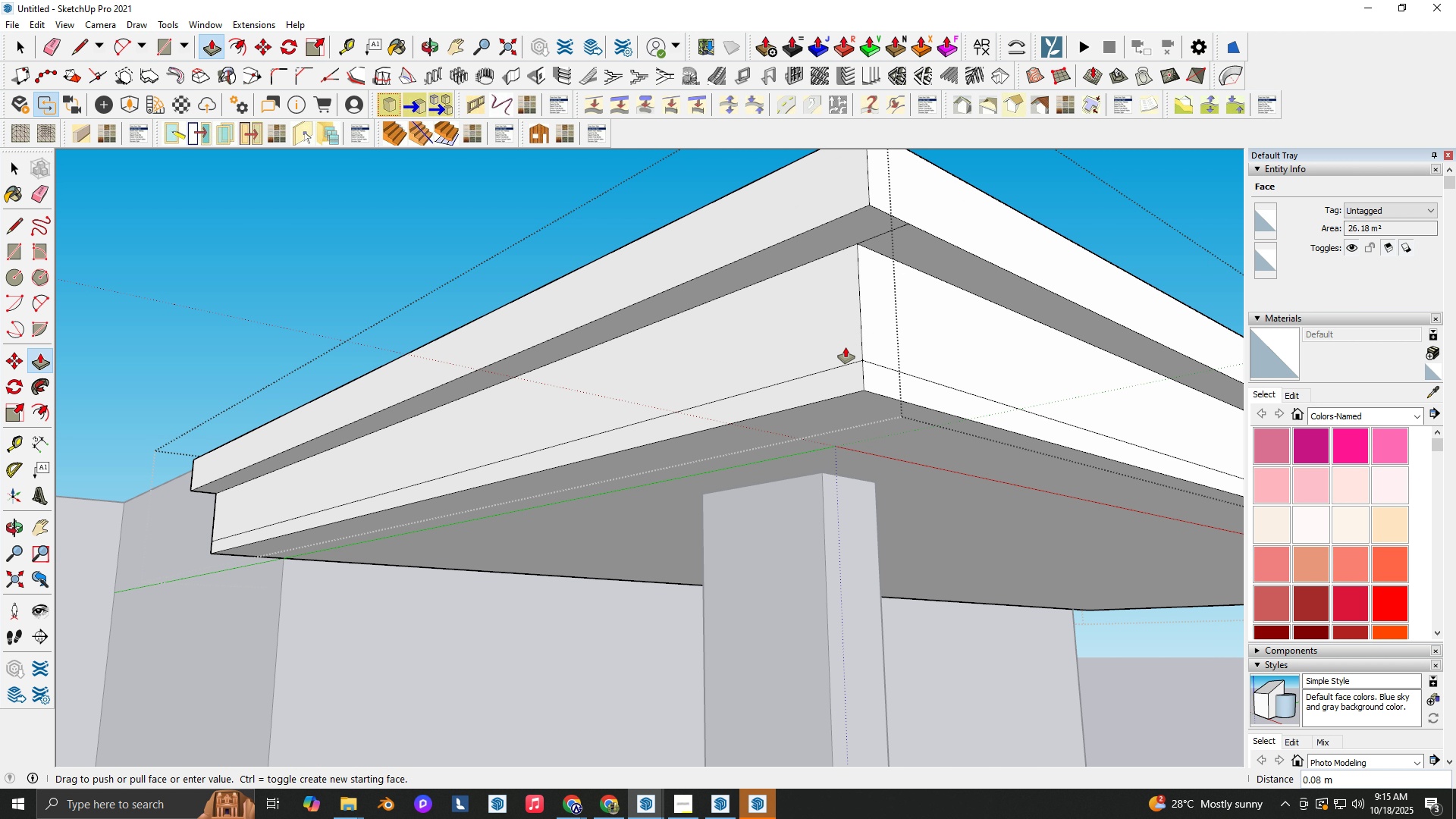 
key(Escape)
 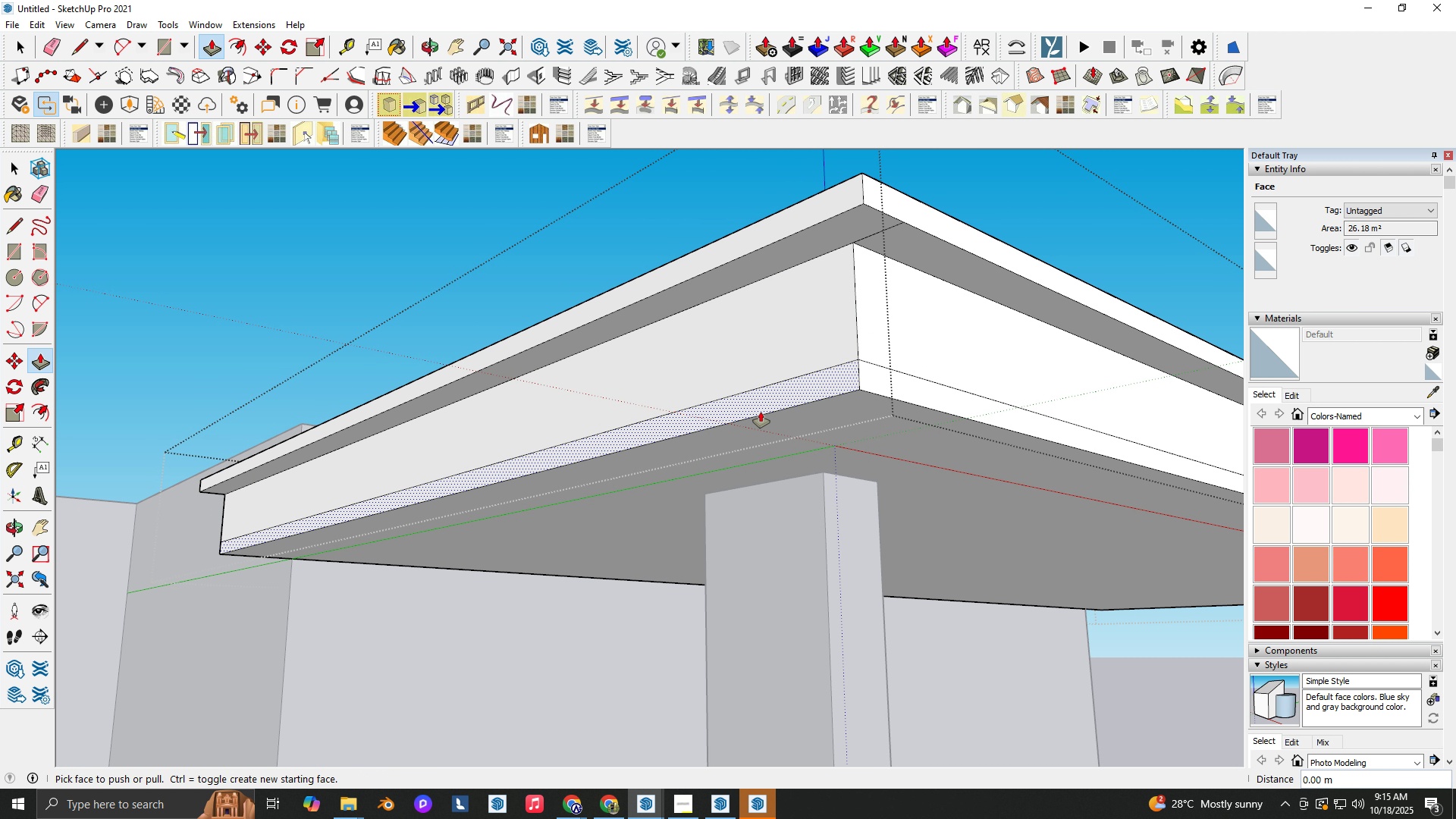 
left_click([758, 411])
 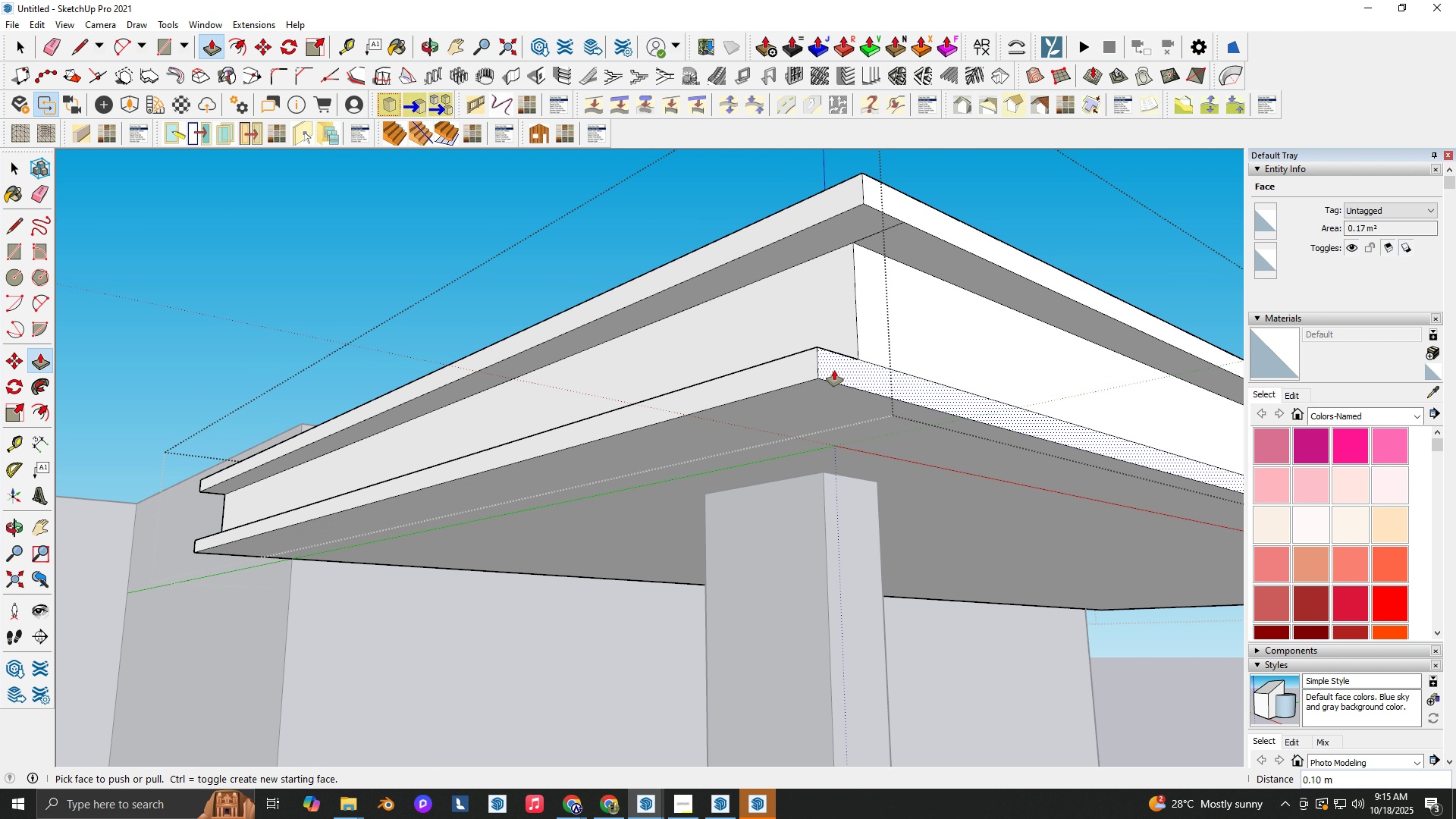 
left_click([835, 370])
 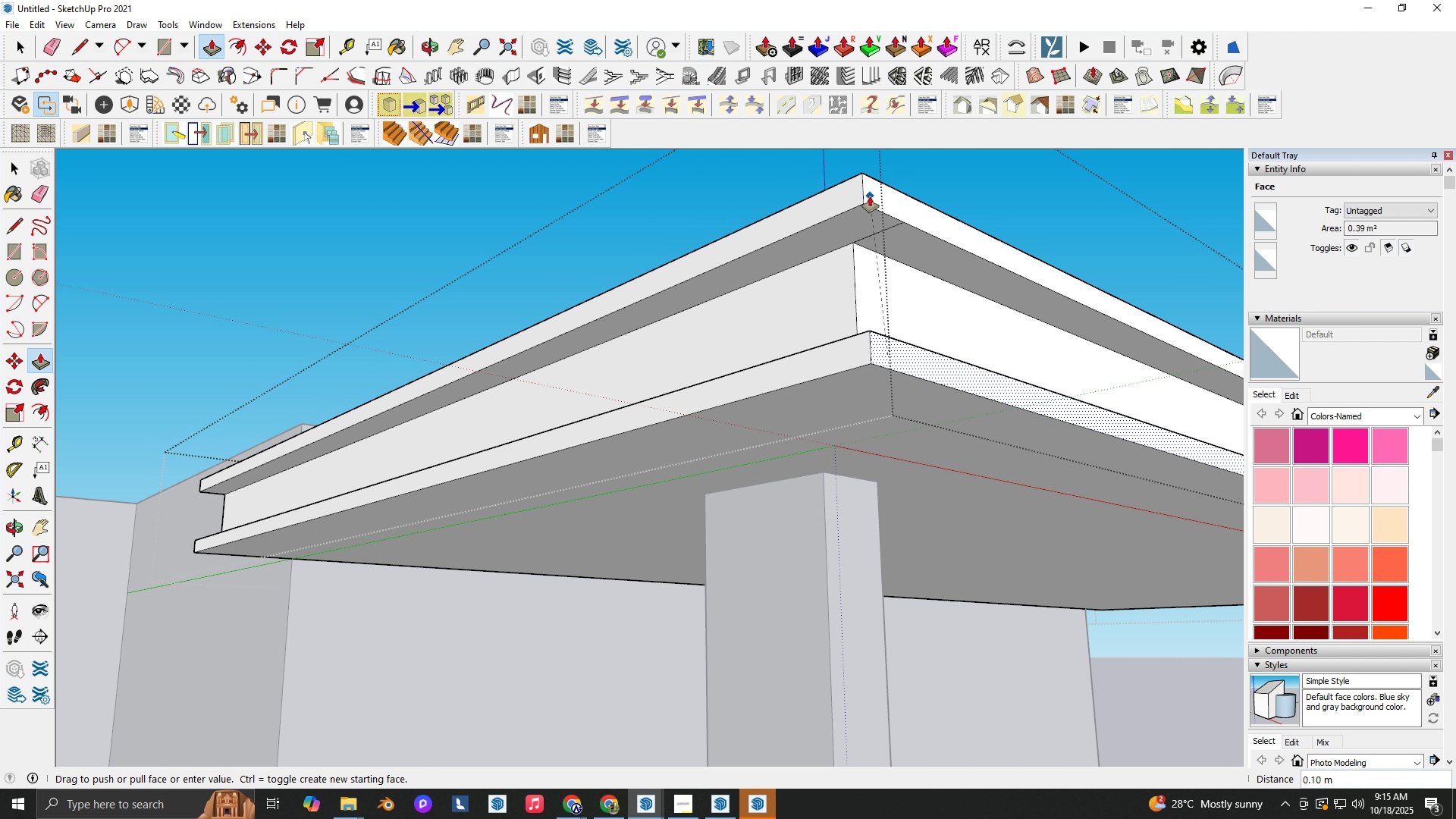 
left_click([870, 196])
 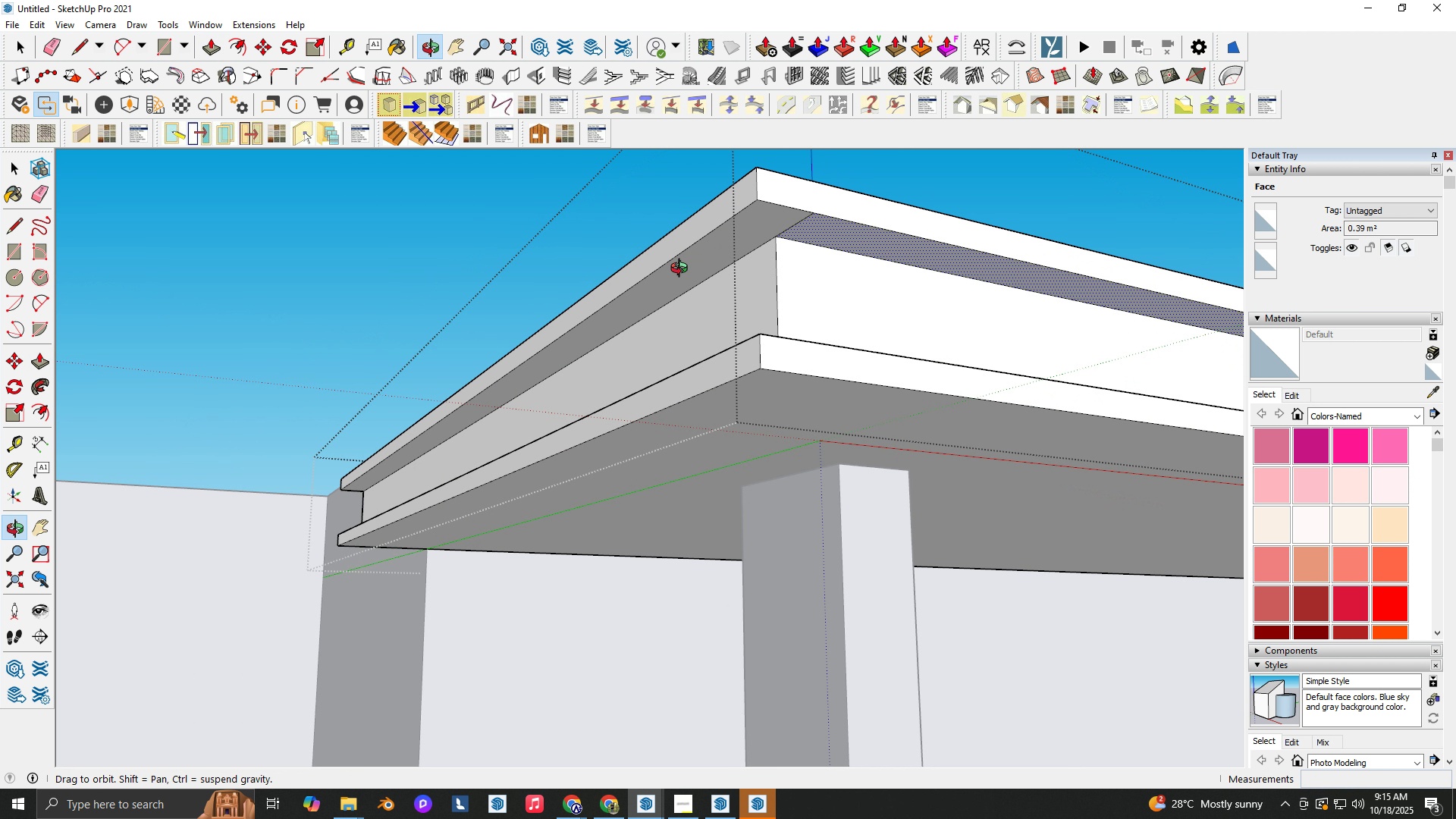 
scroll: coordinate [413, 446], scroll_direction: down, amount: 18.0
 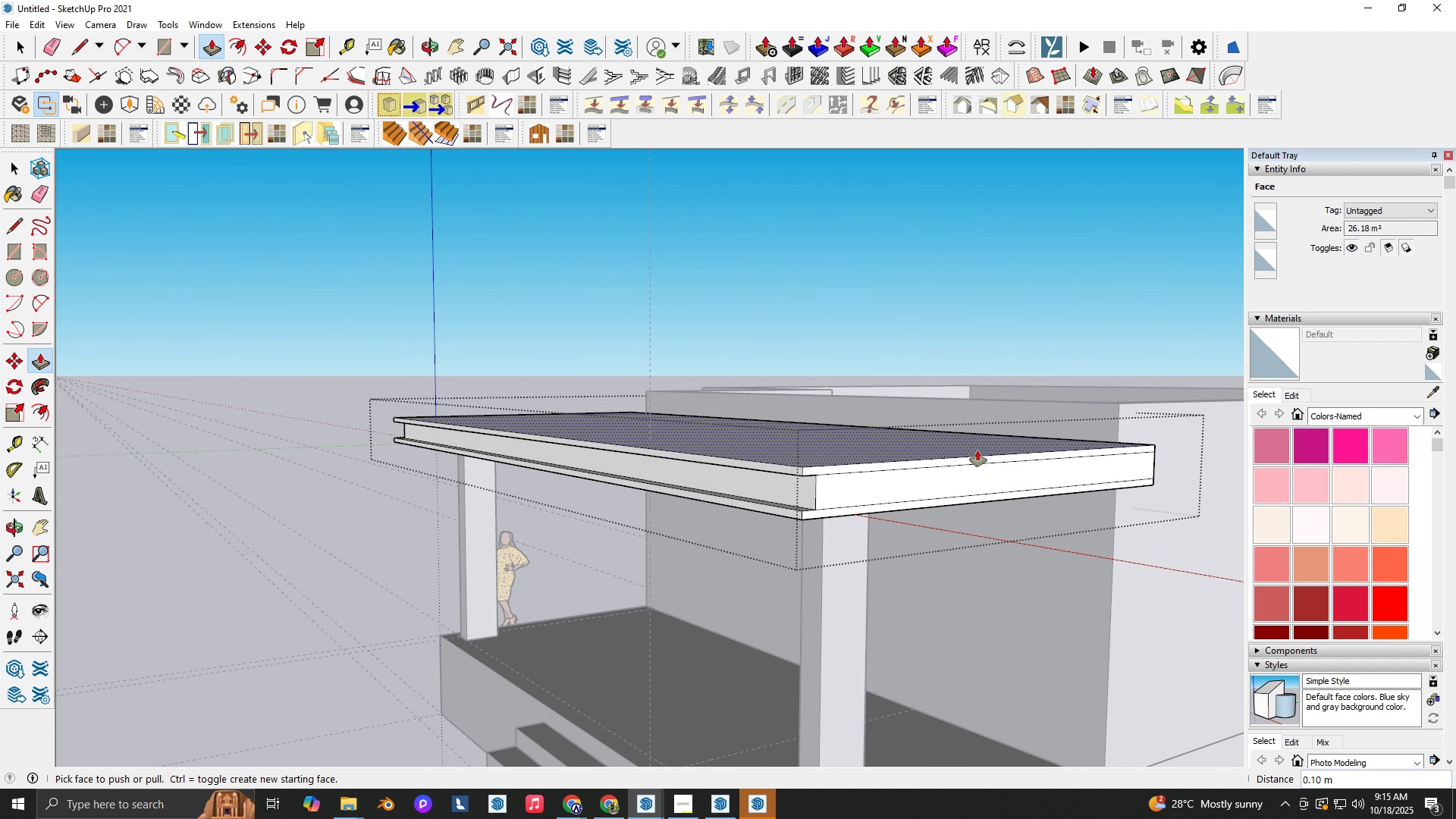 
hold_key(key=ShiftLeft, duration=0.38)
 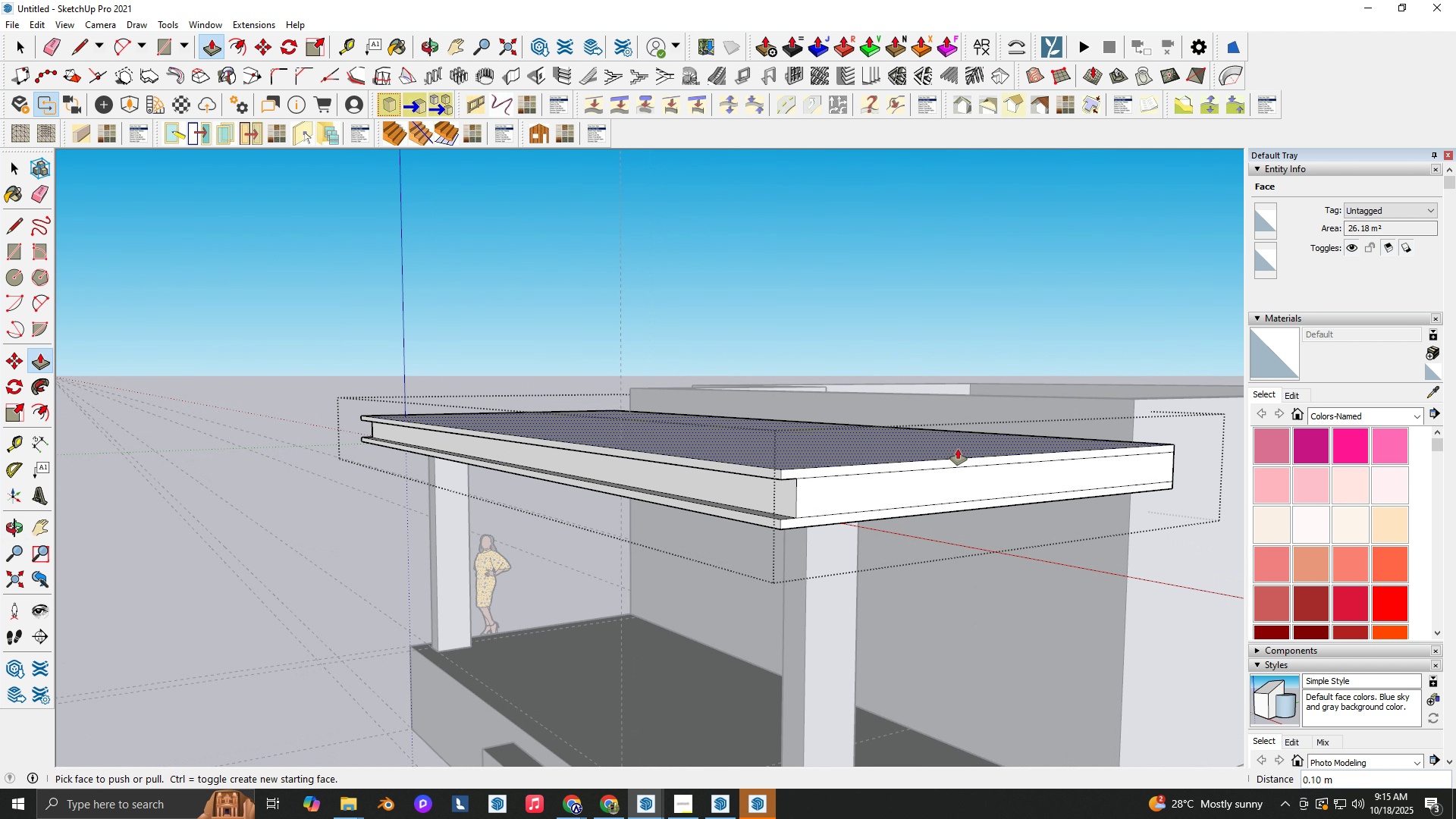 
scroll: coordinate [838, 472], scroll_direction: up, amount: 5.0
 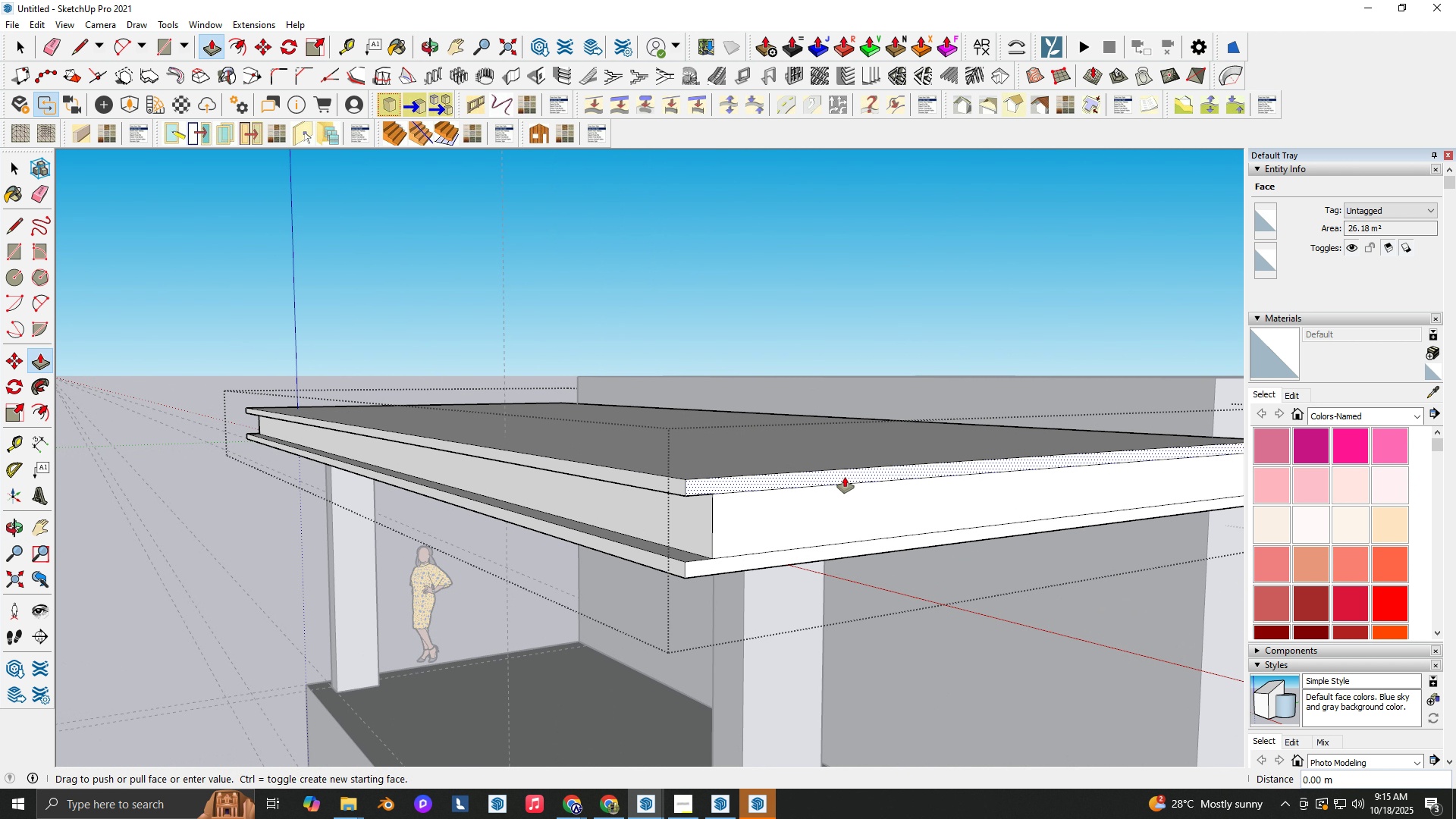 
left_click([845, 477])
 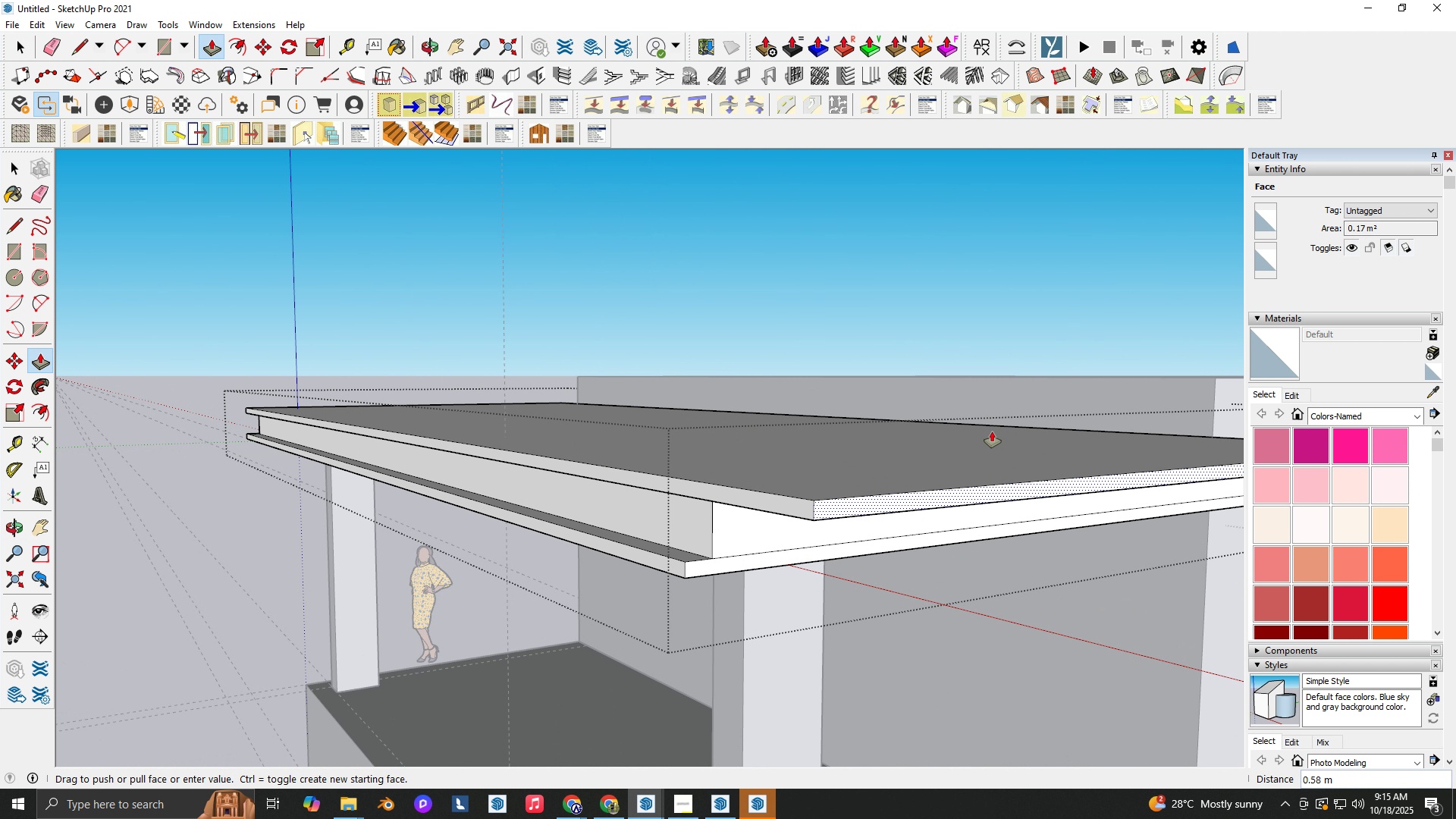 
key(NumpadDecimal)
 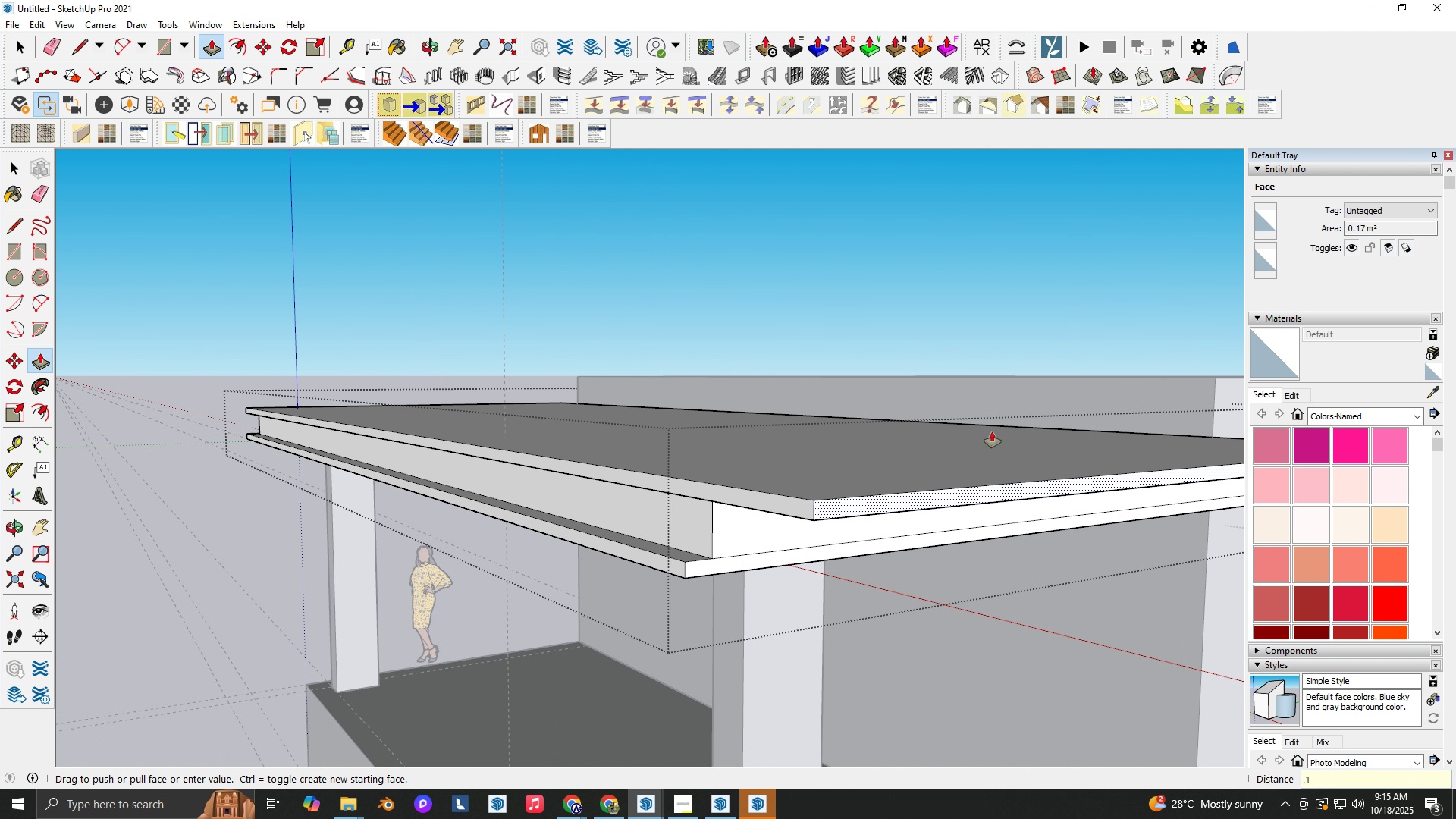 
key(Numpad1)
 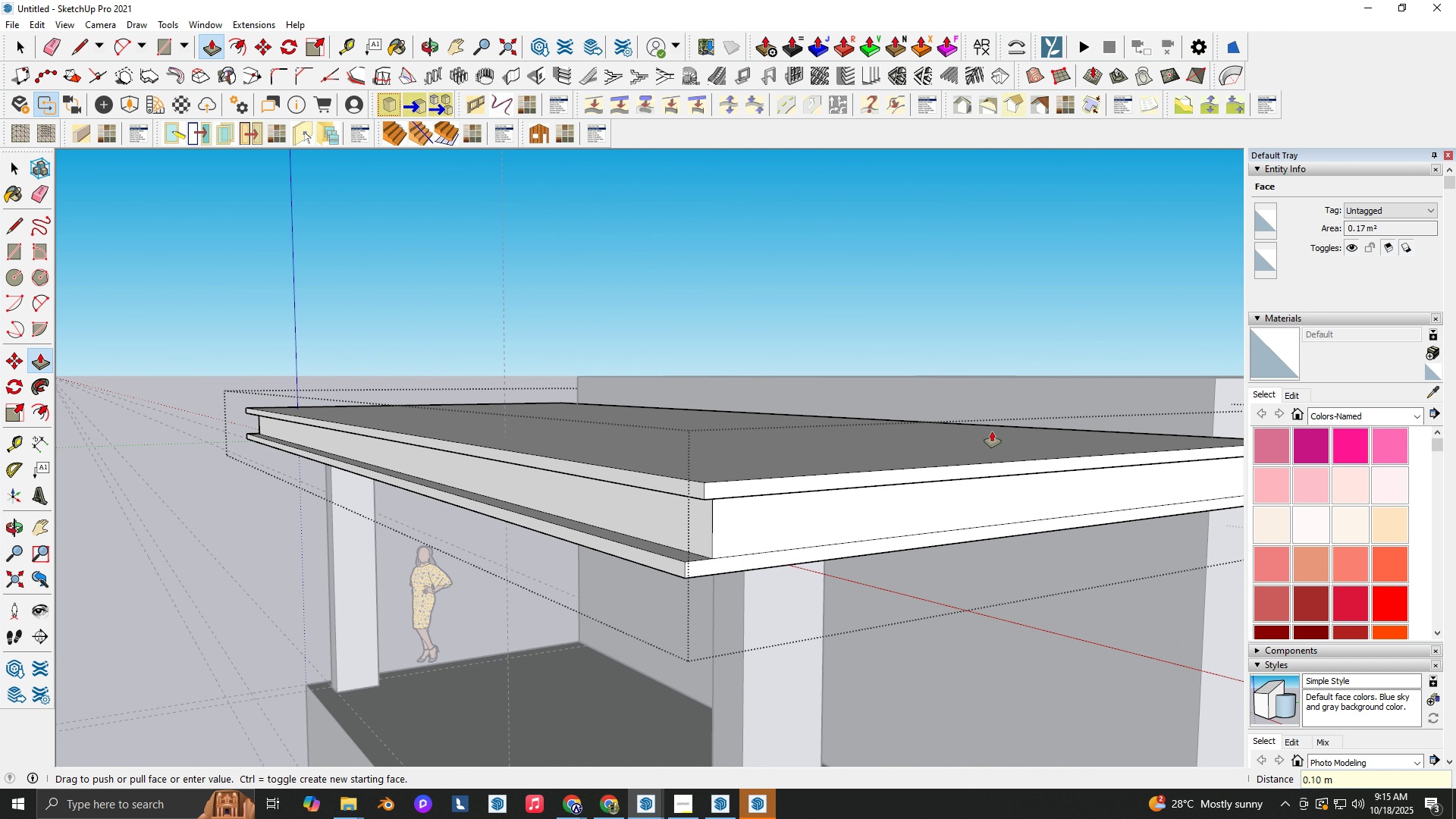 
key(NumpadEnter)
 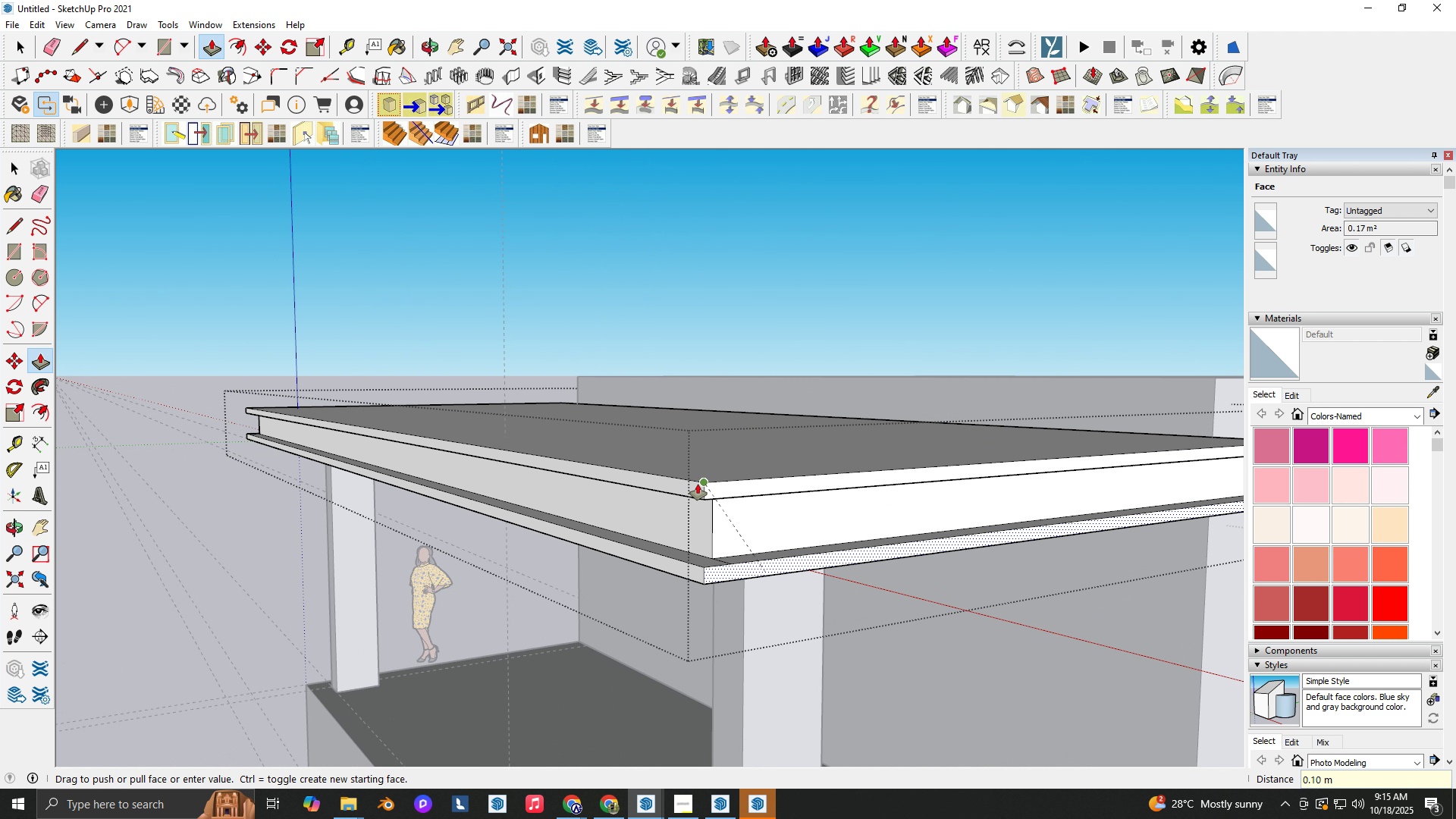 
left_click([708, 478])
 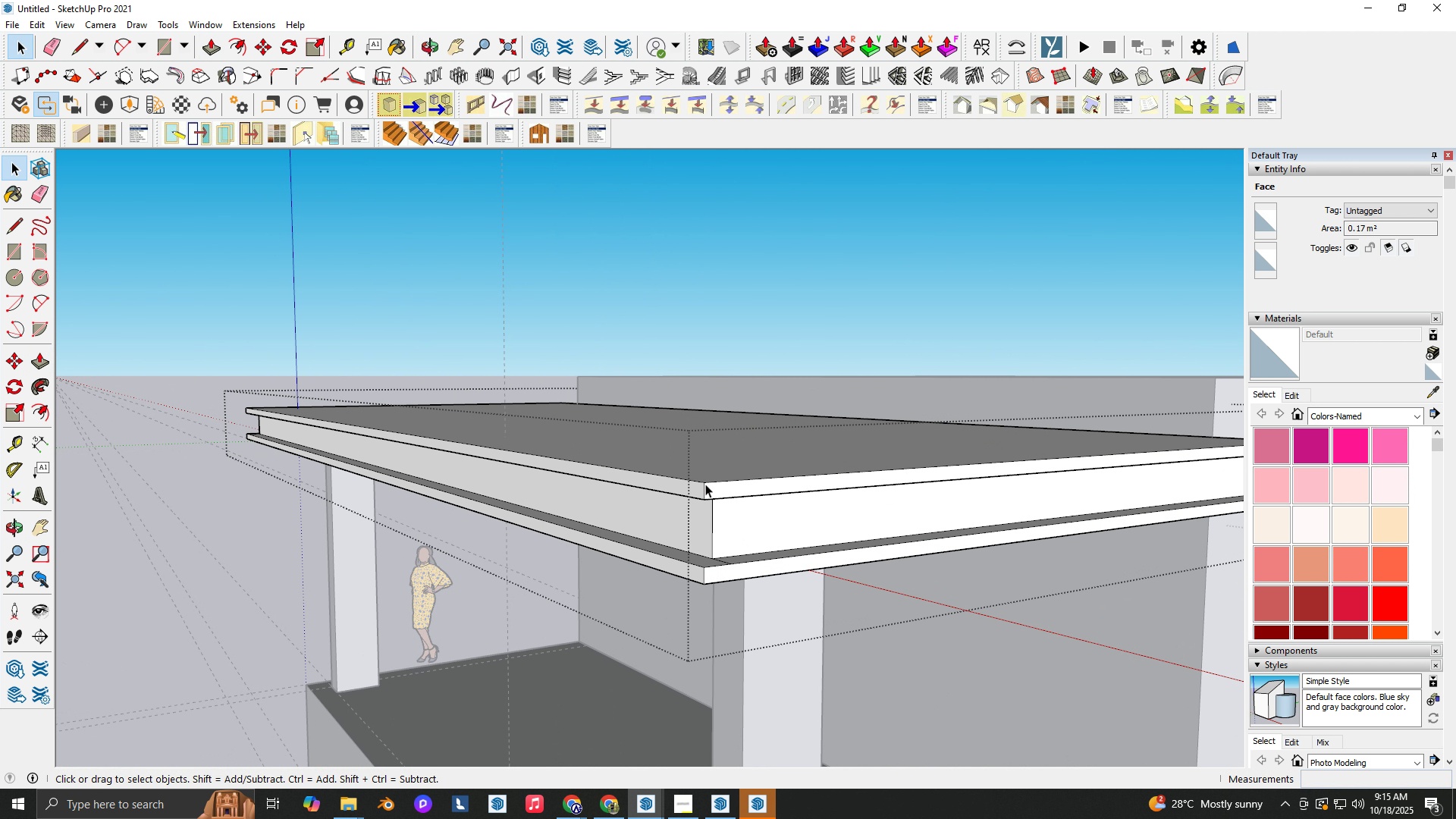 
key(Space)
 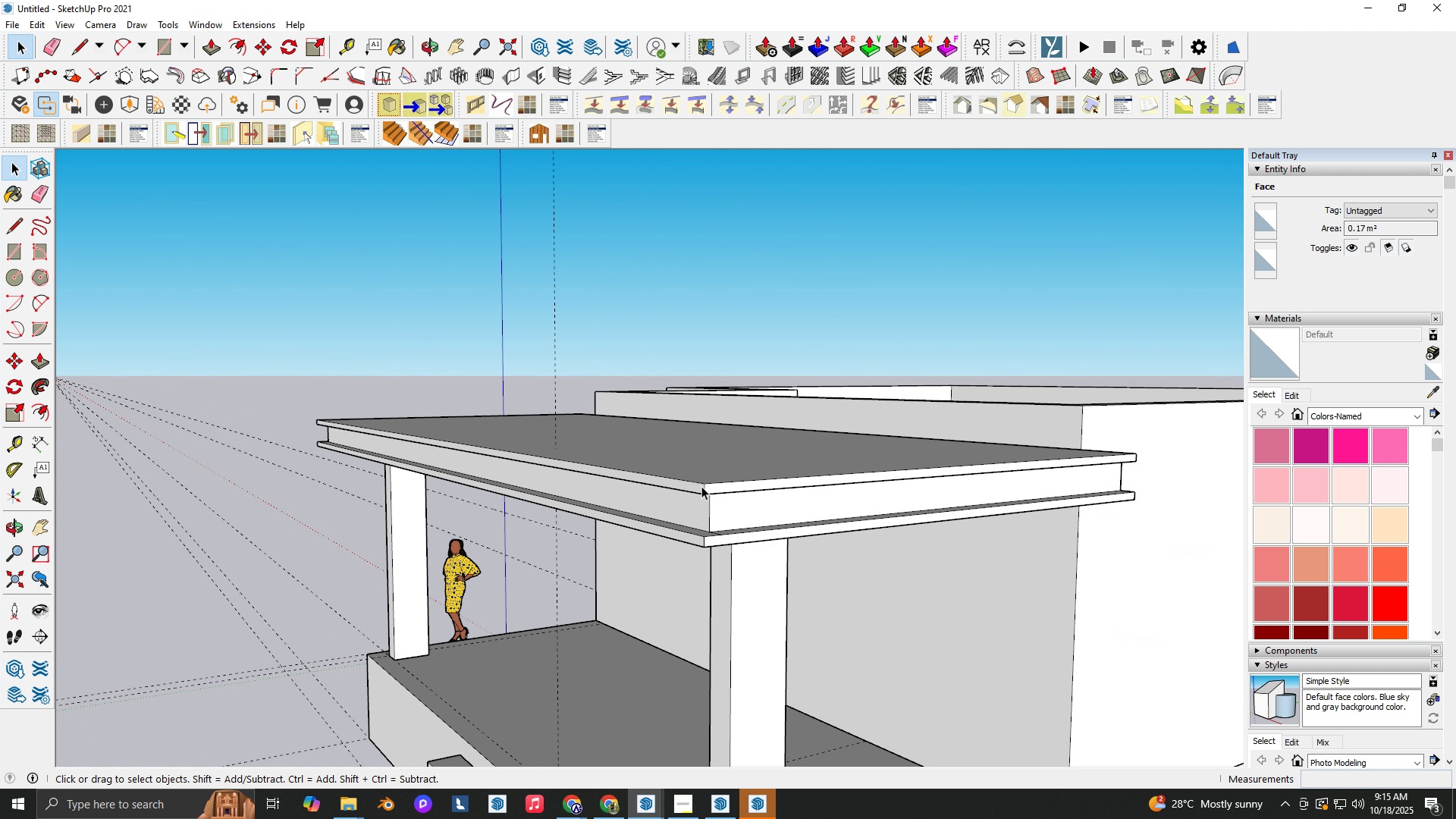 
scroll: coordinate [730, 610], scroll_direction: down, amount: 16.0
 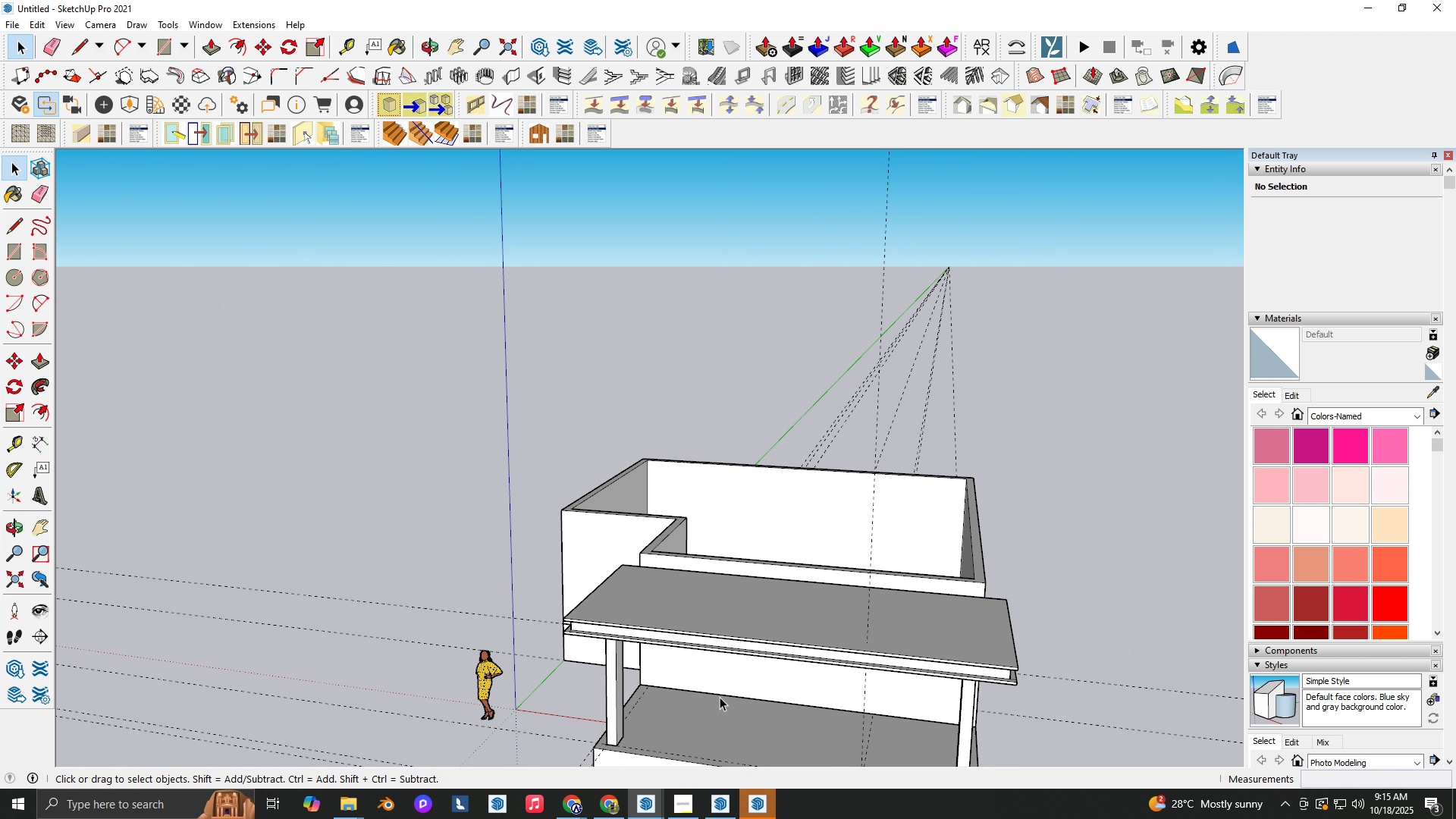 
key(Escape)
 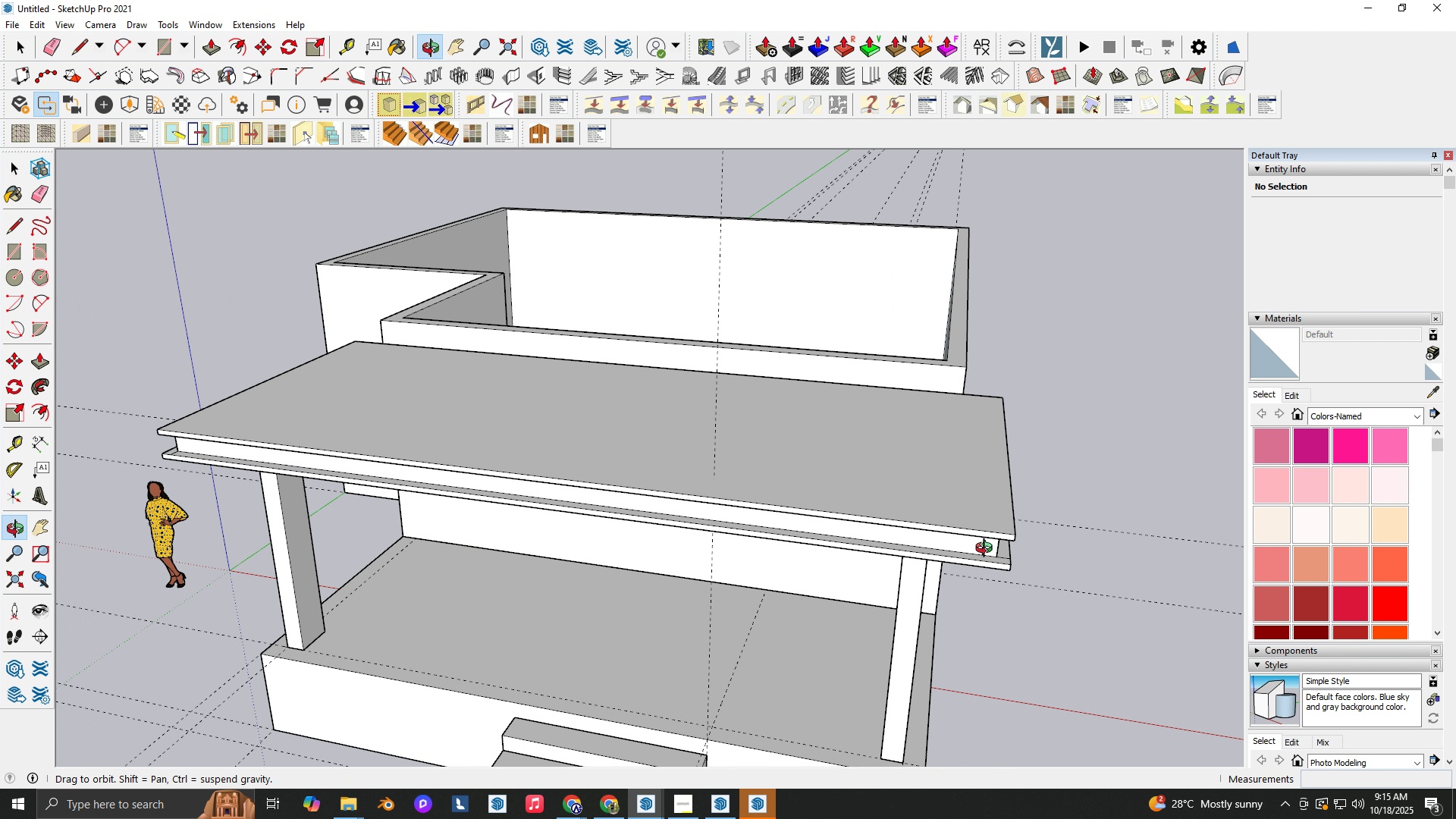 
key(Shift+ShiftLeft)
 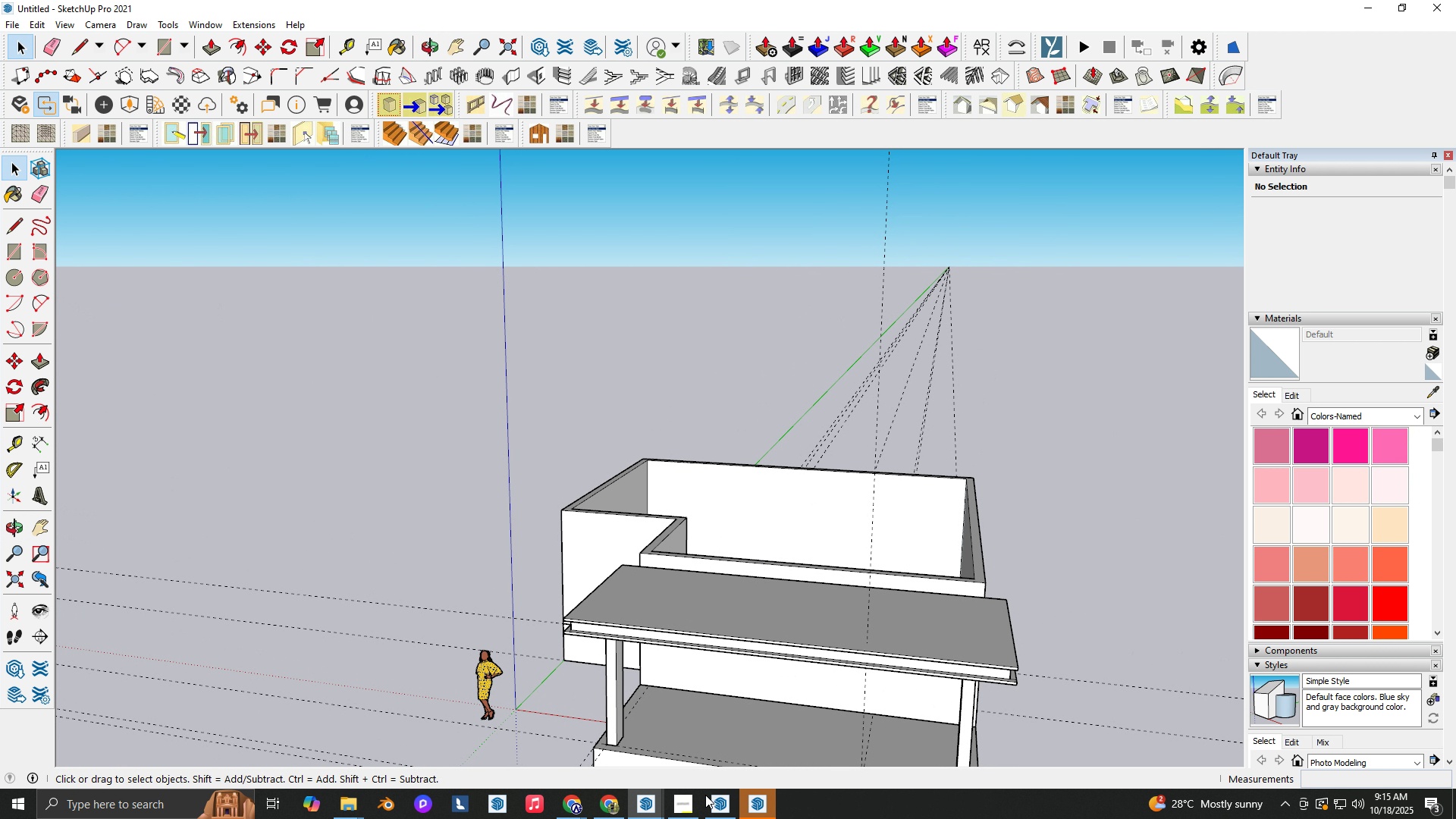 
left_click([678, 815])
 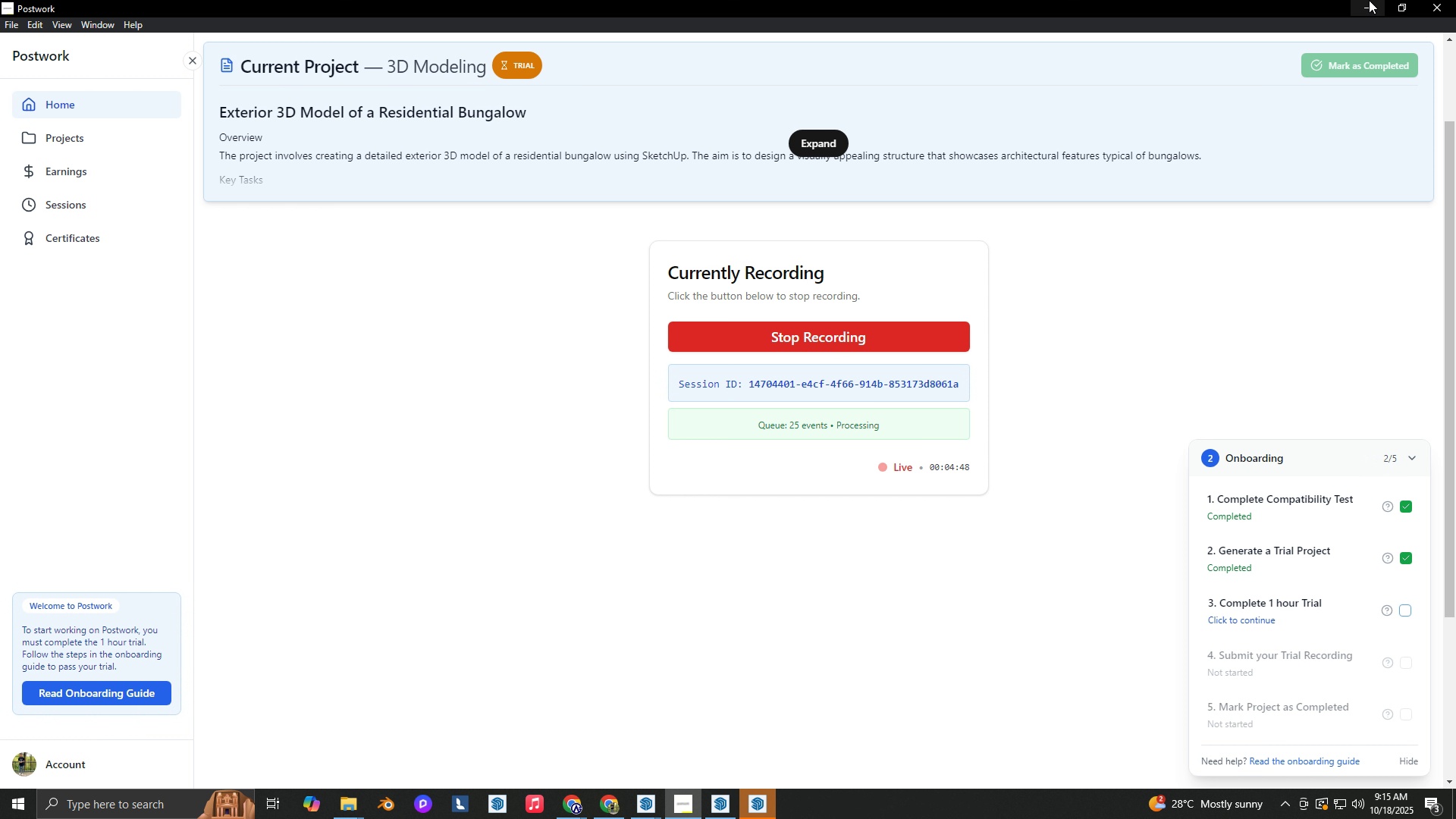 
left_click([1369, 0])
 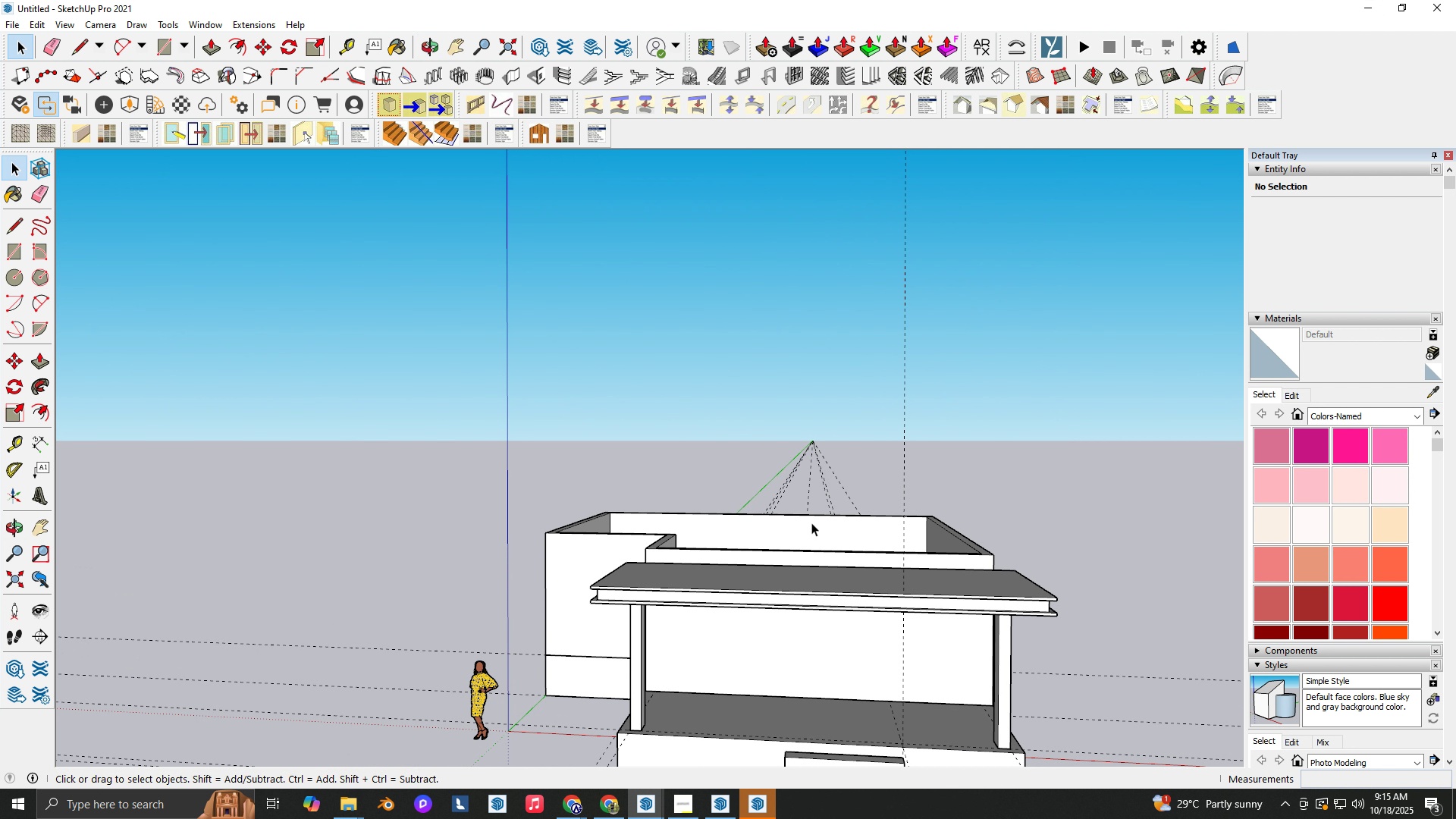 
scroll: coordinate [740, 558], scroll_direction: down, amount: 3.0
 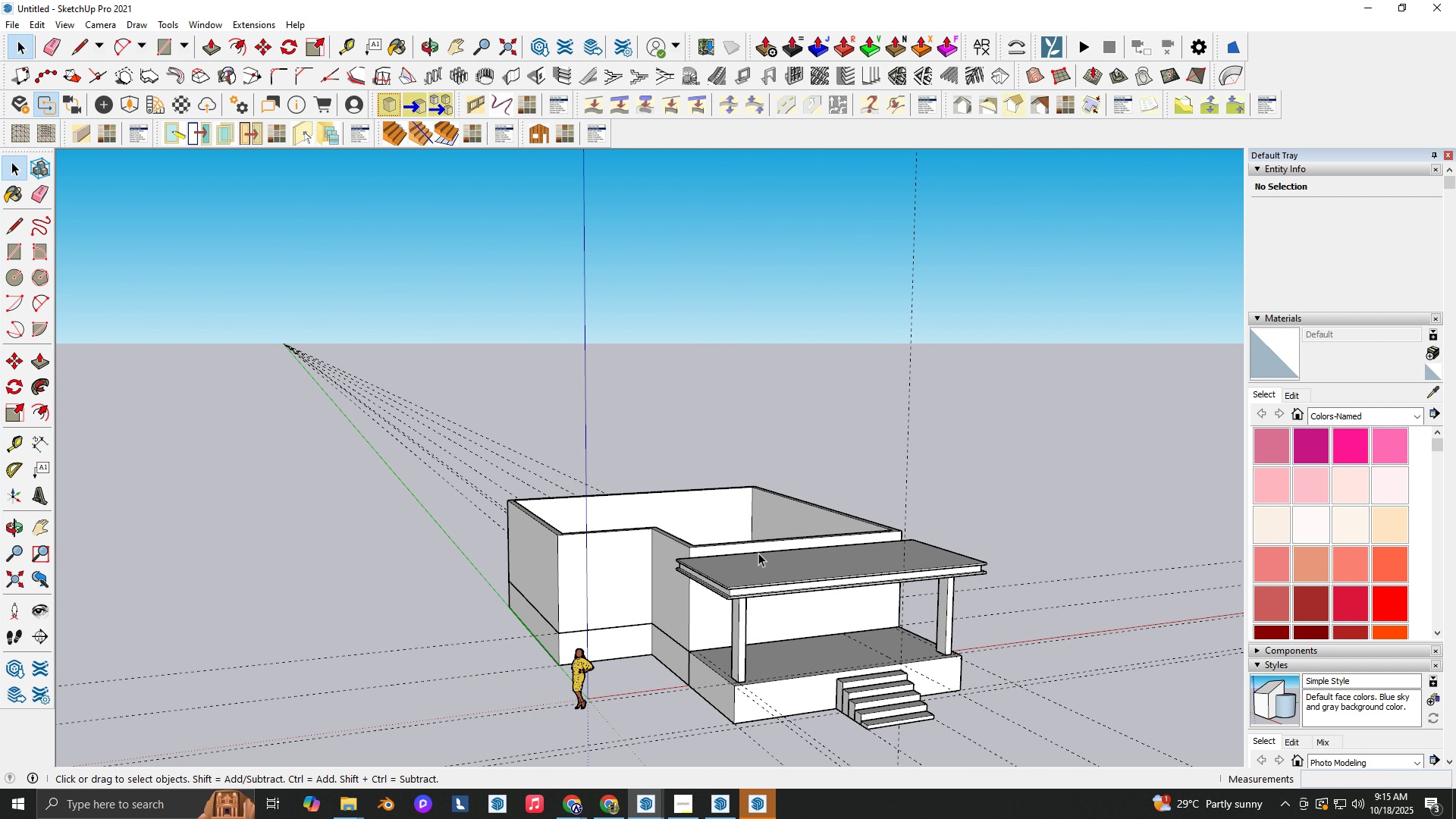 
key(Shift+ShiftLeft)
 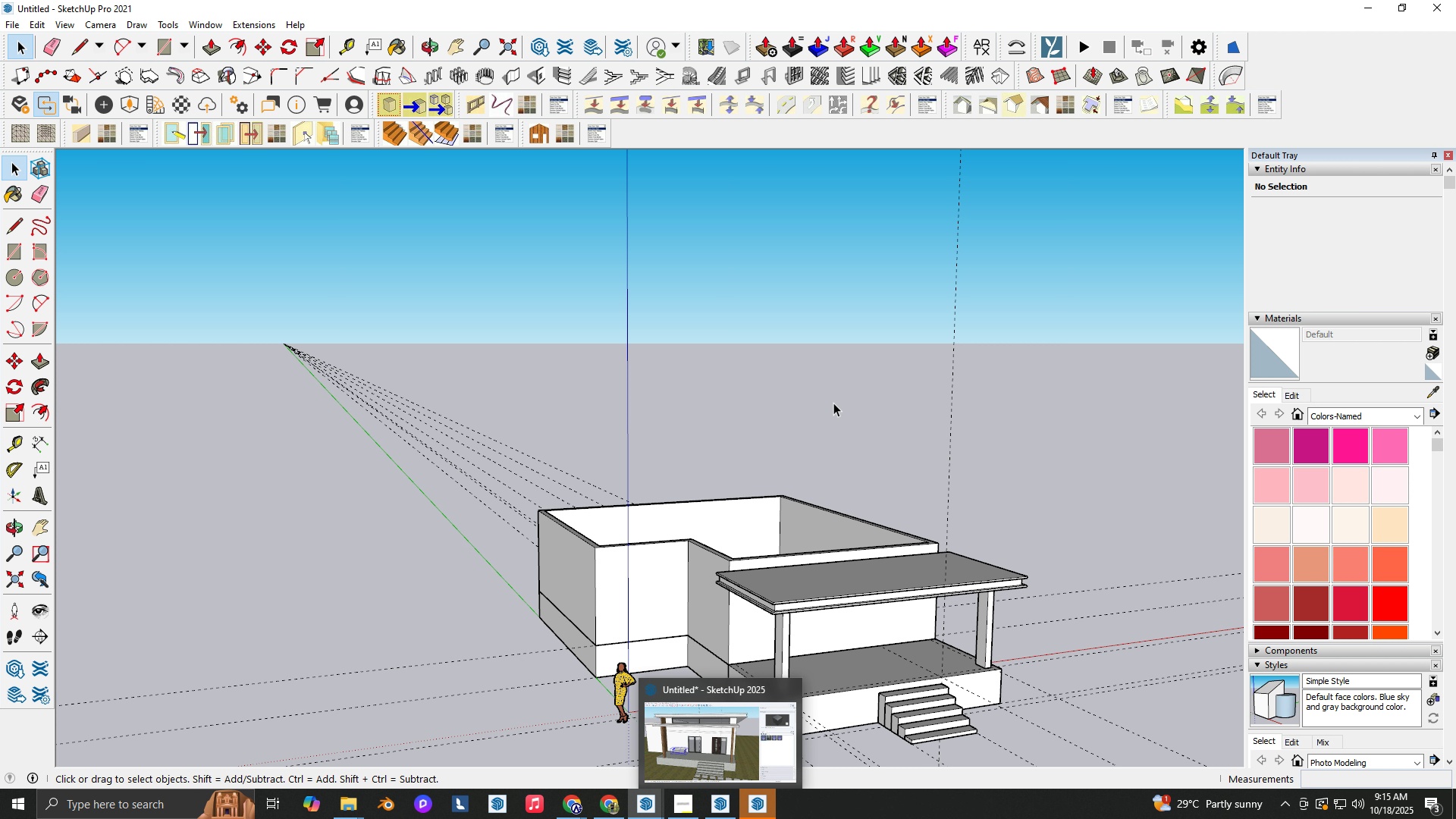 
scroll: coordinate [722, 535], scroll_direction: up, amount: 4.0
 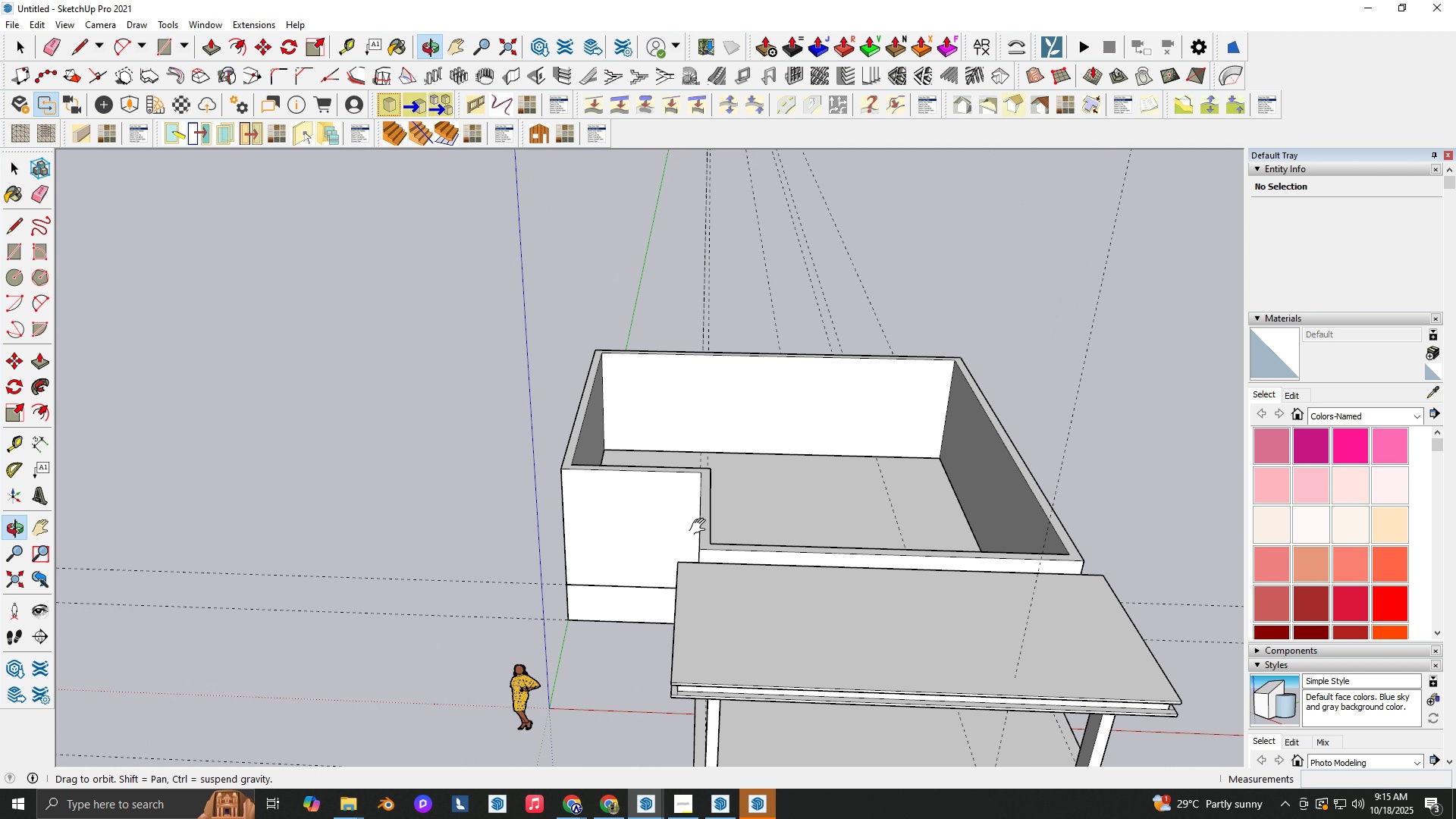 
hold_key(key=ShiftLeft, duration=0.38)
 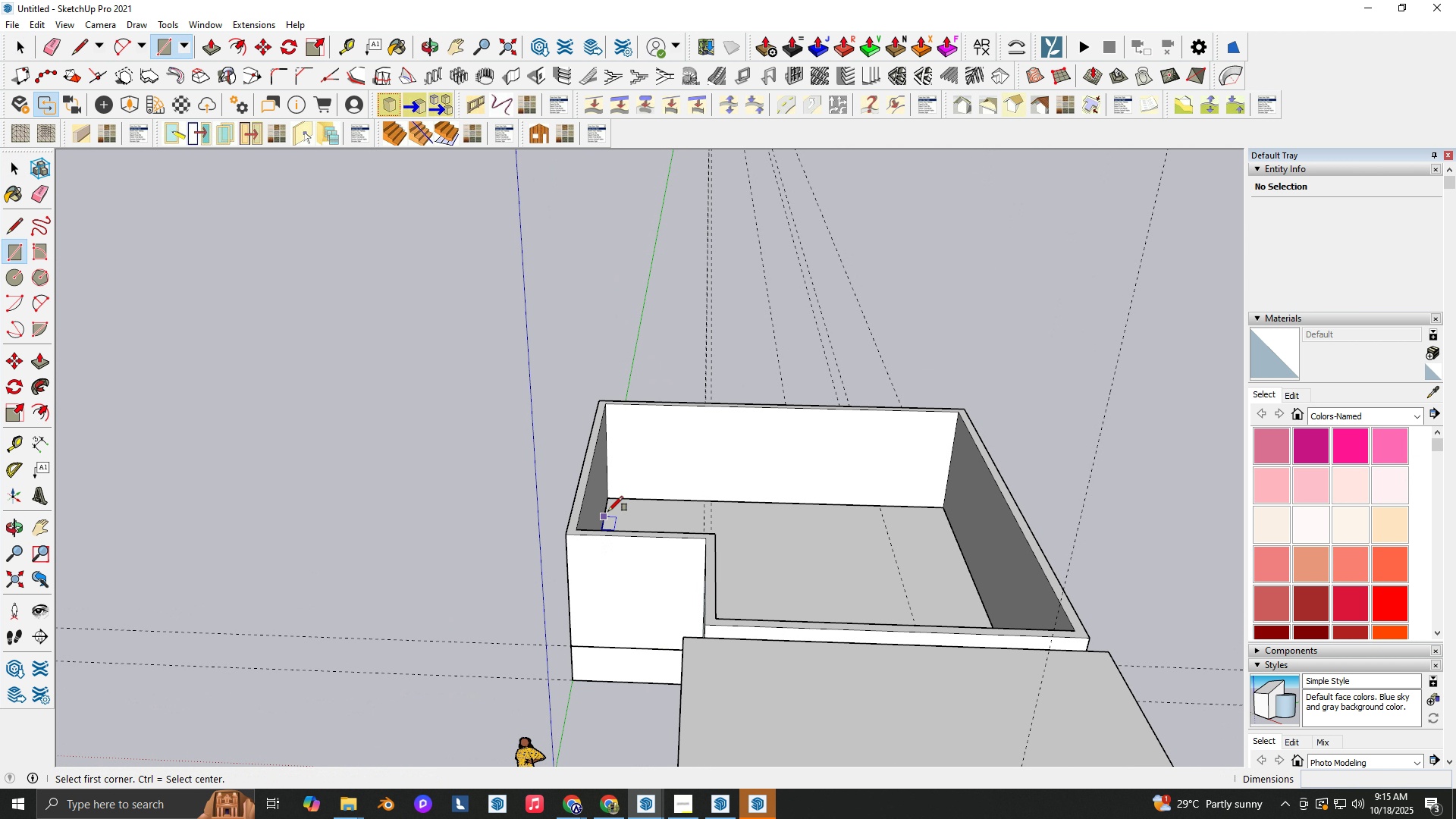 
key(R)
 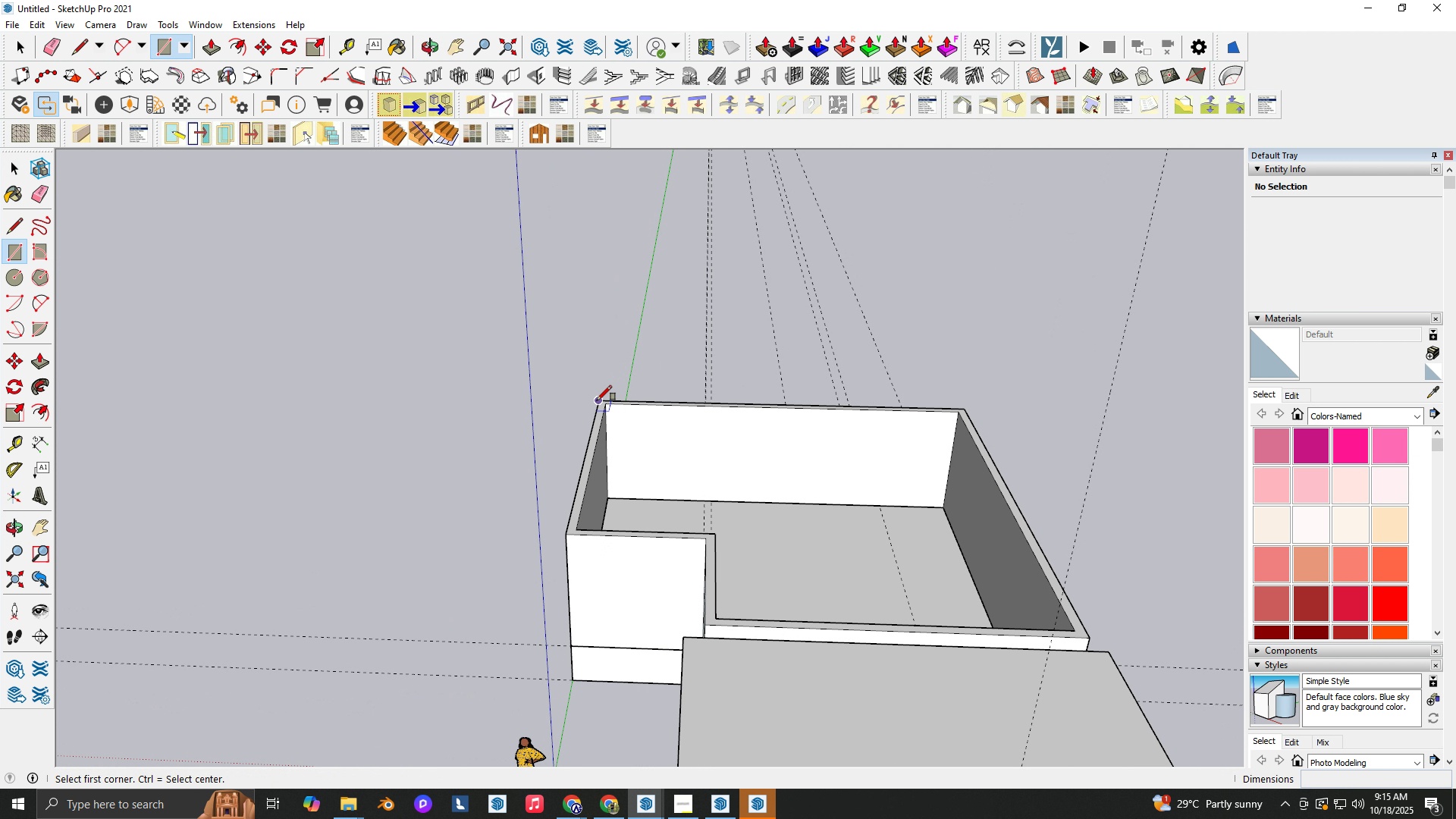 
left_click([597, 400])
 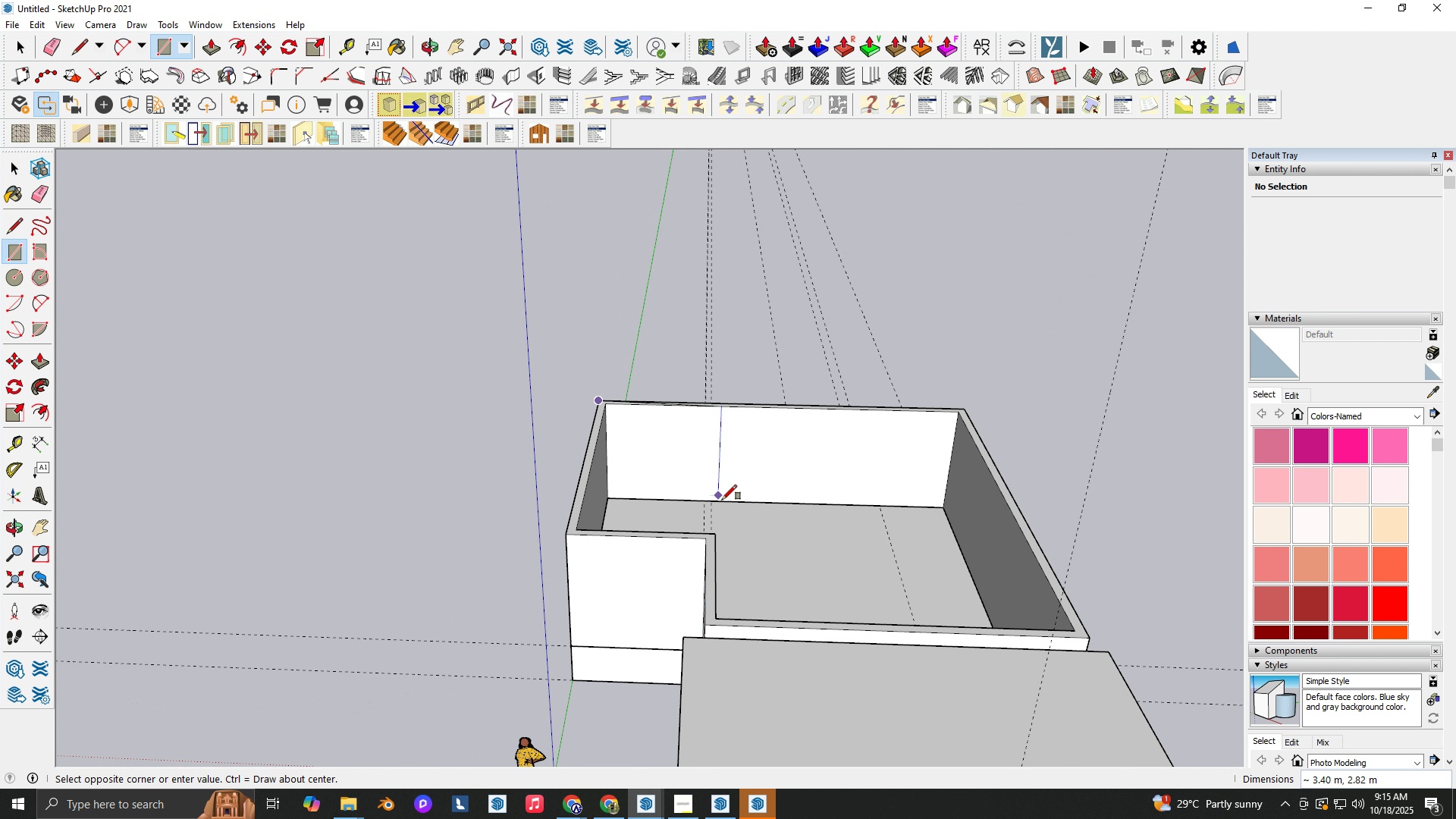 
key(Space)
 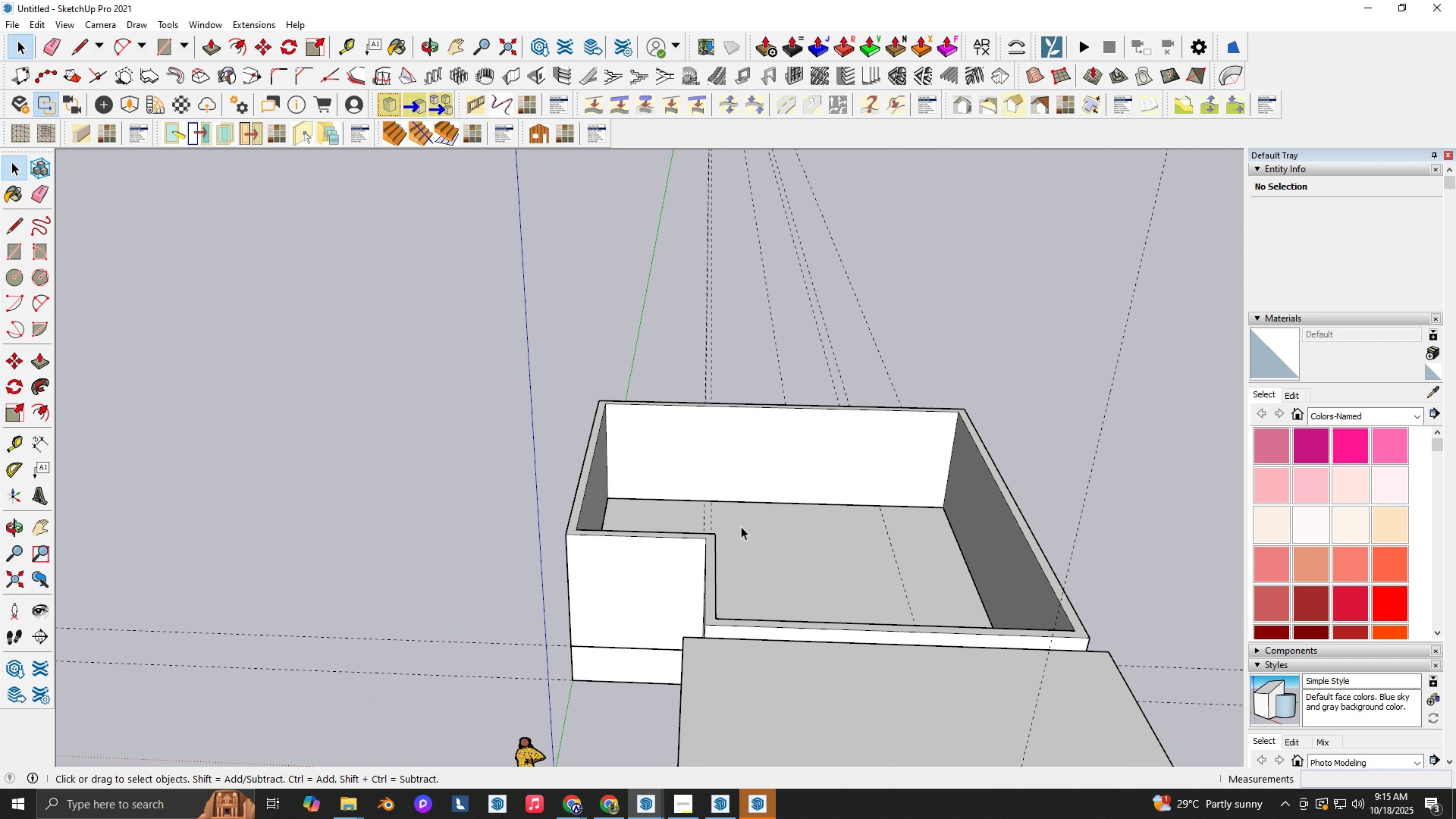 
left_click([741, 526])
 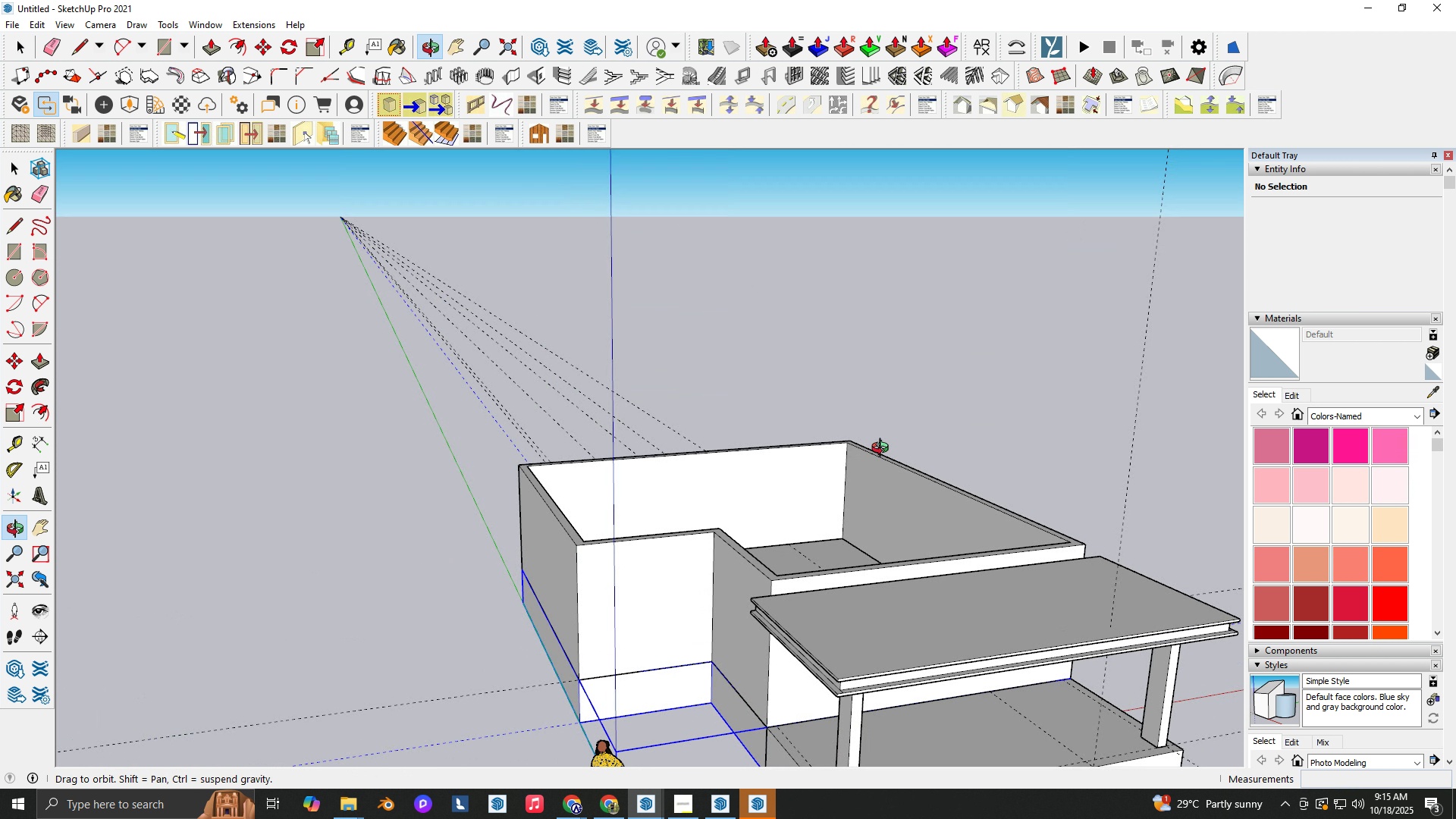 
key(Space)
 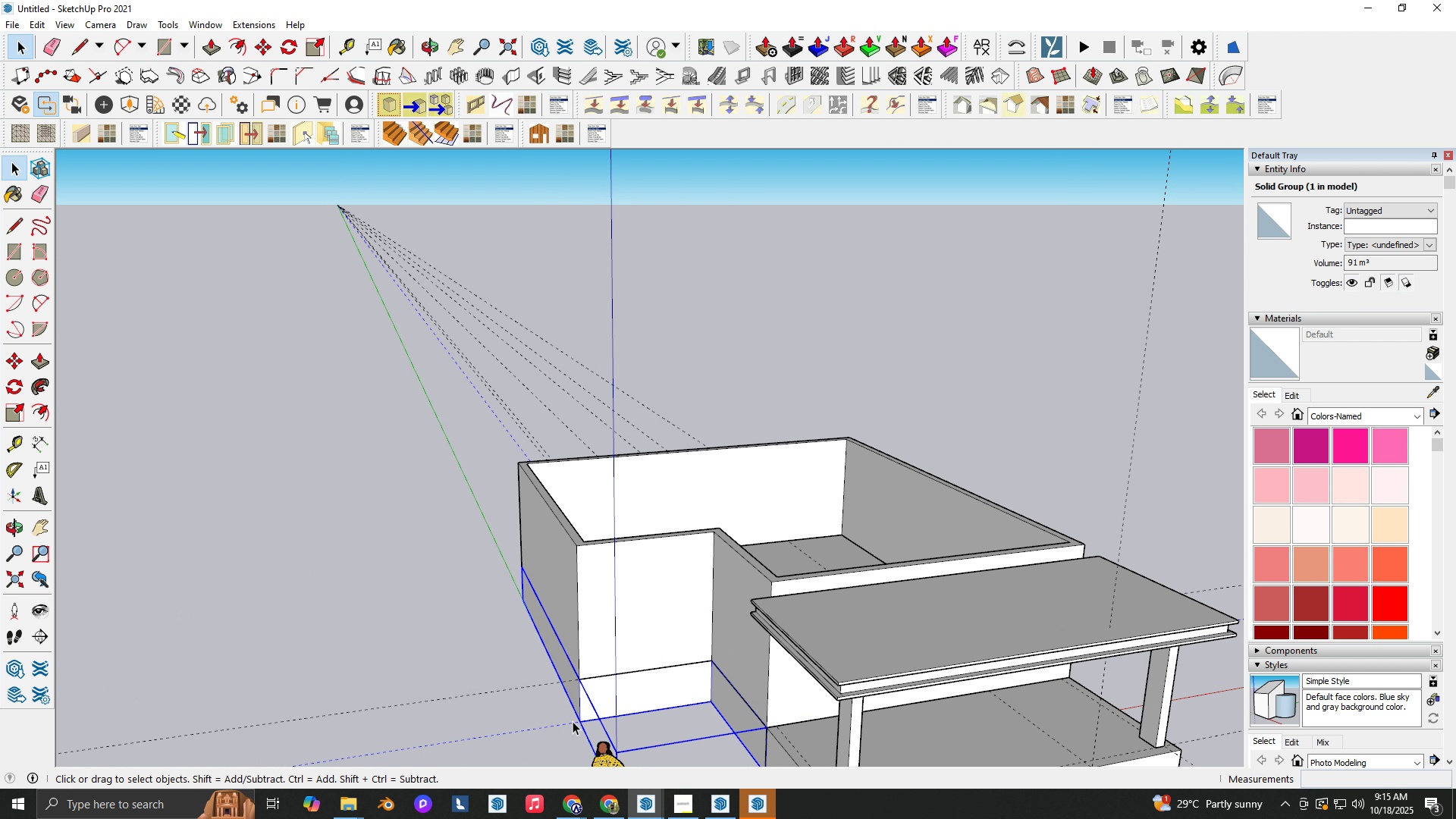 
key(M)
 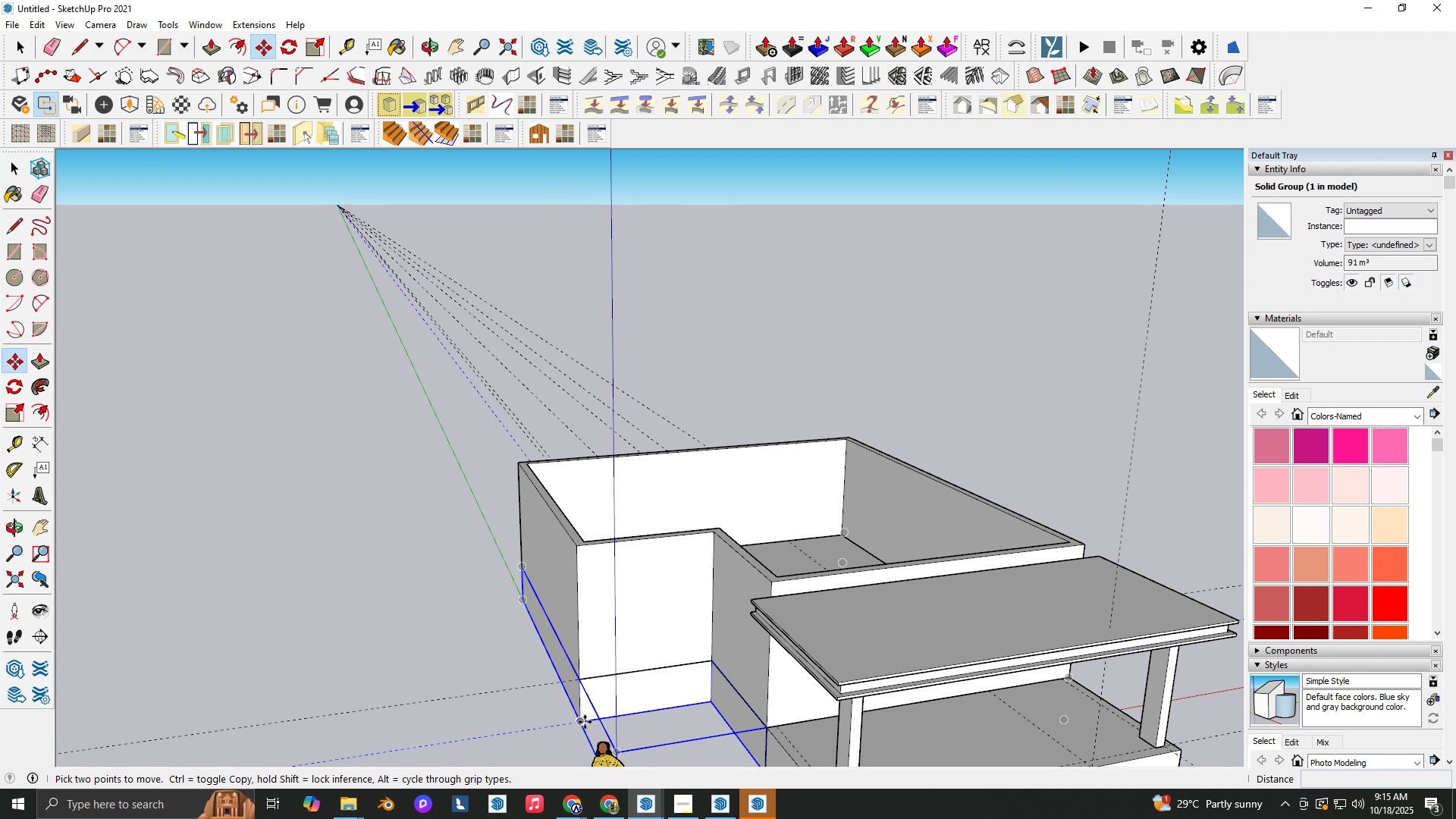 
key(Control+ControlLeft)
 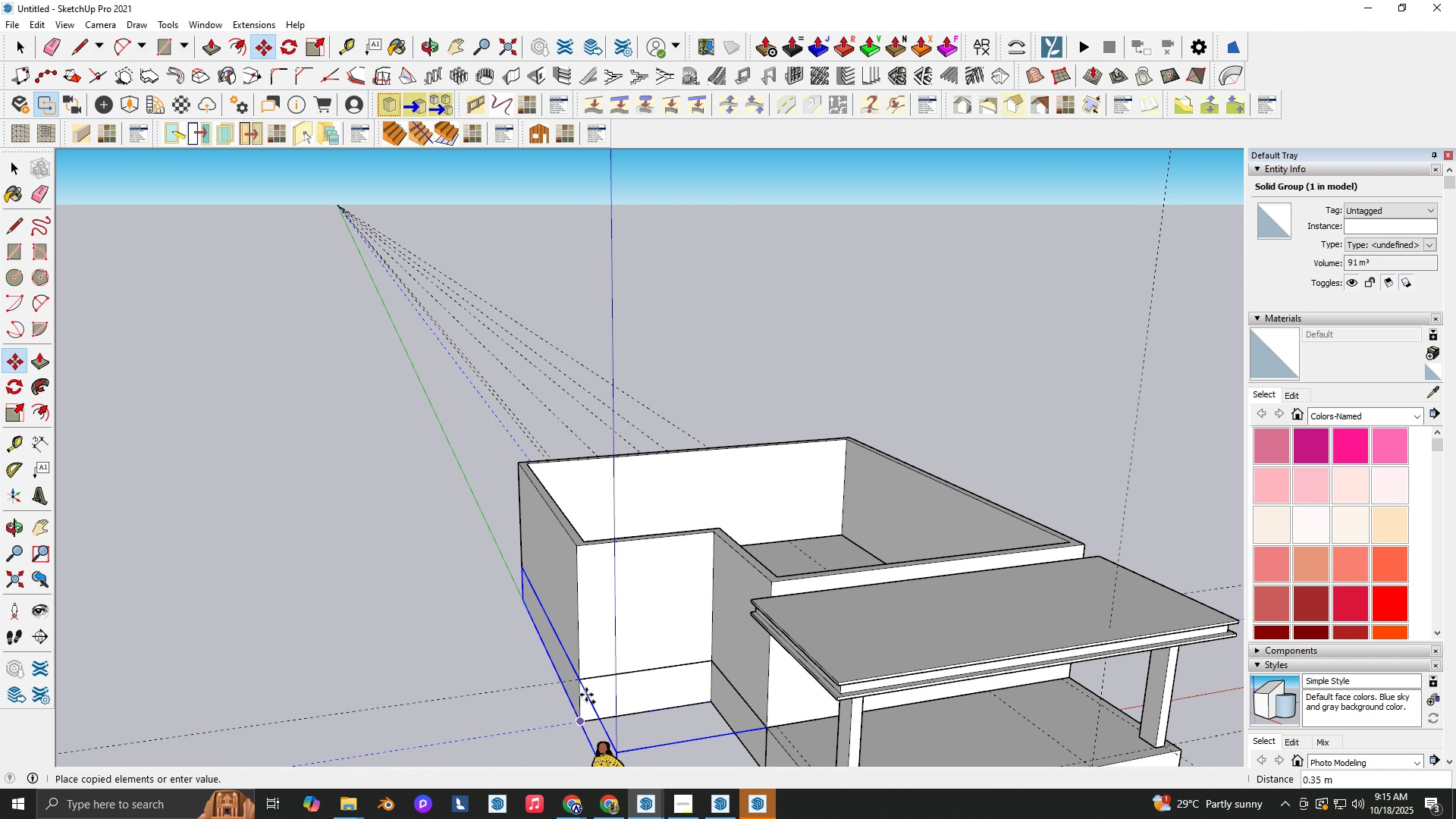 
left_click_drag(start_coordinate=[585, 722], to_coordinate=[585, 703])
 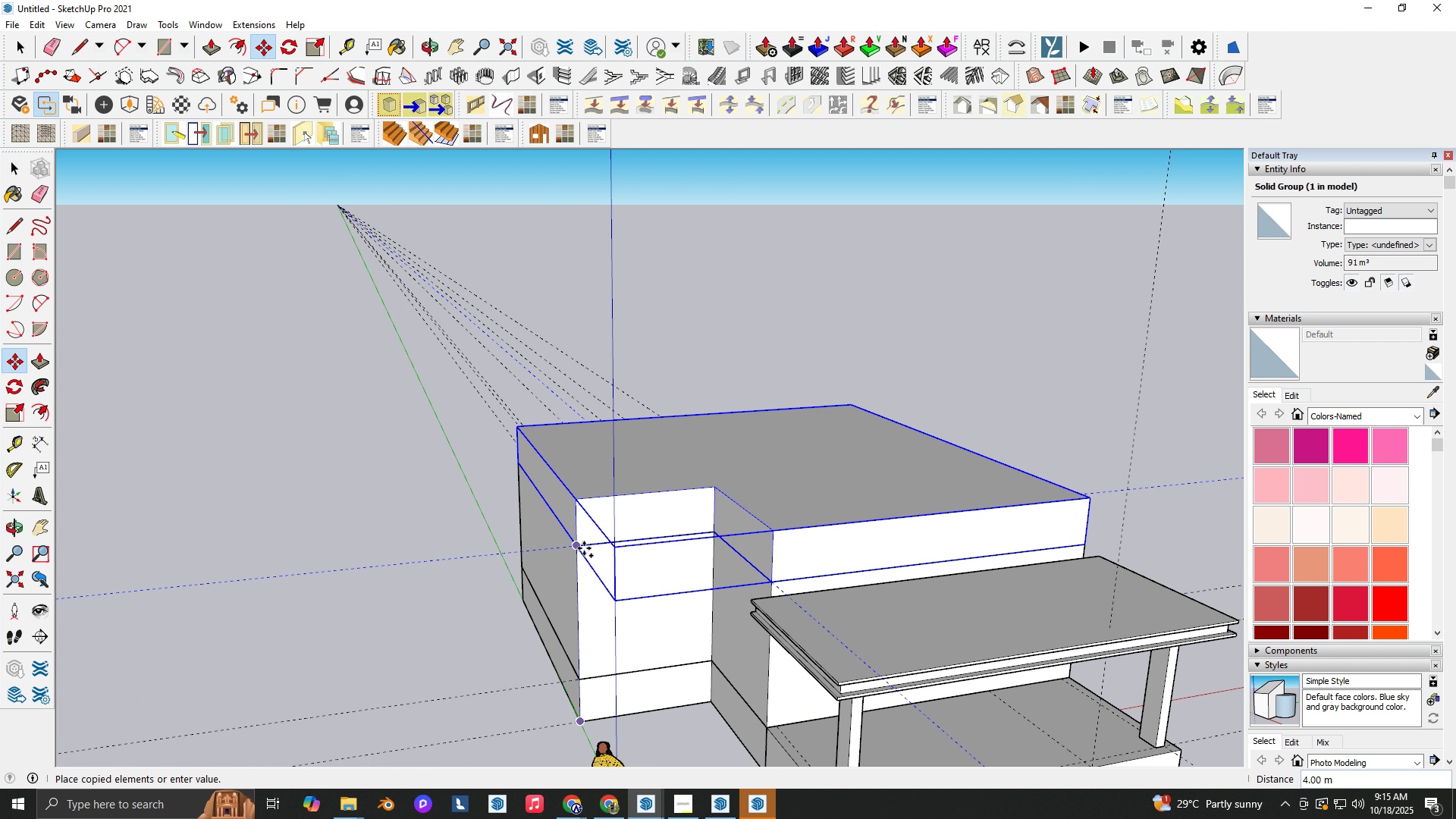 
left_click([584, 548])
 